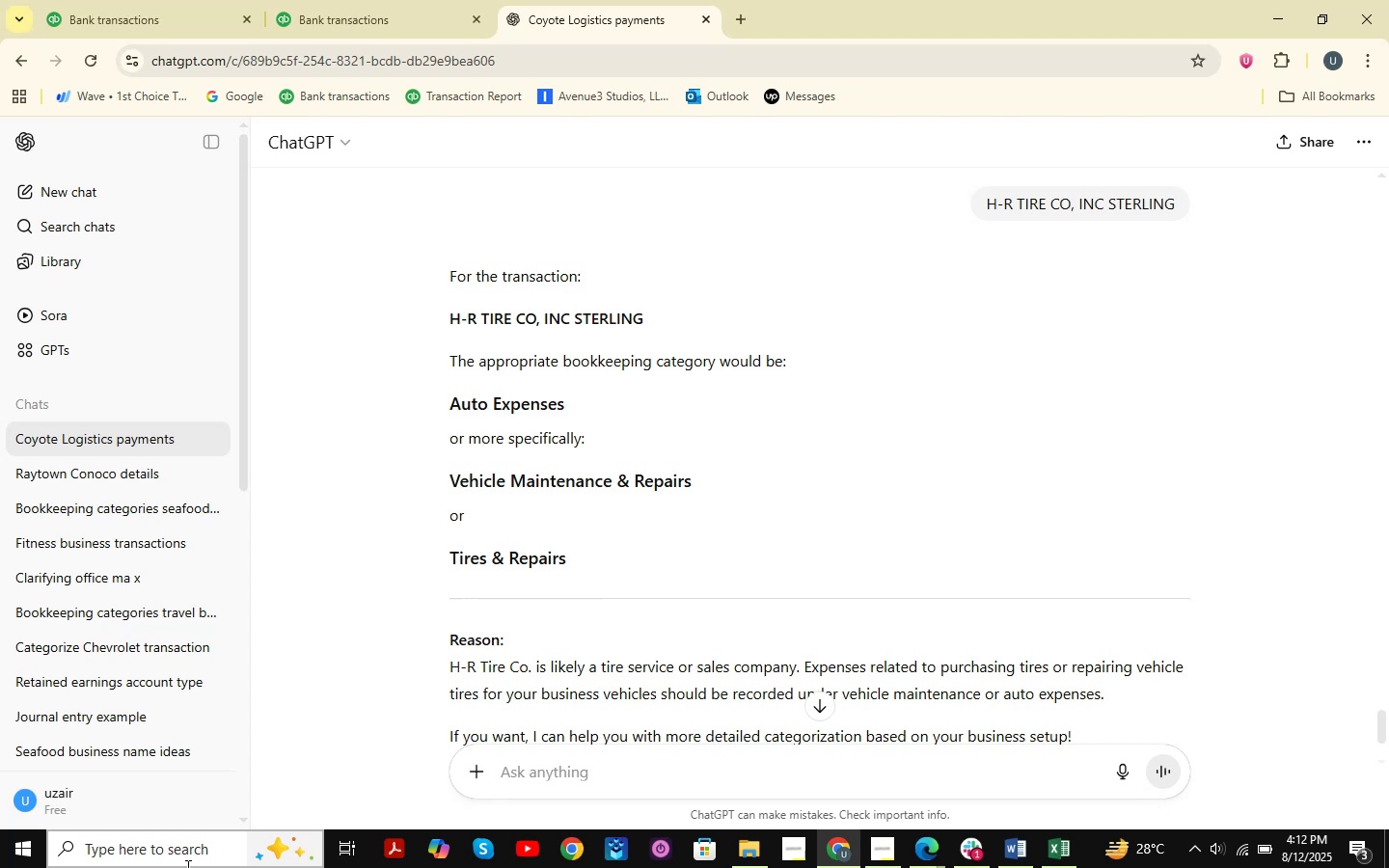 
wait(15.24)
 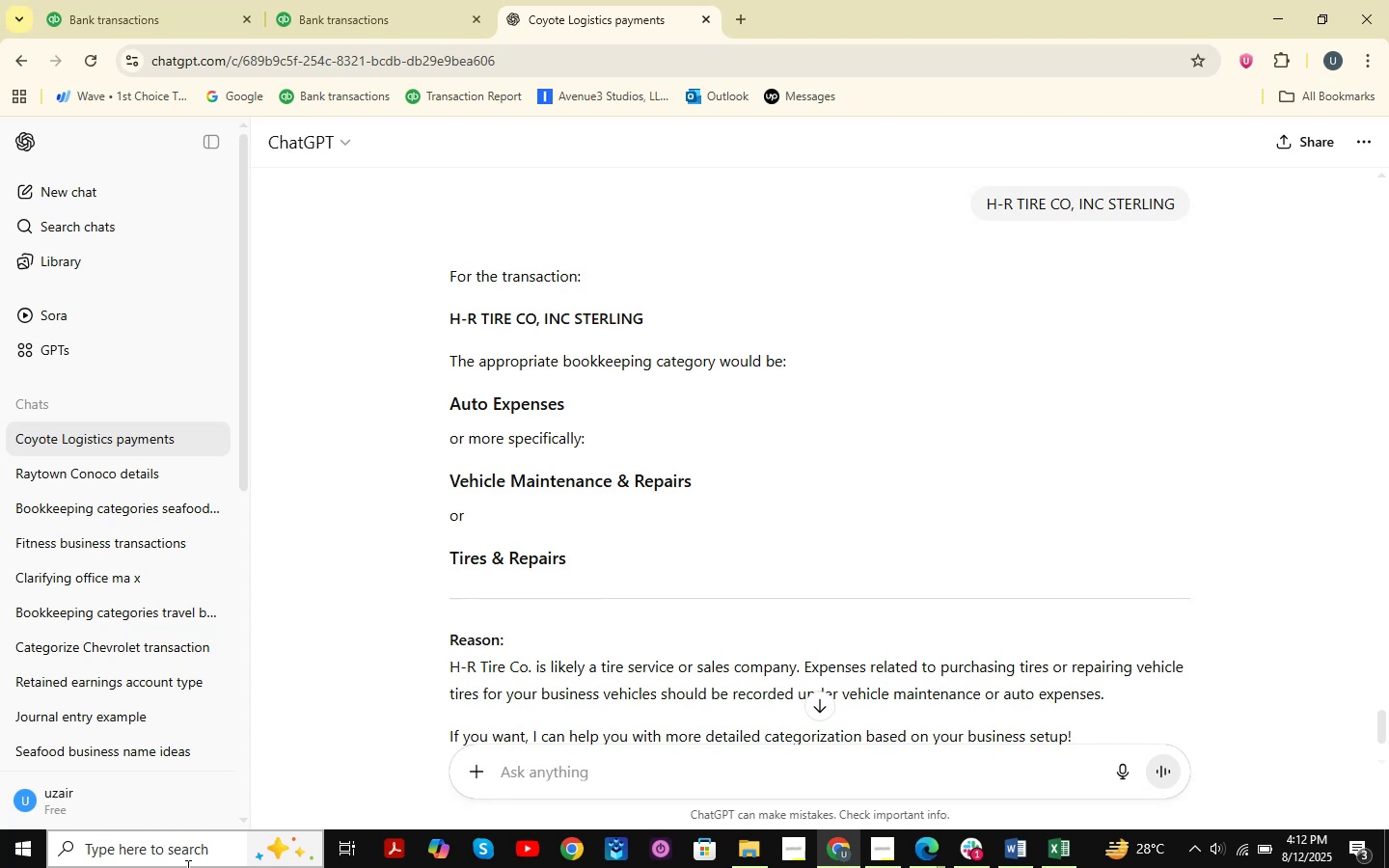 
scroll: coordinate [828, 638], scroll_direction: down, amount: 11.0
 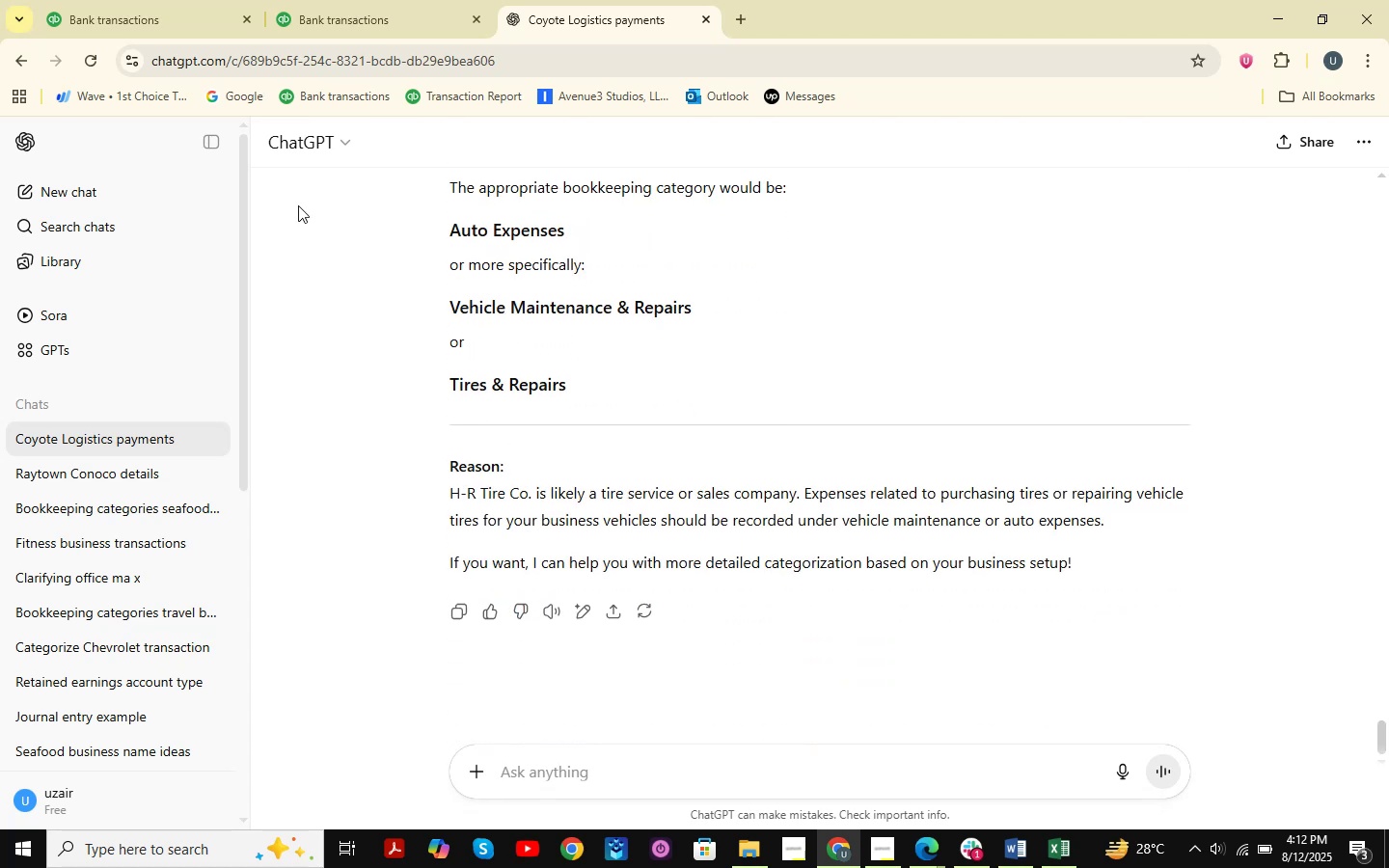 
left_click([350, 0])
 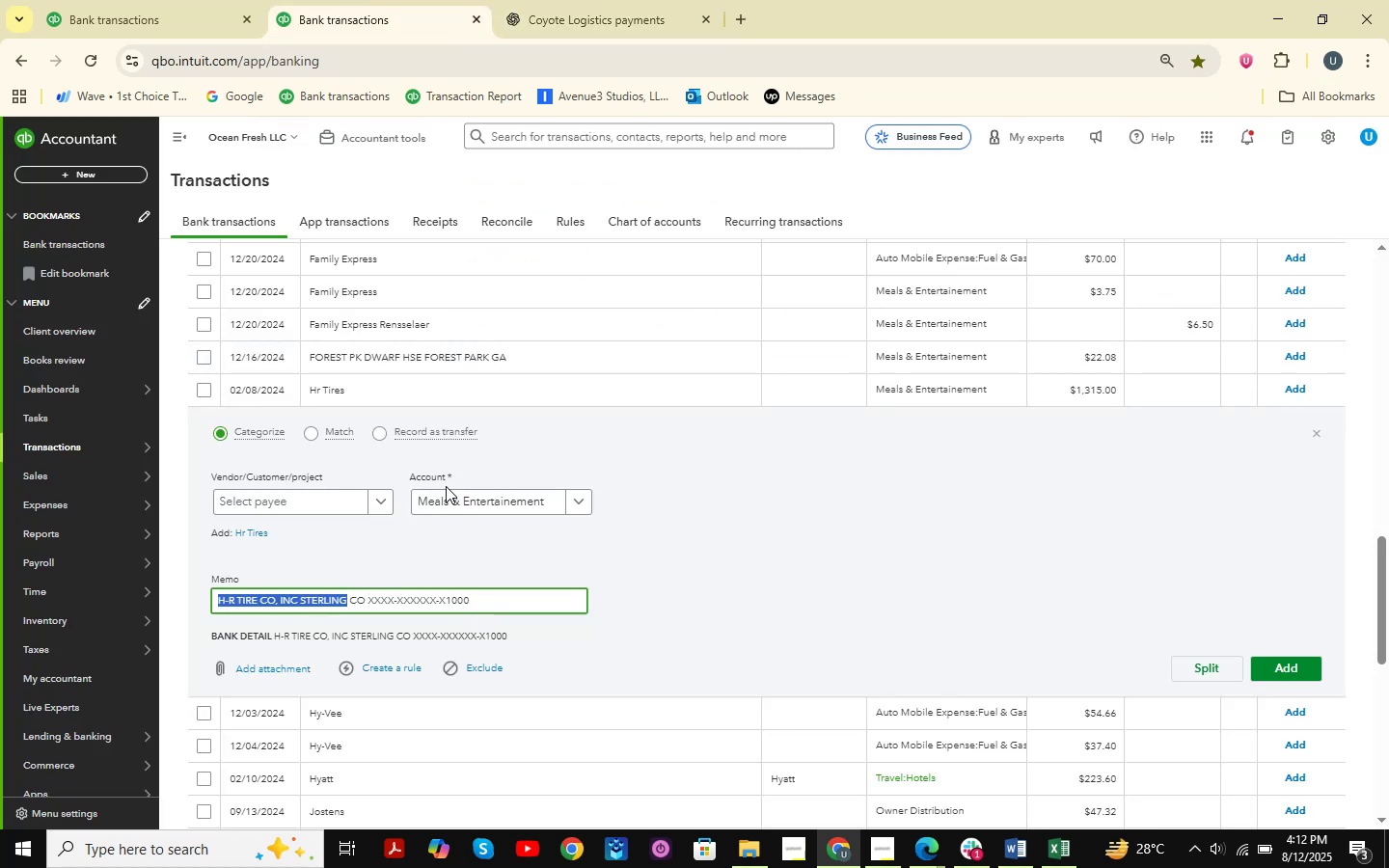 
left_click([481, 594])
 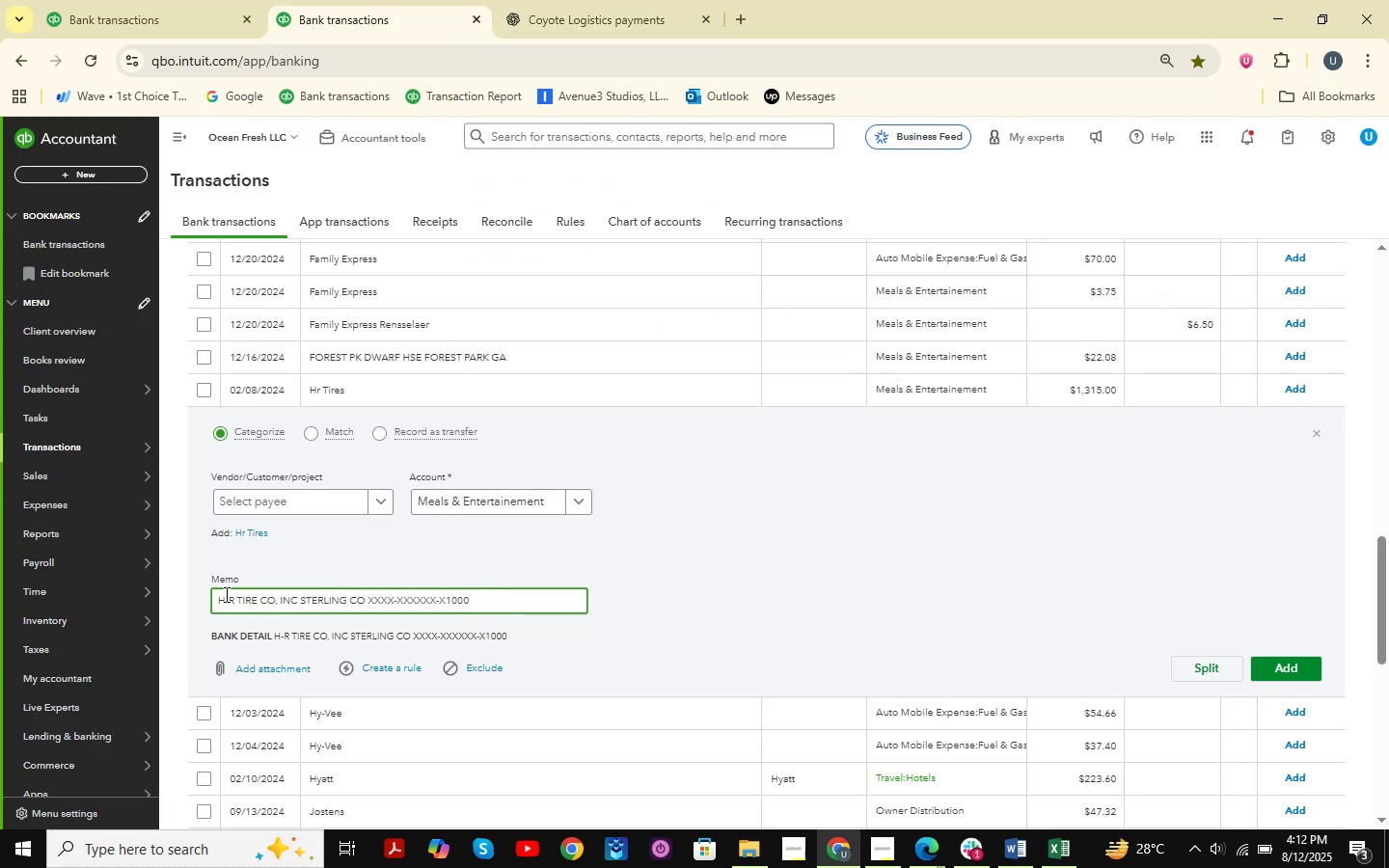 
left_click_drag(start_coordinate=[214, 600], to_coordinate=[606, 640])
 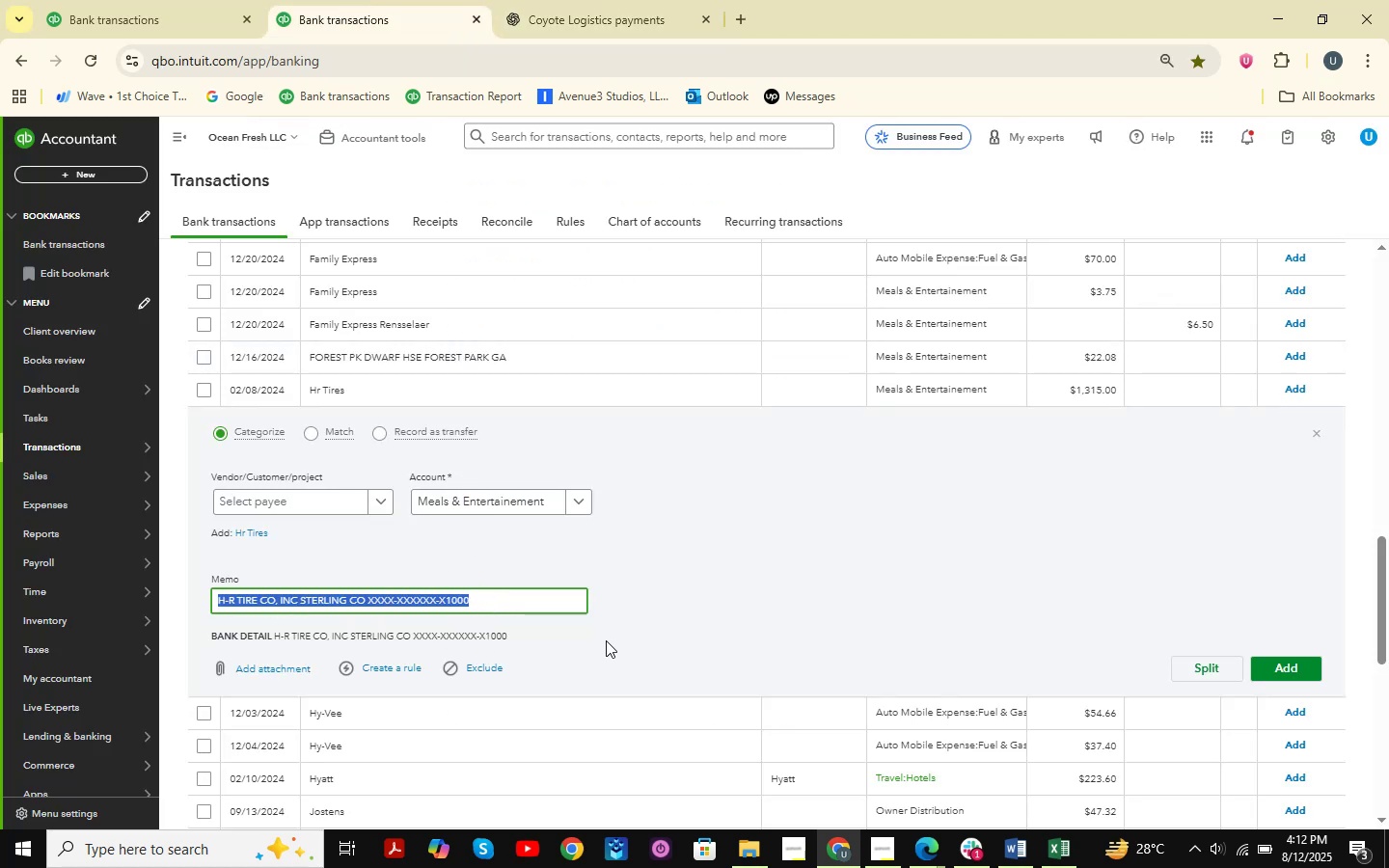 
key(Control+C)
 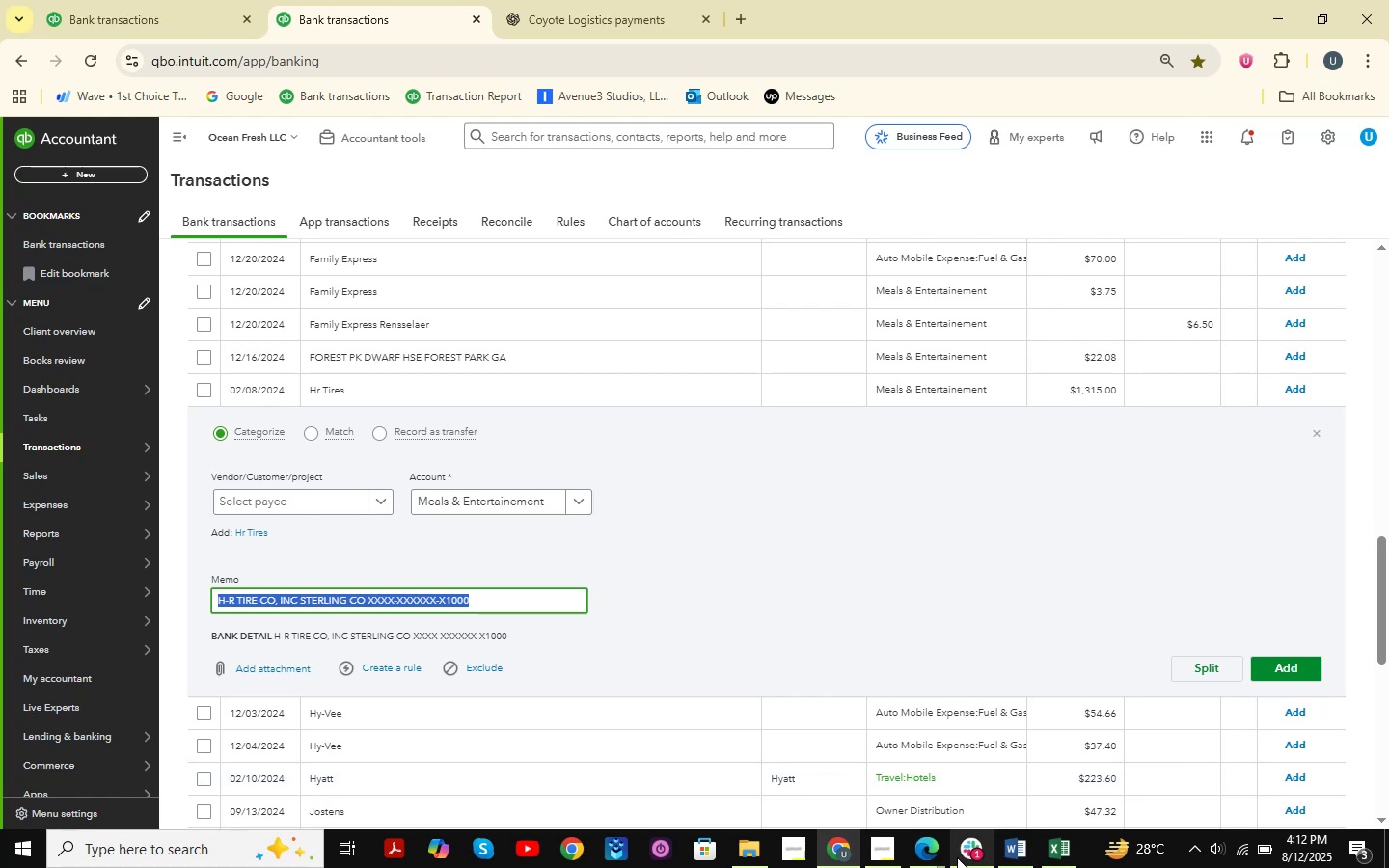 
left_click([1052, 855])
 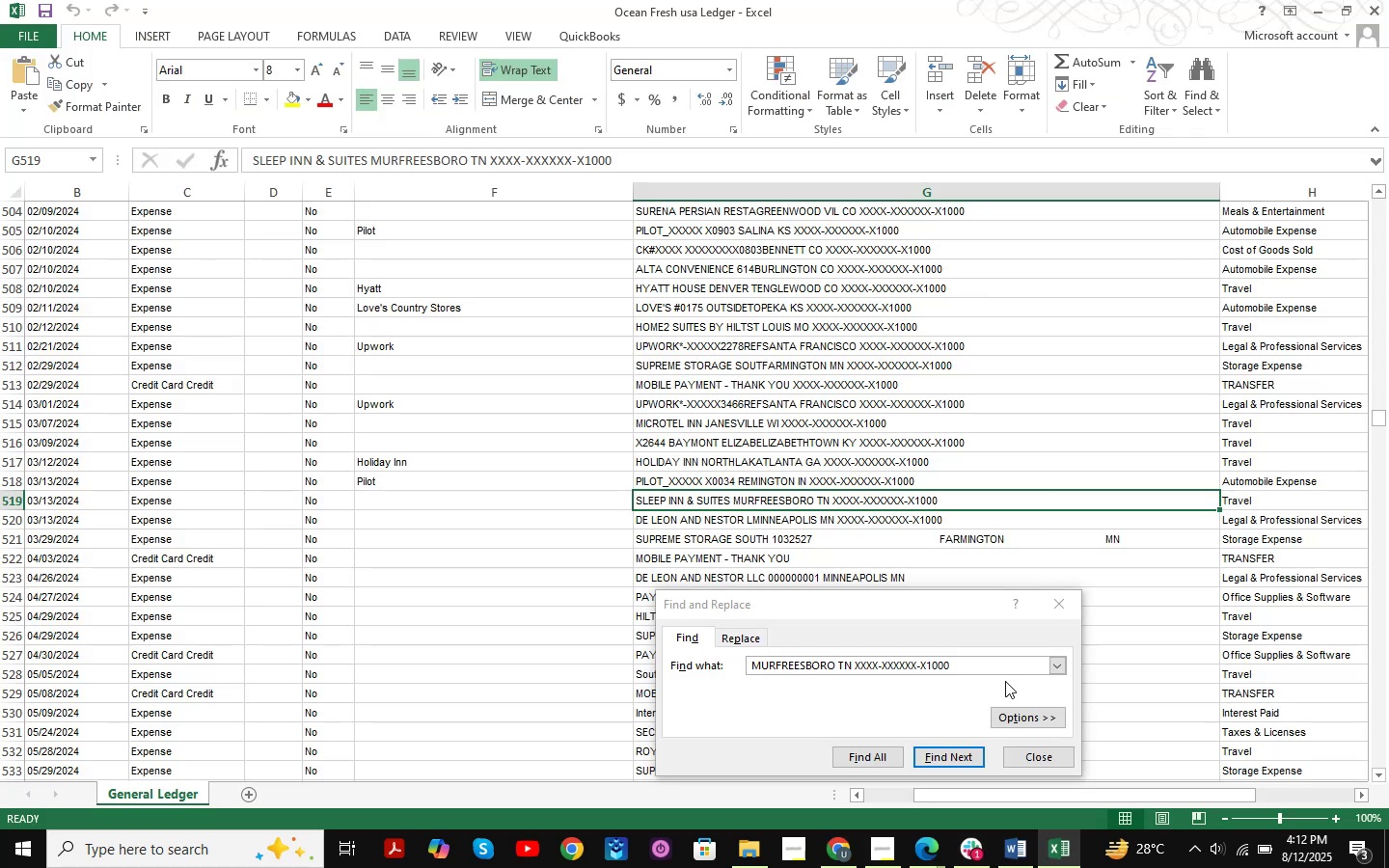 
left_click_drag(start_coordinate=[996, 667], to_coordinate=[564, 665])
 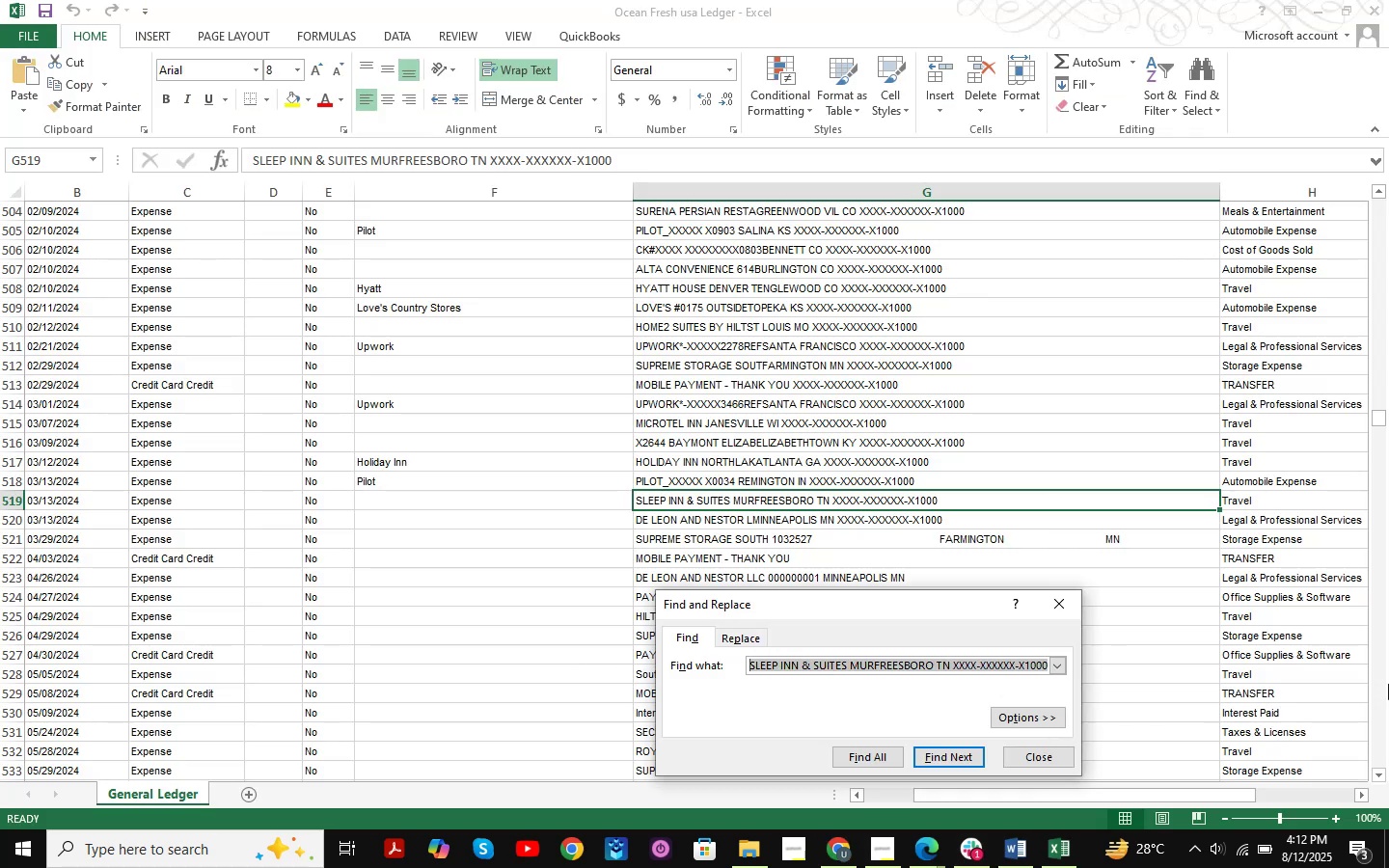 
key(Control+V)
 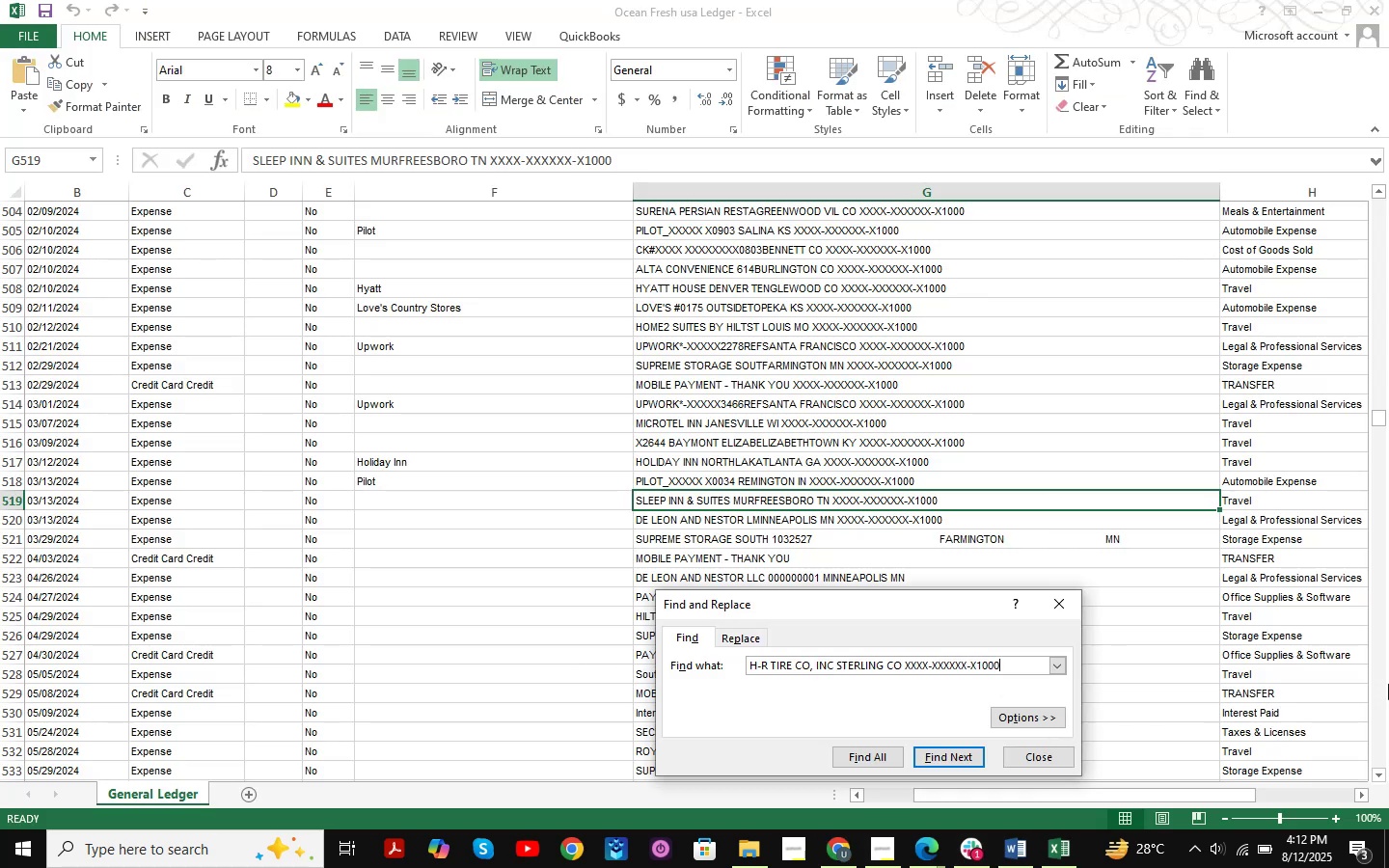 
key(NumpadEnter)
 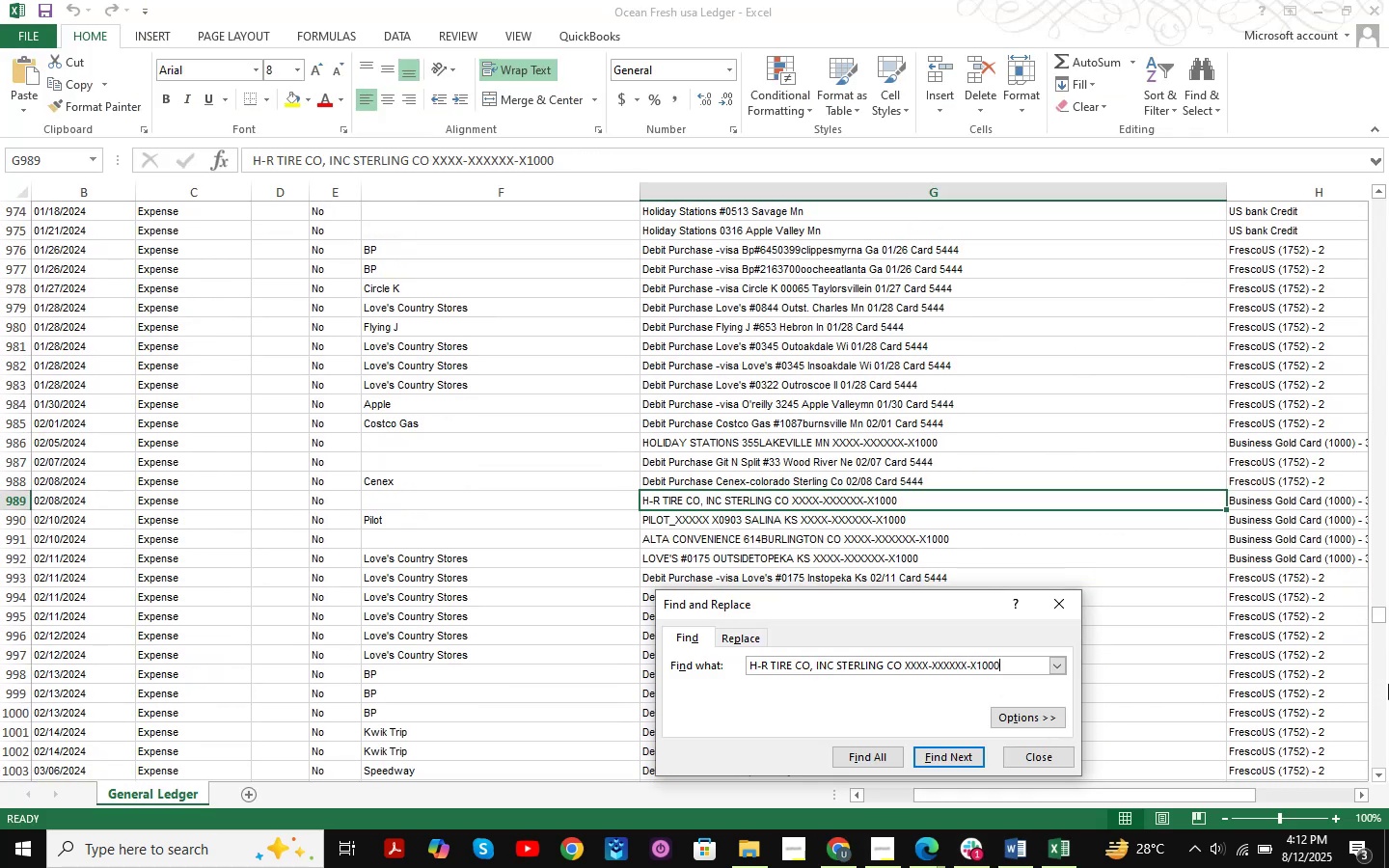 
key(NumpadEnter)
 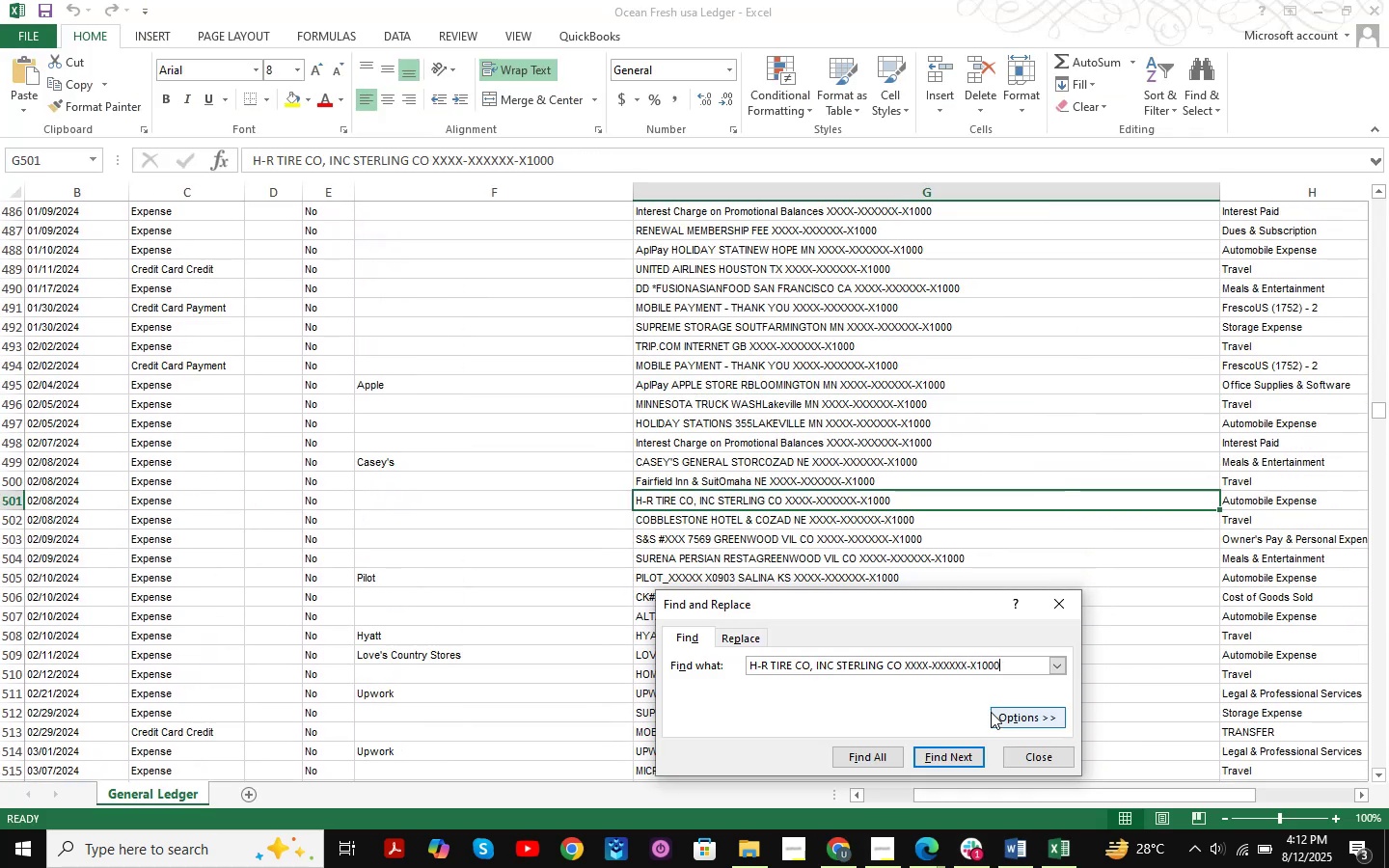 
left_click([1005, 757])
 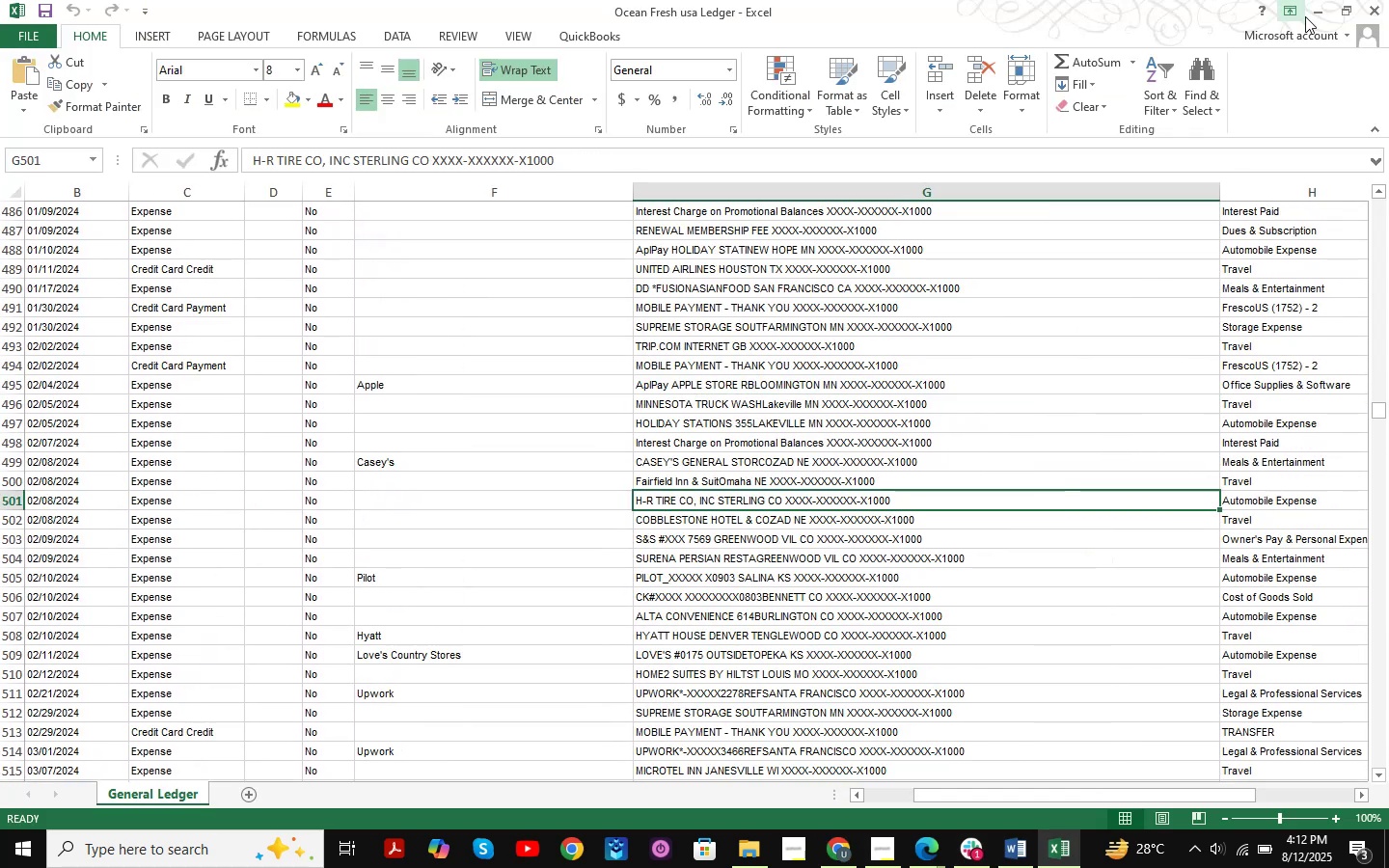 
left_click([1313, 16])
 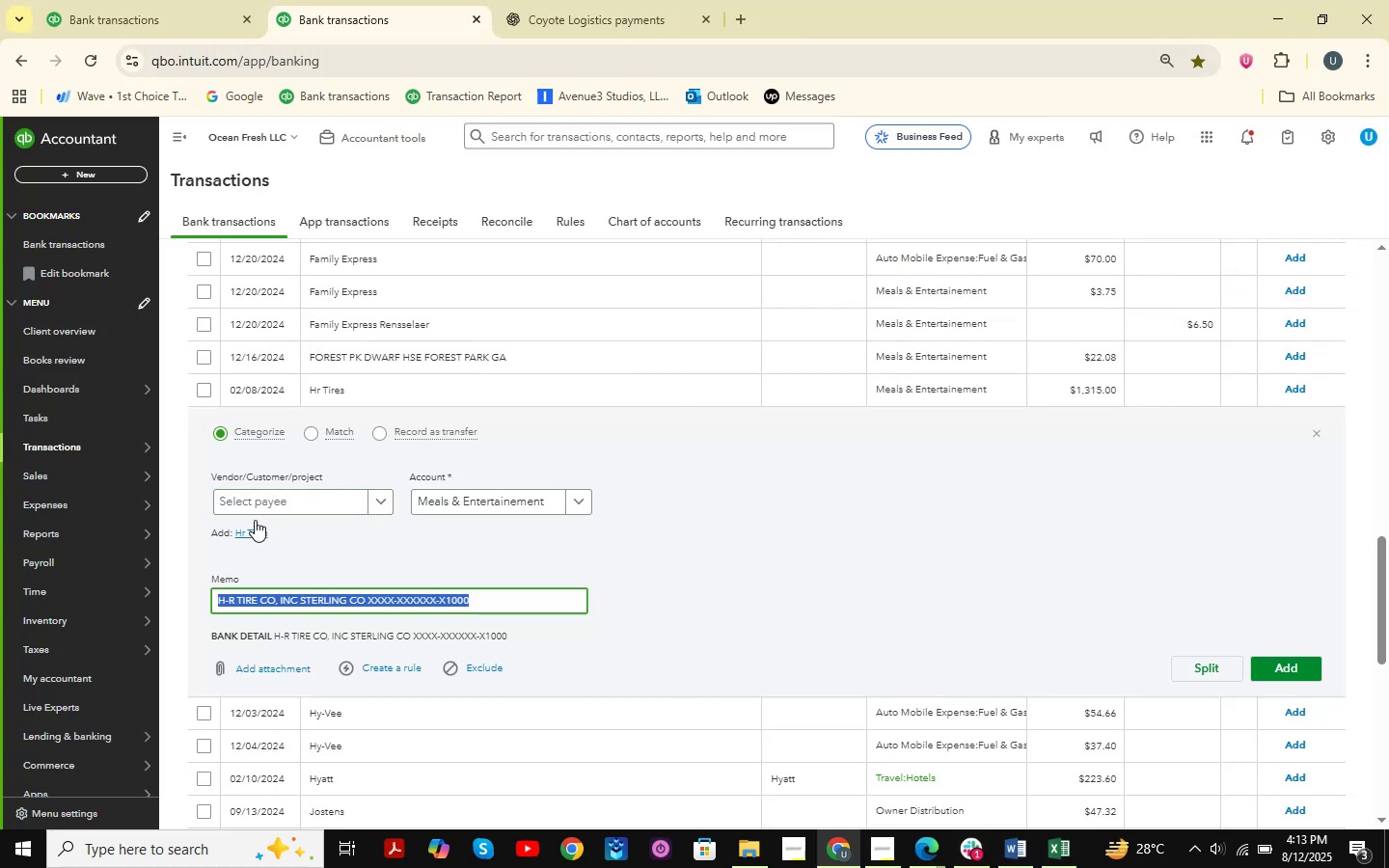 
left_click([265, 602])
 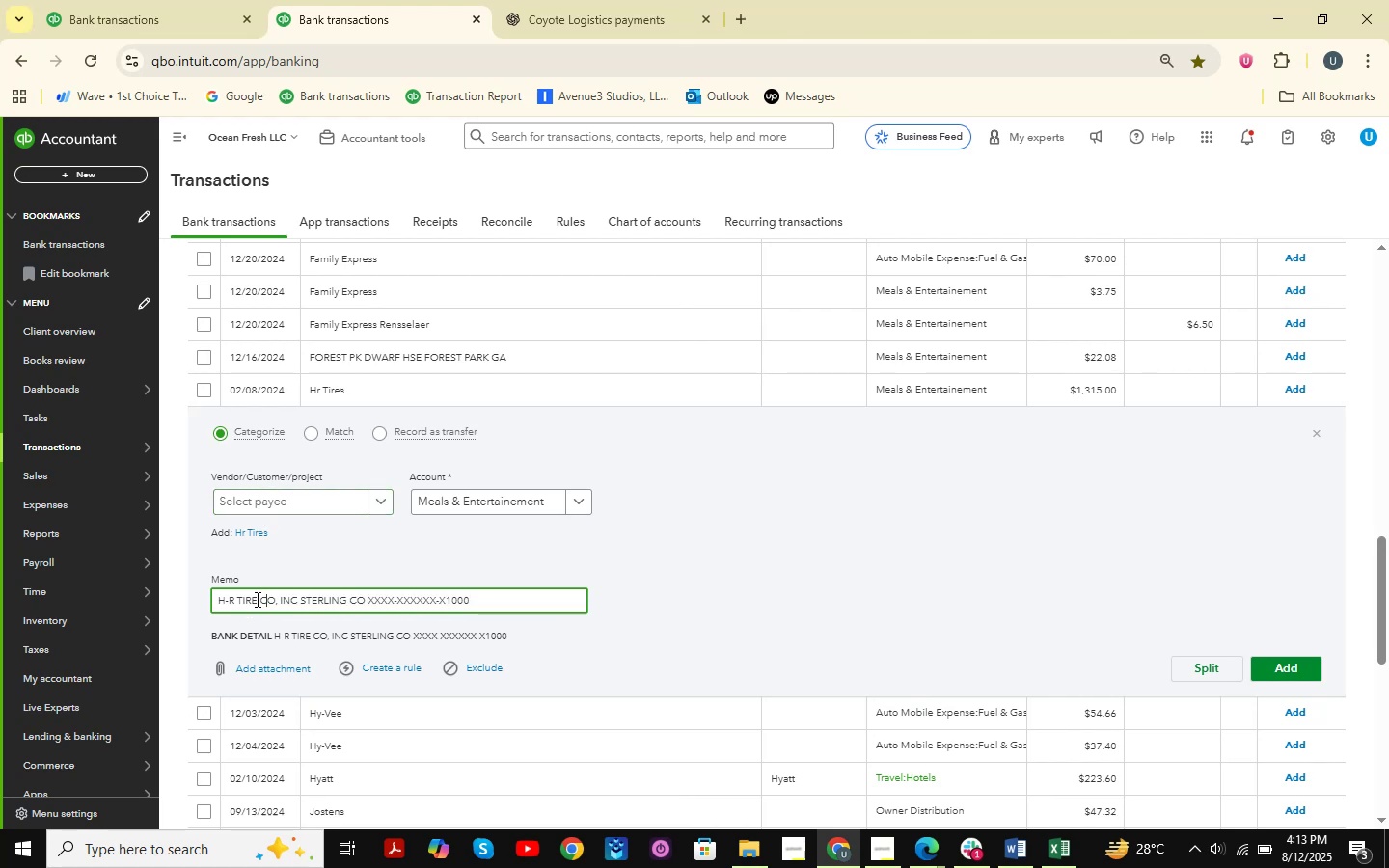 
left_click_drag(start_coordinate=[257, 600], to_coordinate=[144, 591])
 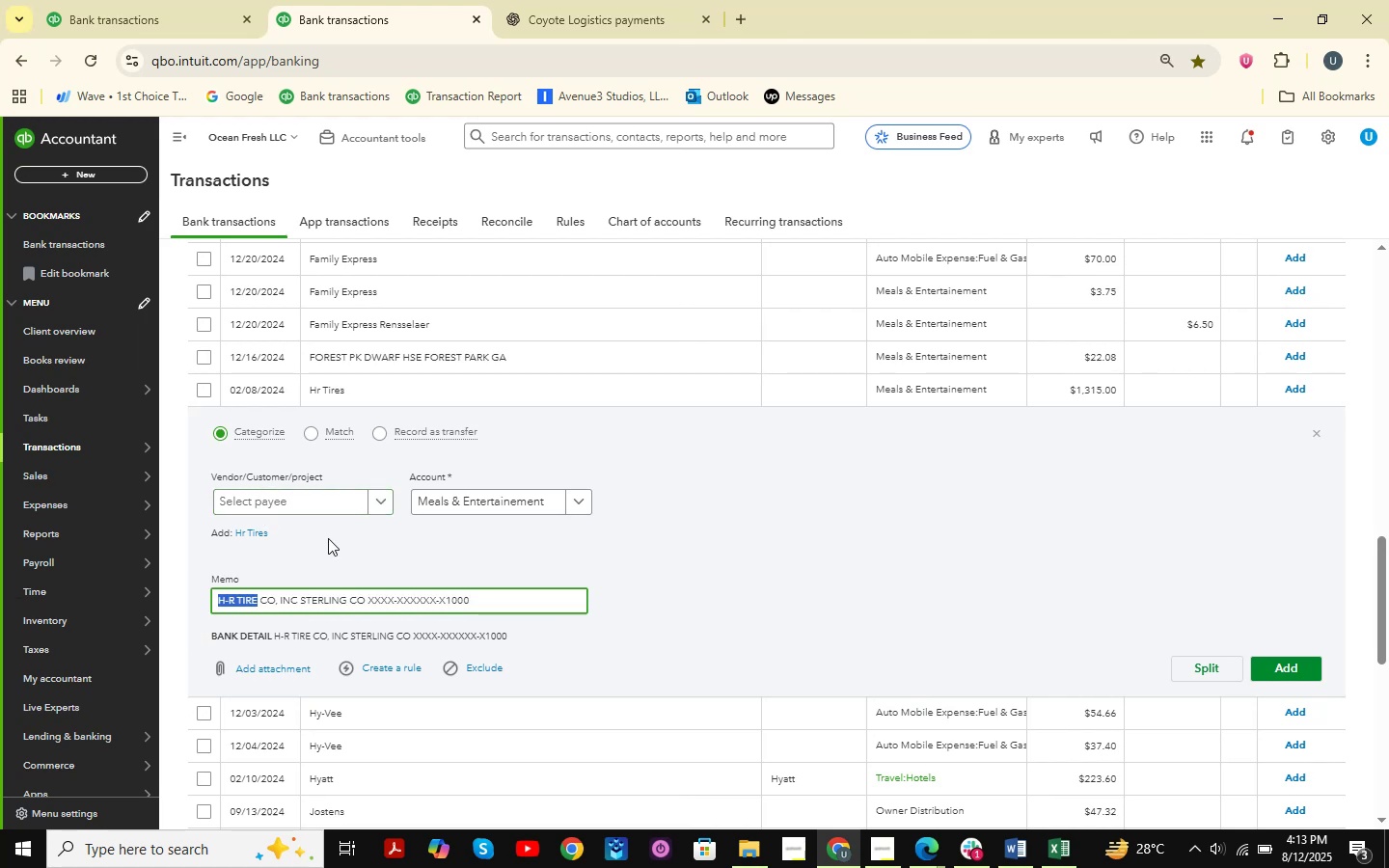 
key(Control+C)
 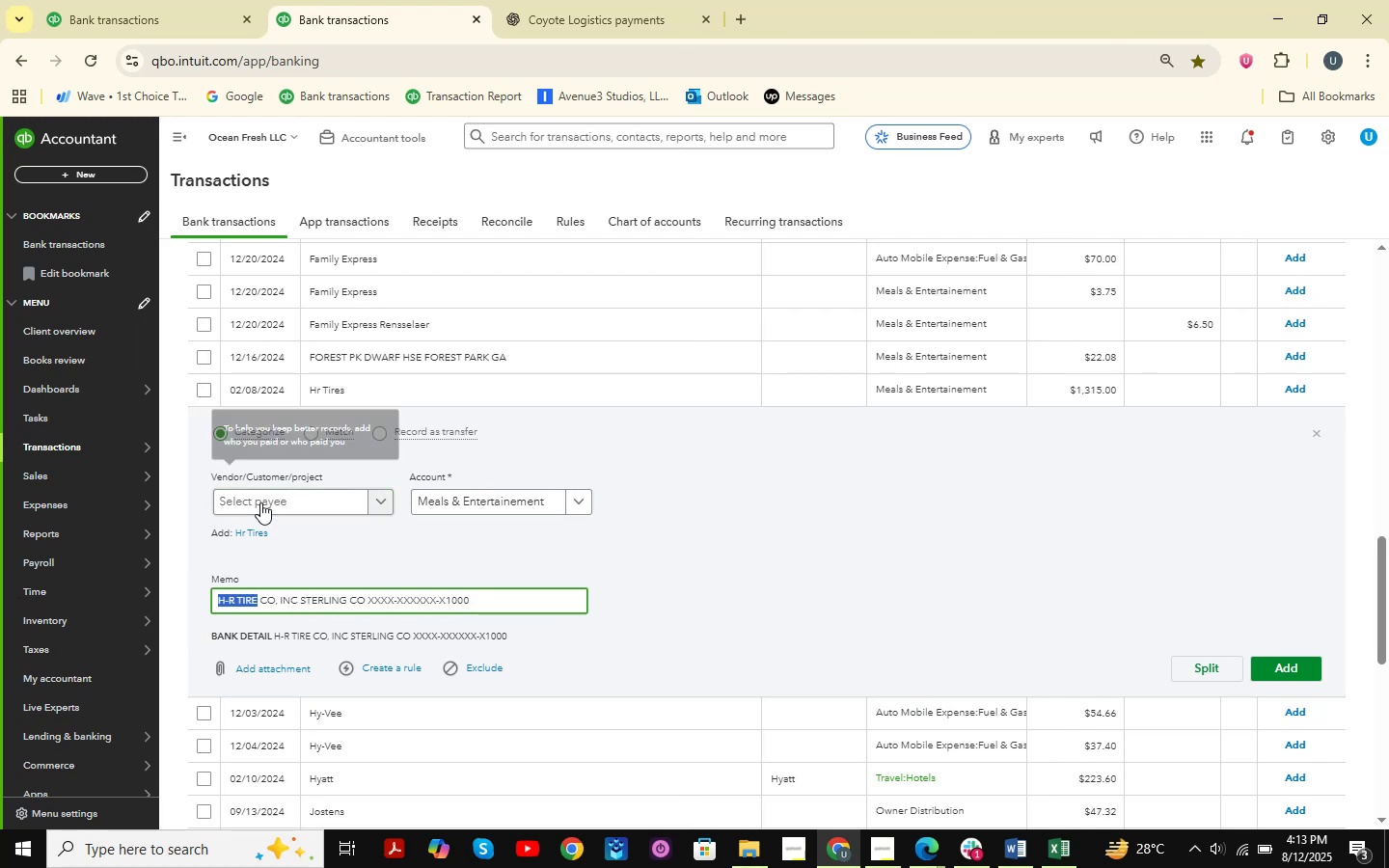 
left_click([262, 505])
 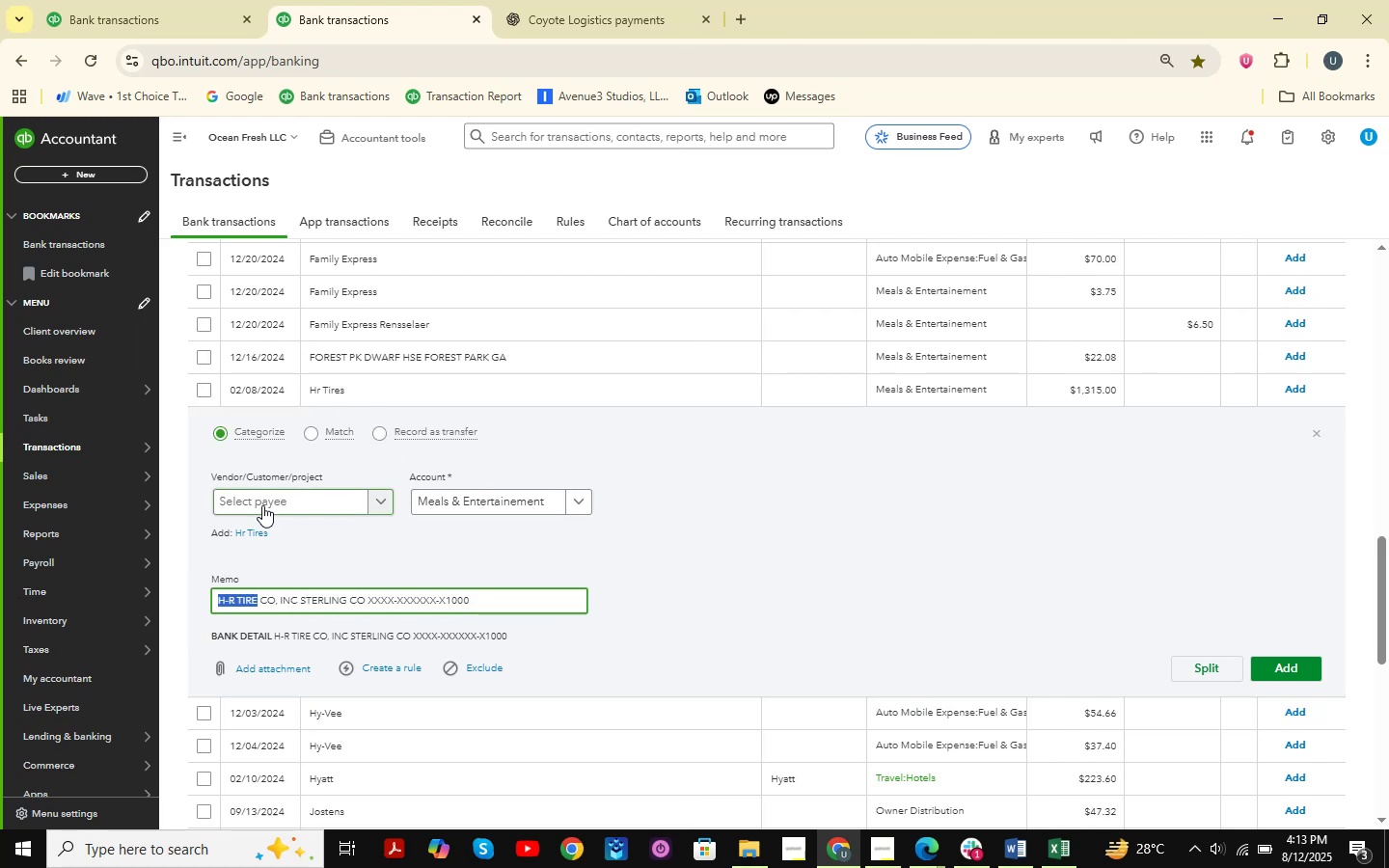 
key(Control+ControlLeft)
 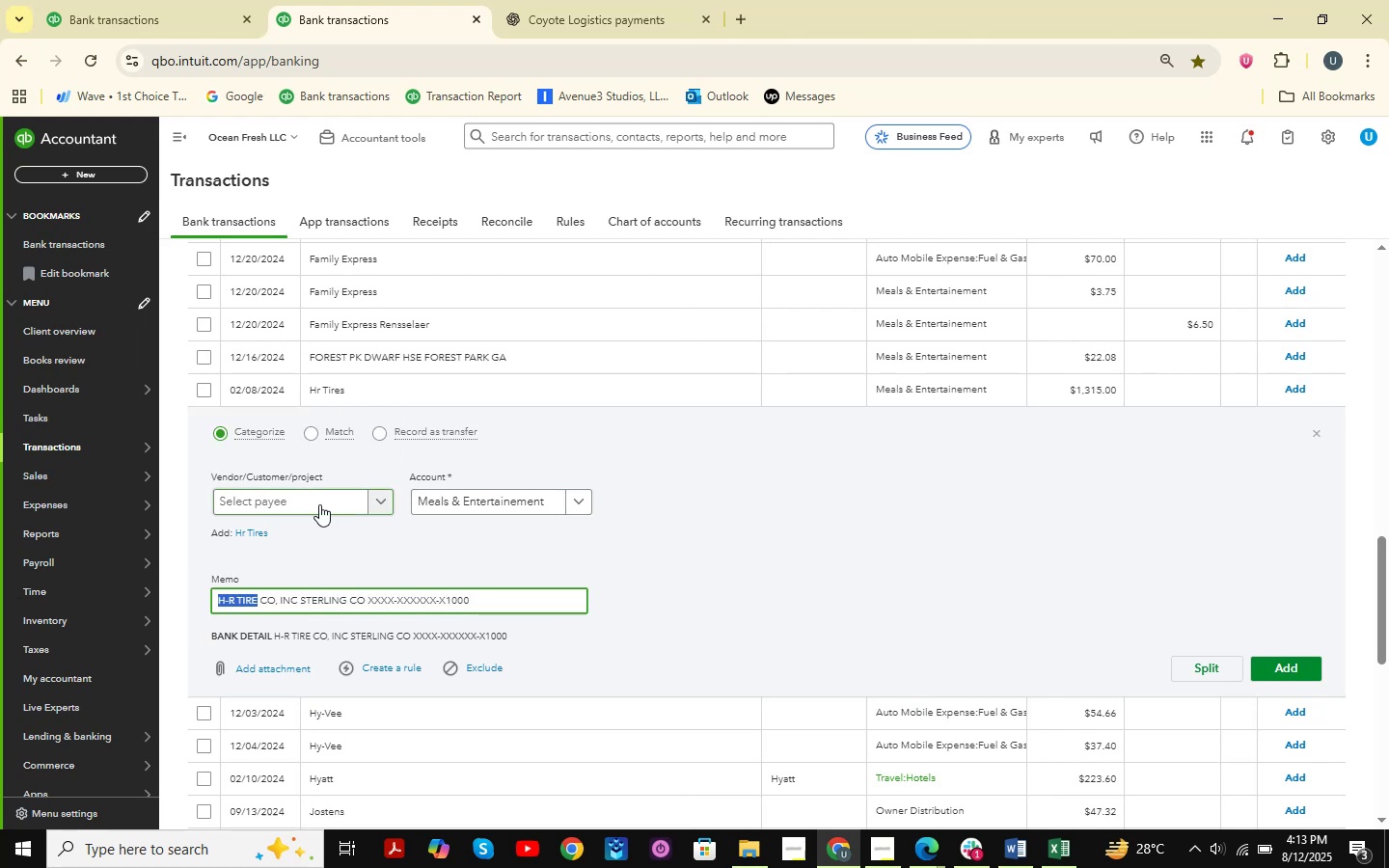 
key(Control+V)
 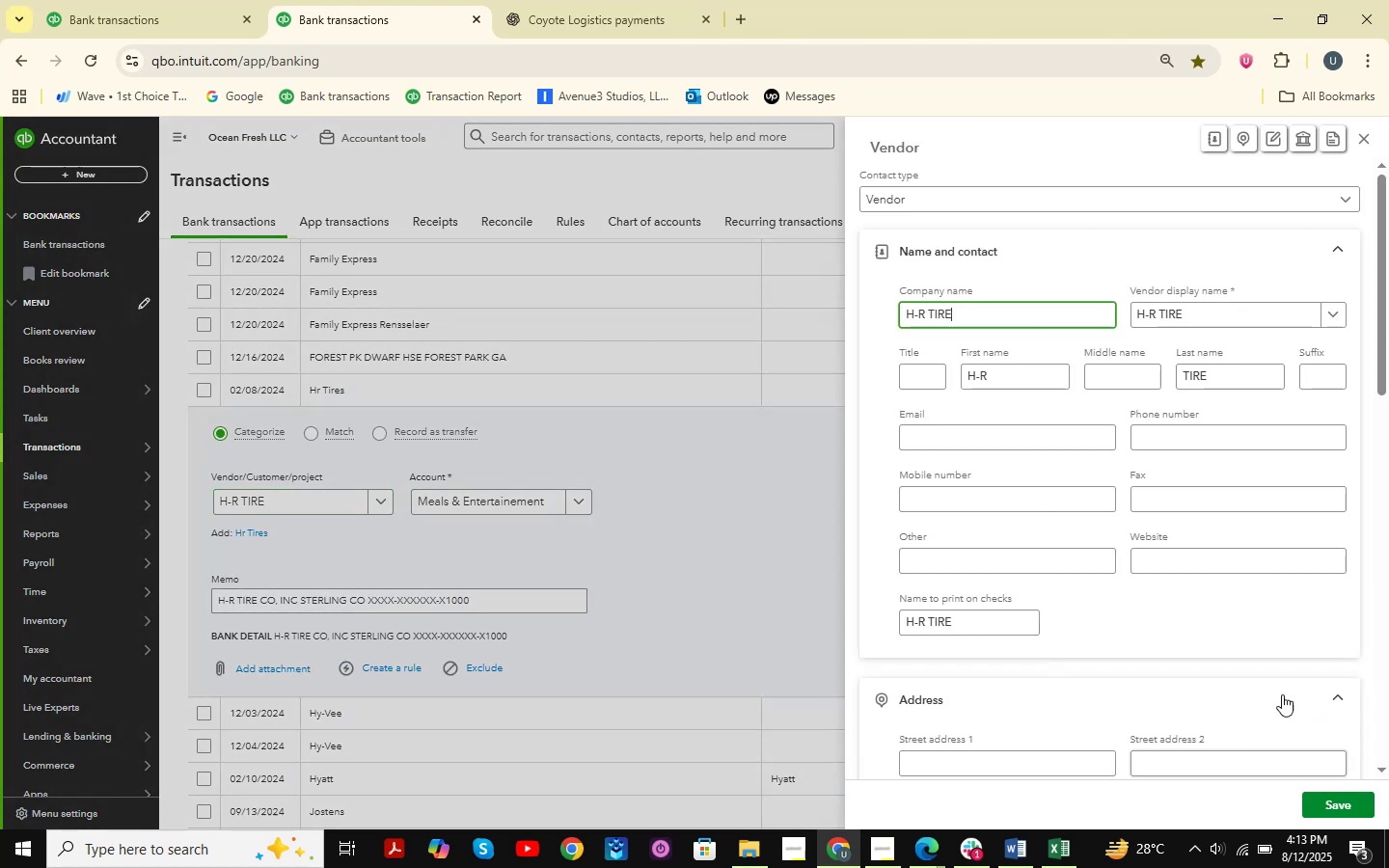 
wait(5.31)
 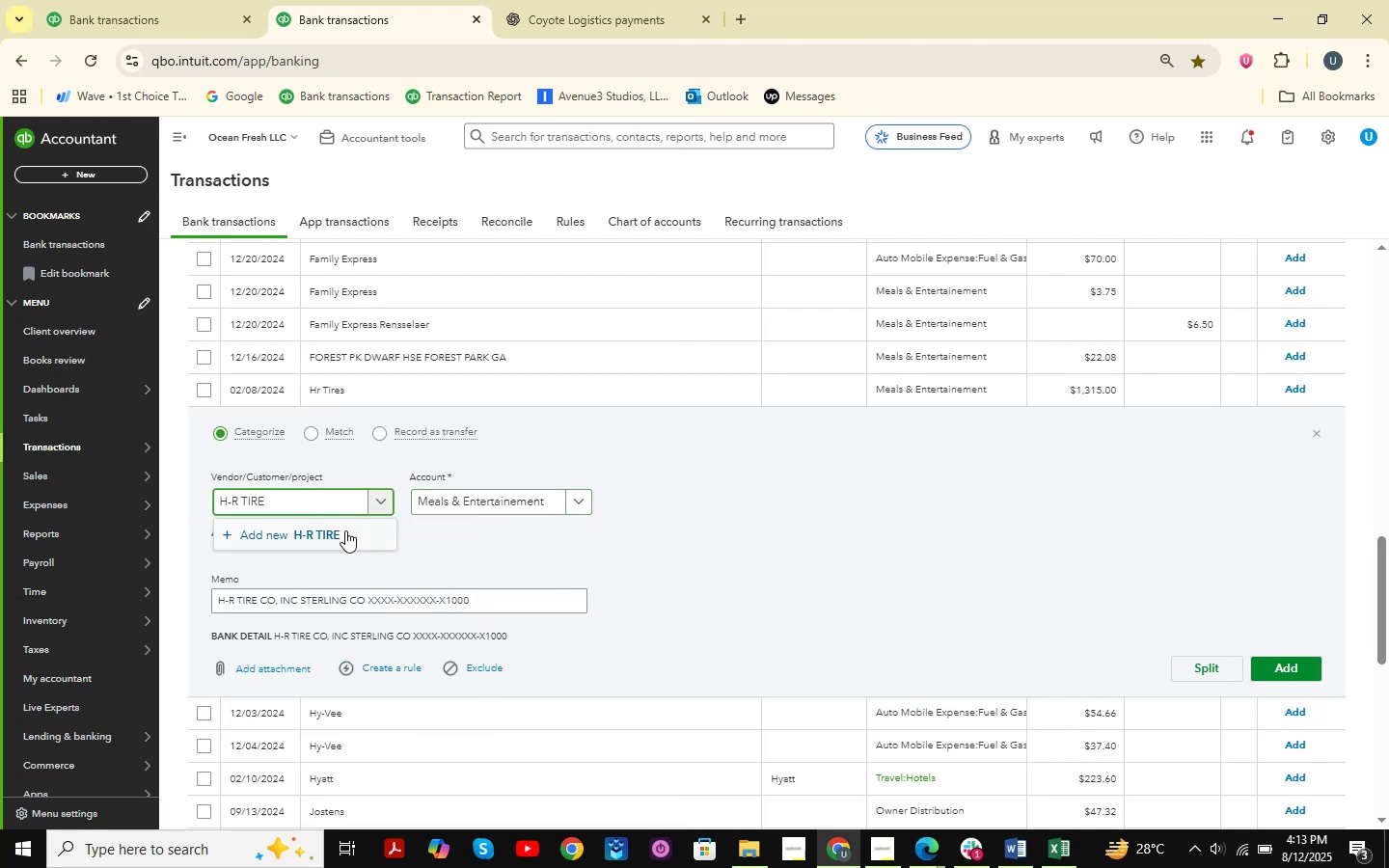 
left_click([1336, 805])
 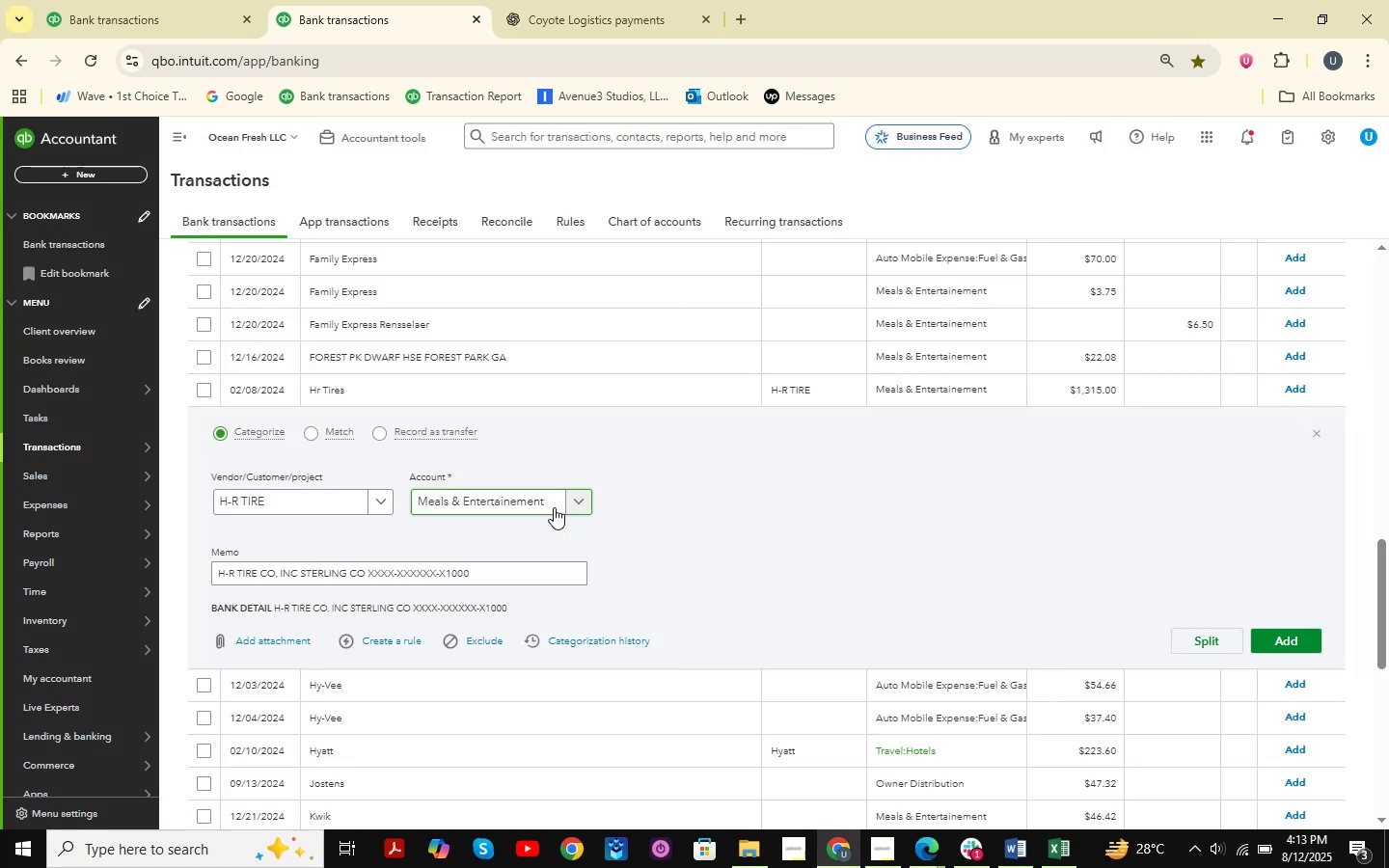 
left_click([551, 498])
 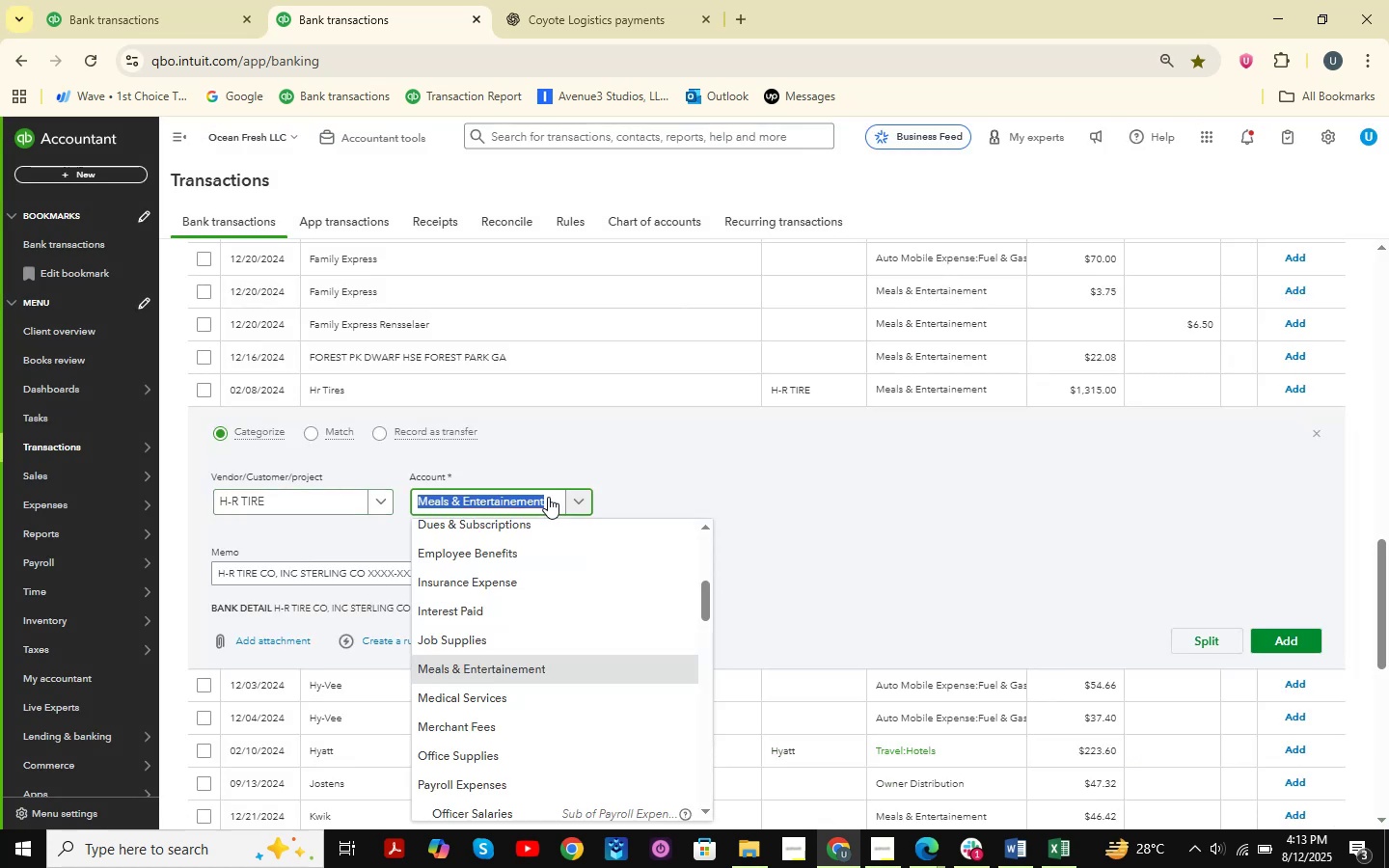 
type(autom)
 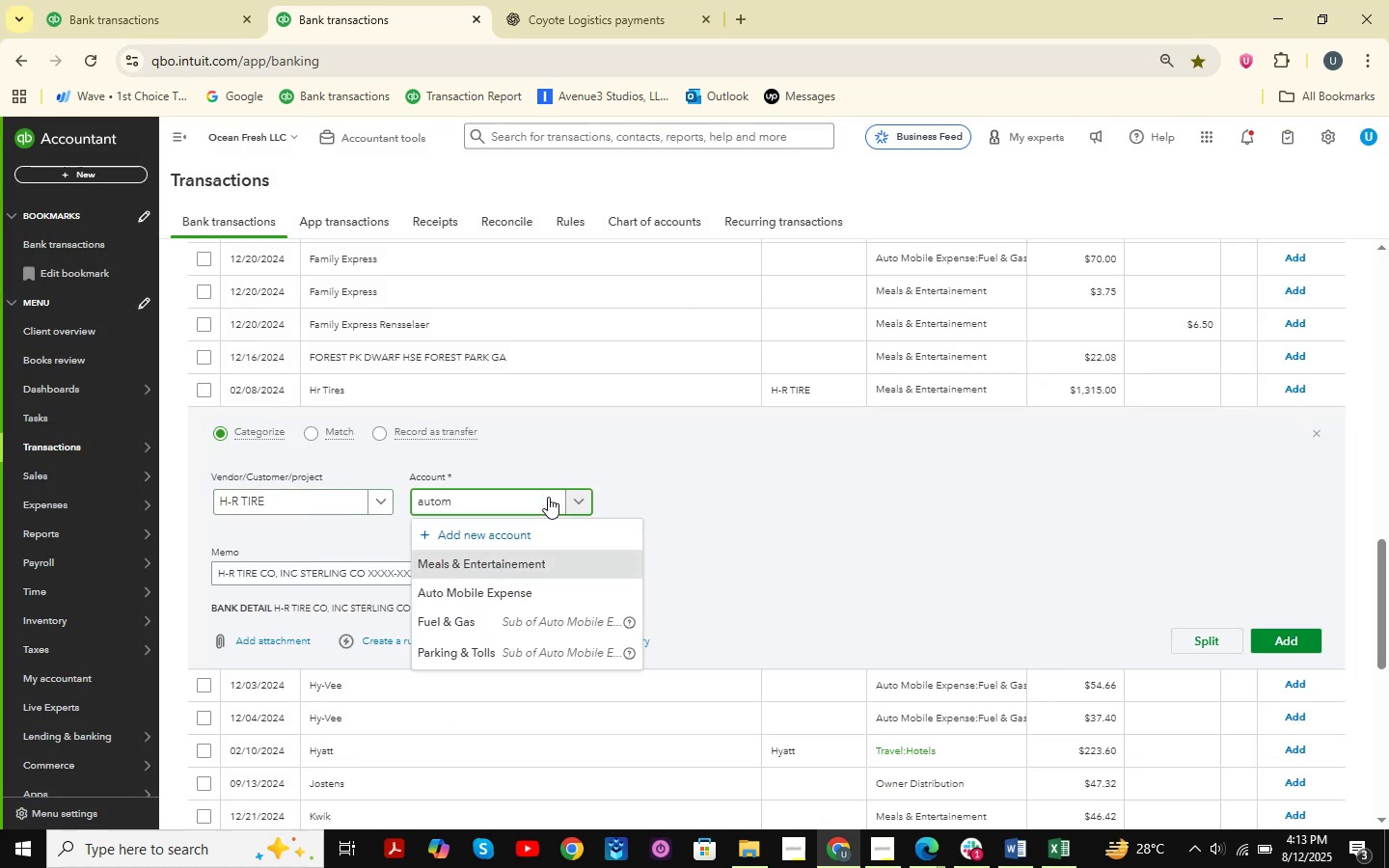 
key(ArrowDown)
 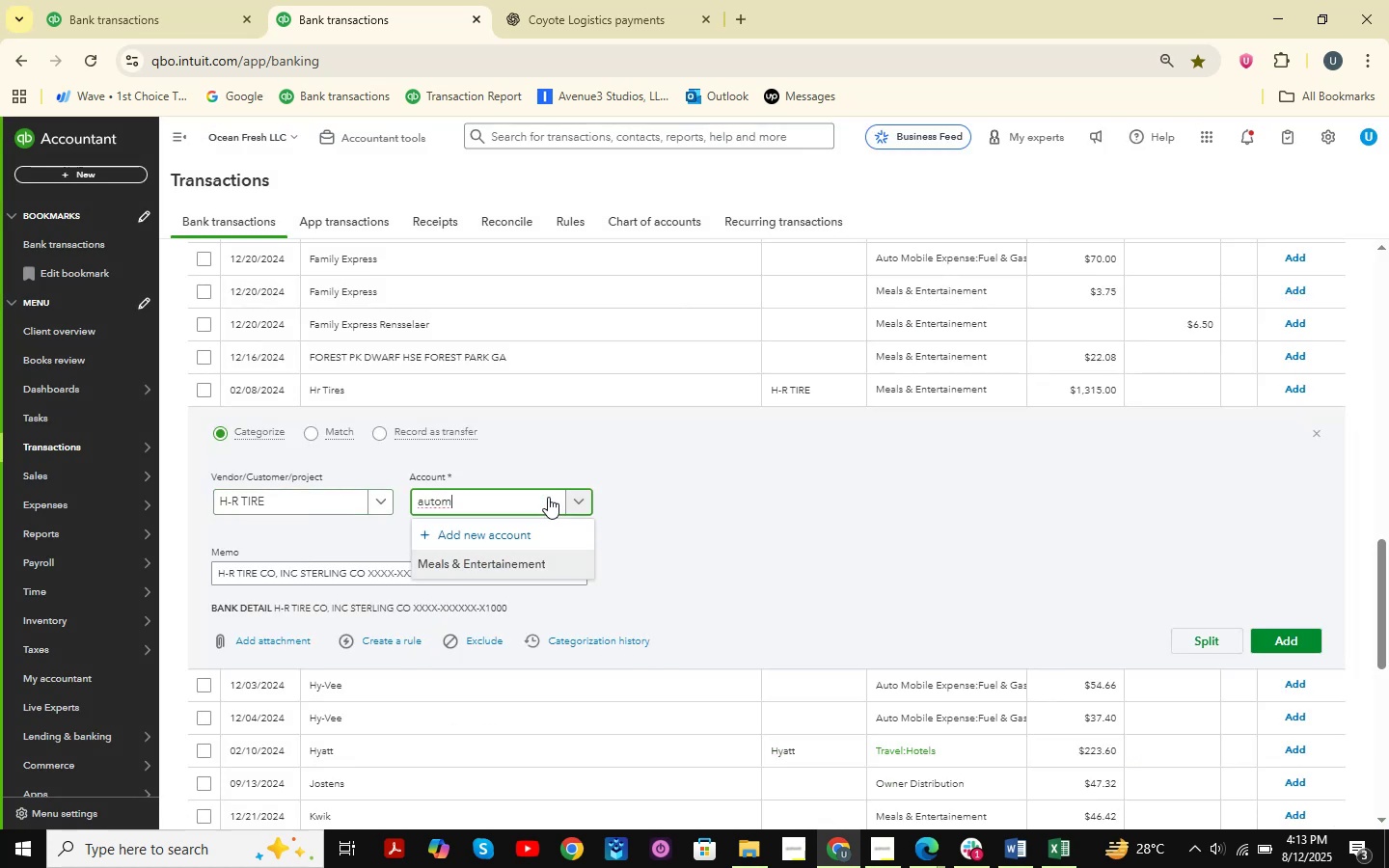 
key(Backspace)
 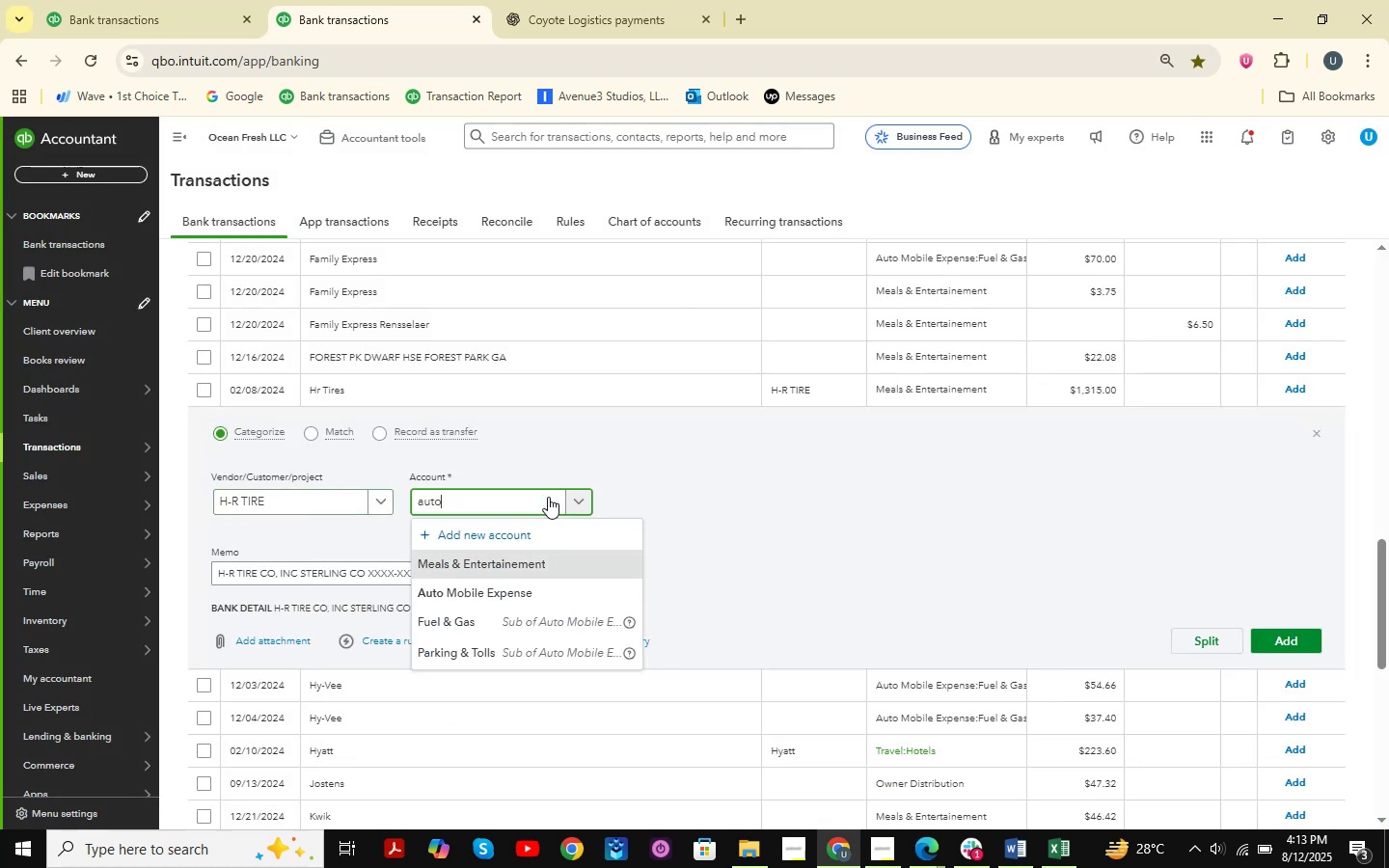 
key(ArrowDown)
 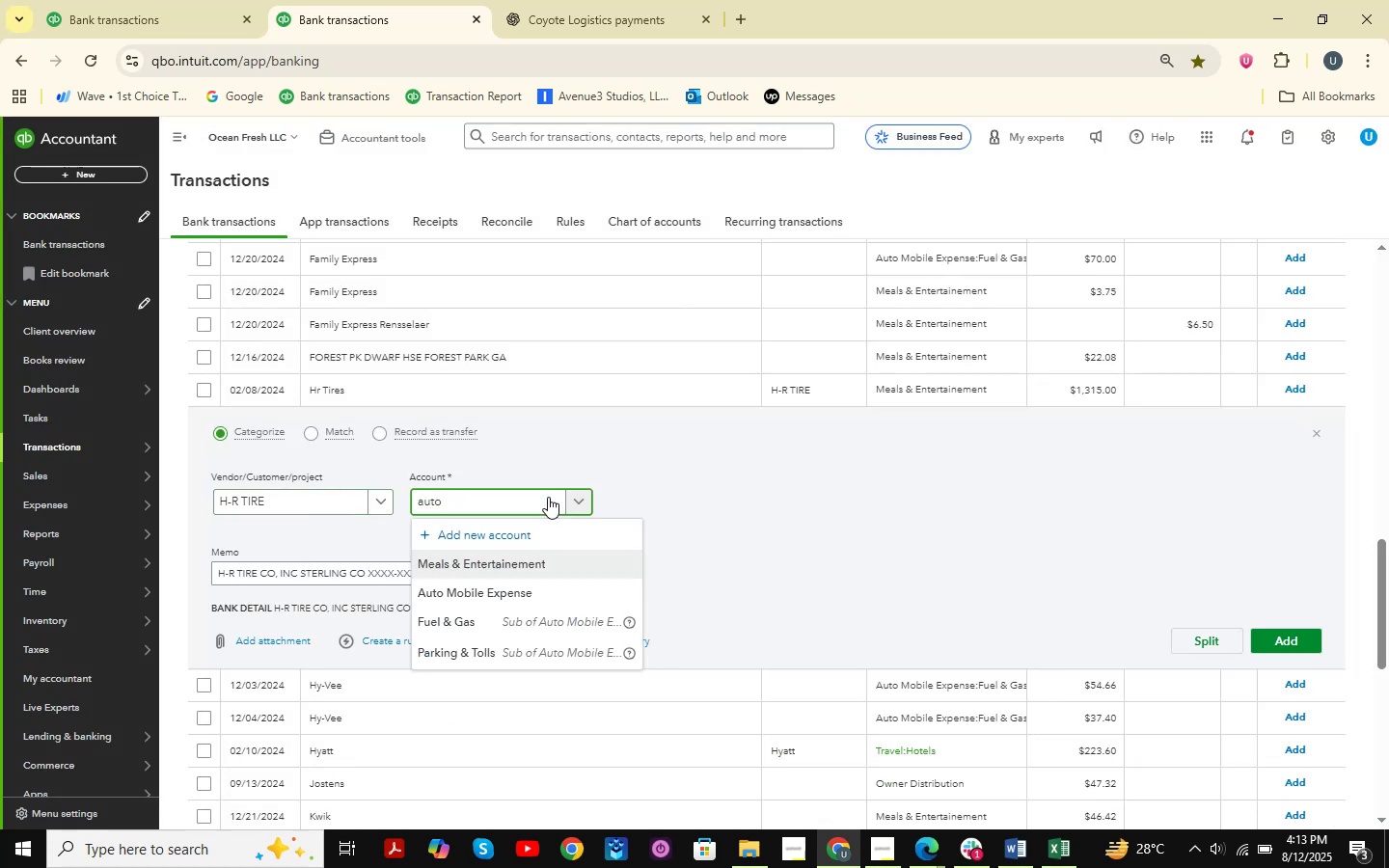 
key(ArrowDown)
 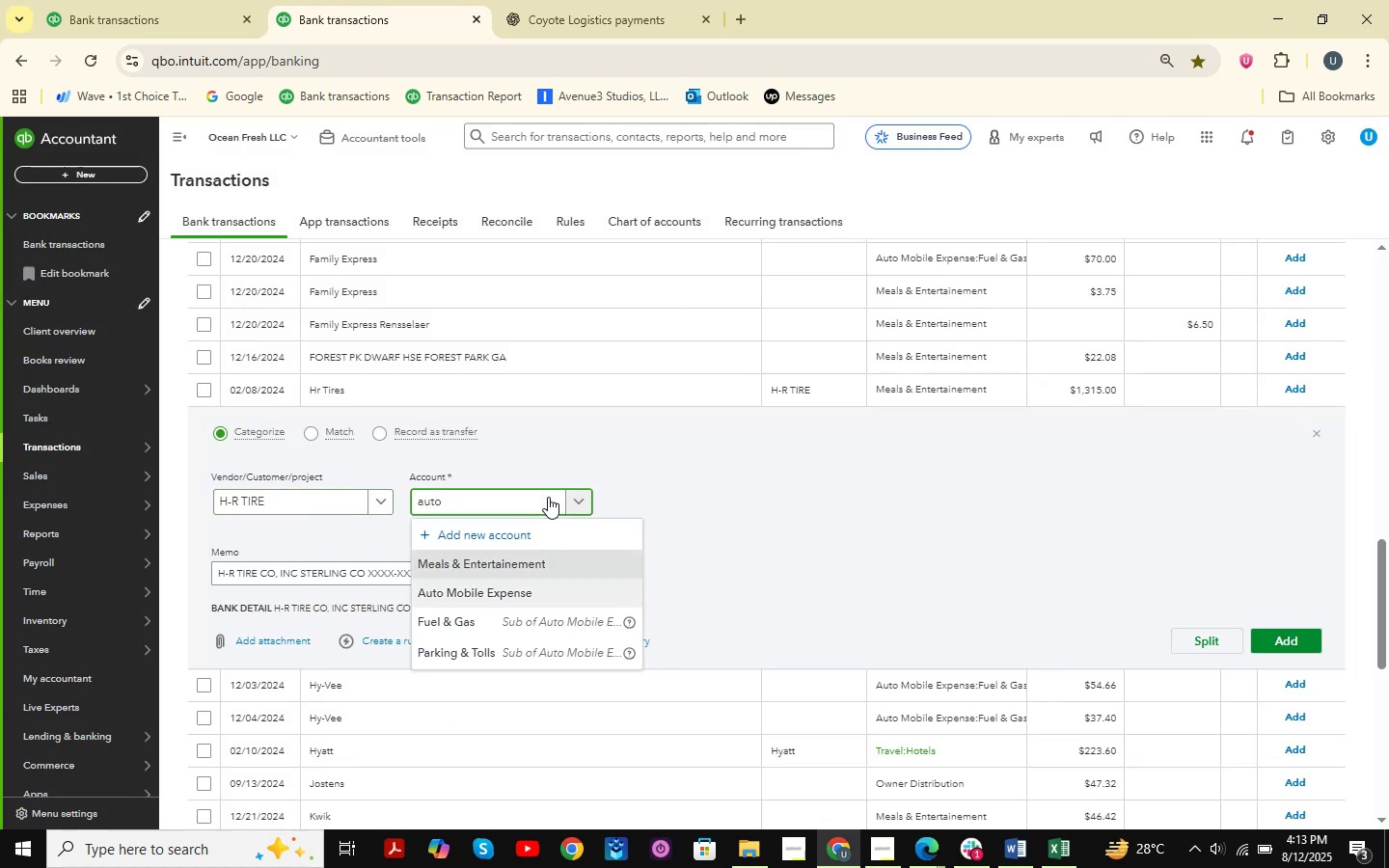 
key(Enter)
 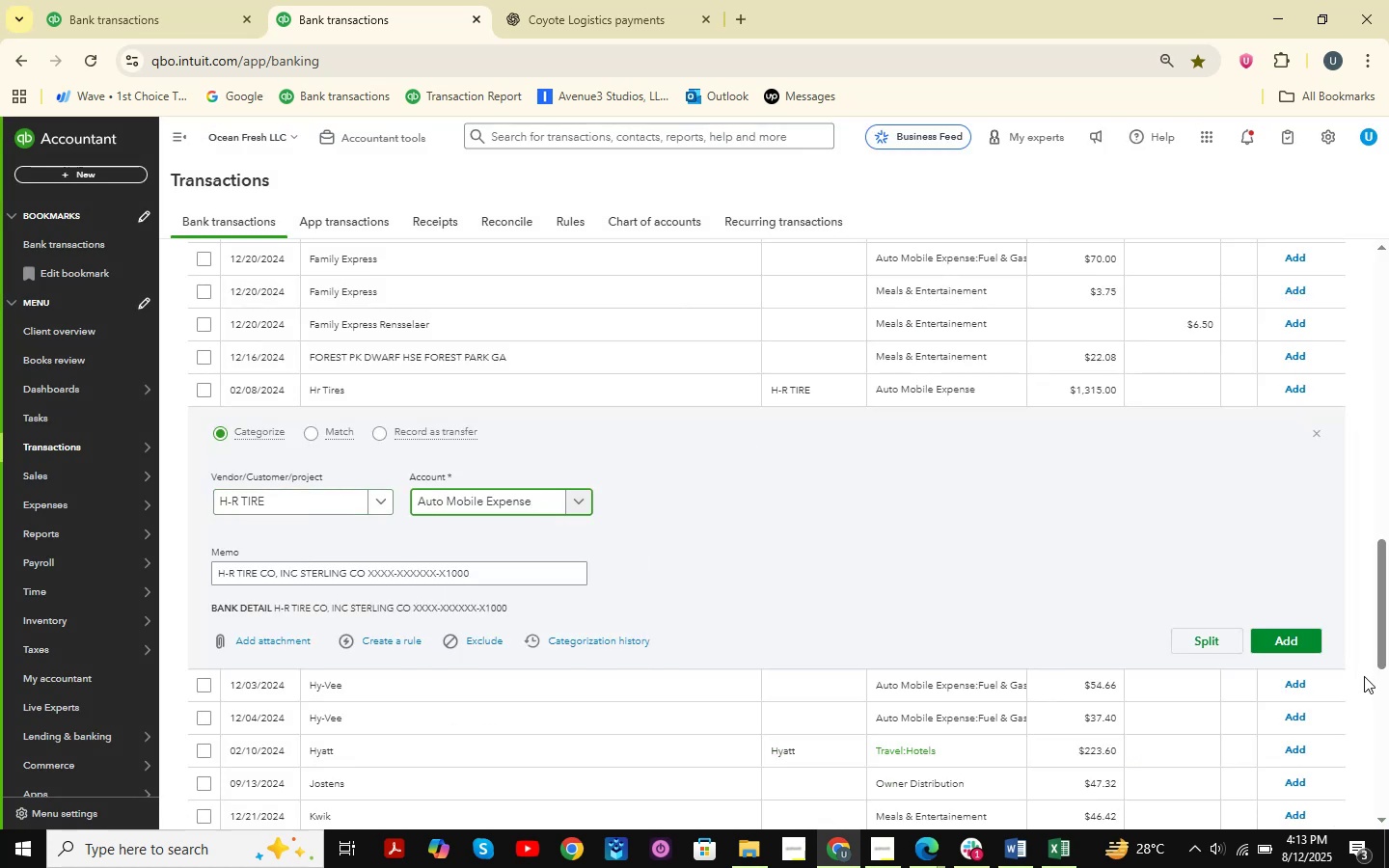 
left_click([1290, 647])
 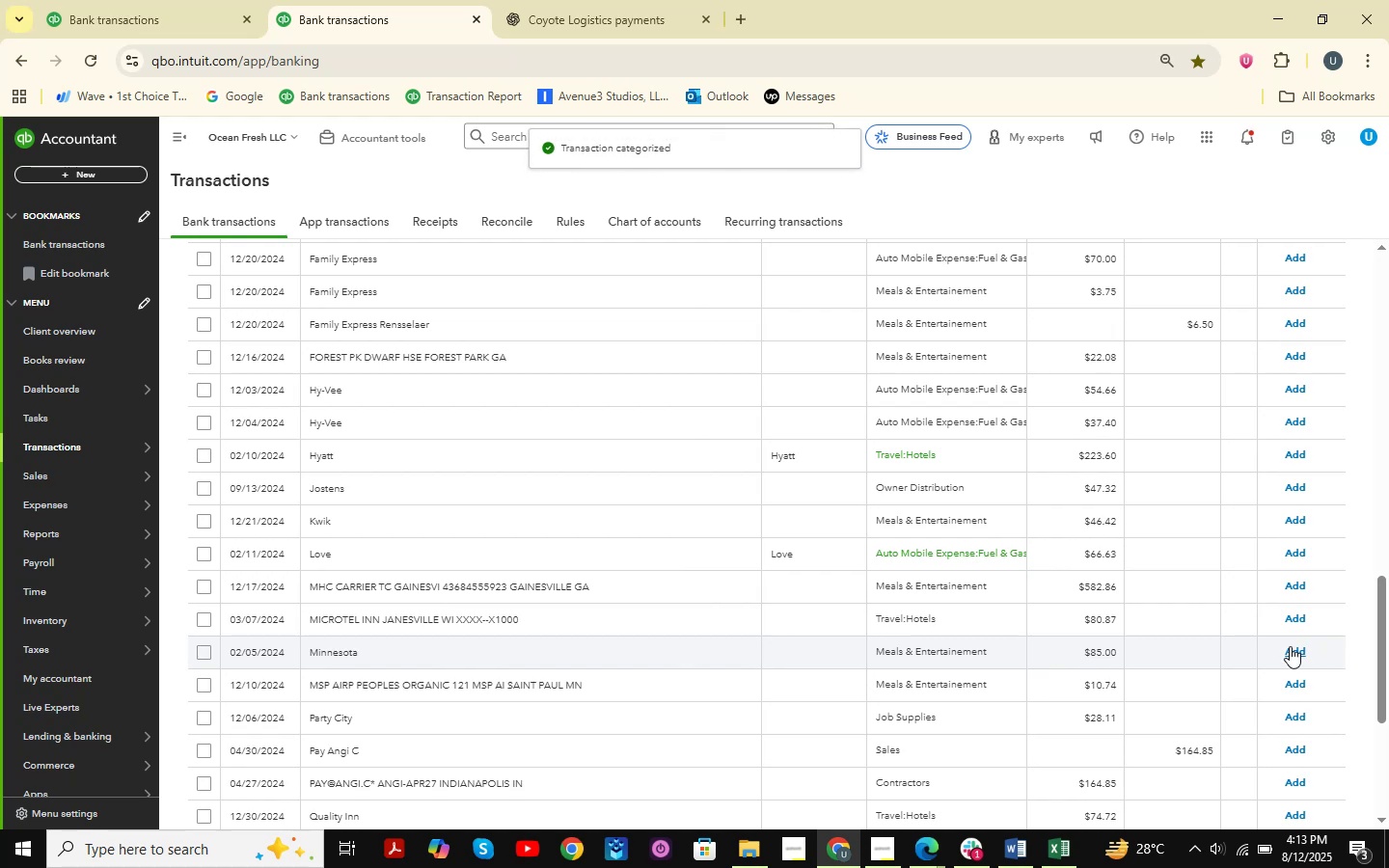 
wait(9.25)
 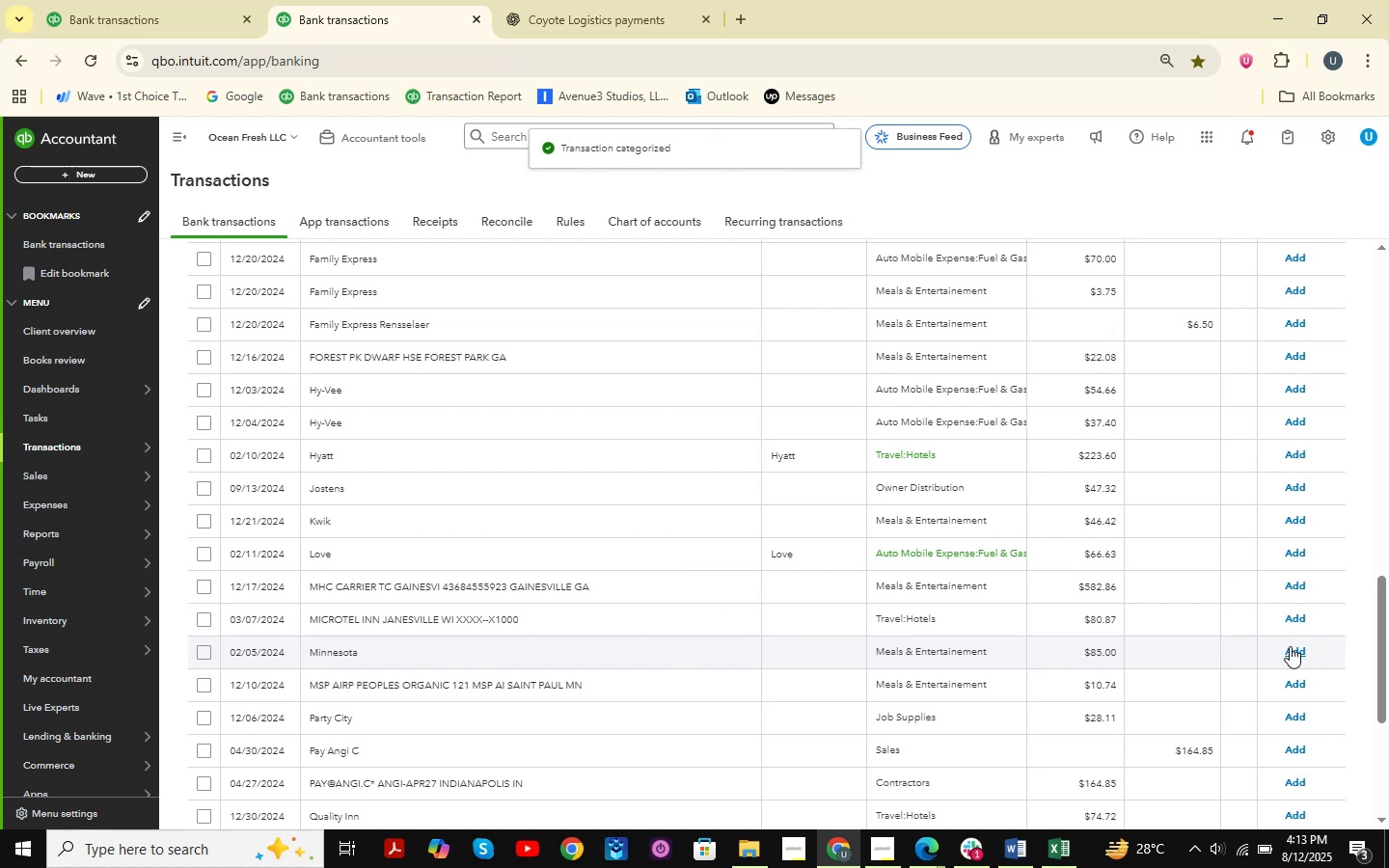 
scroll: coordinate [453, 410], scroll_direction: down, amount: 5.0
 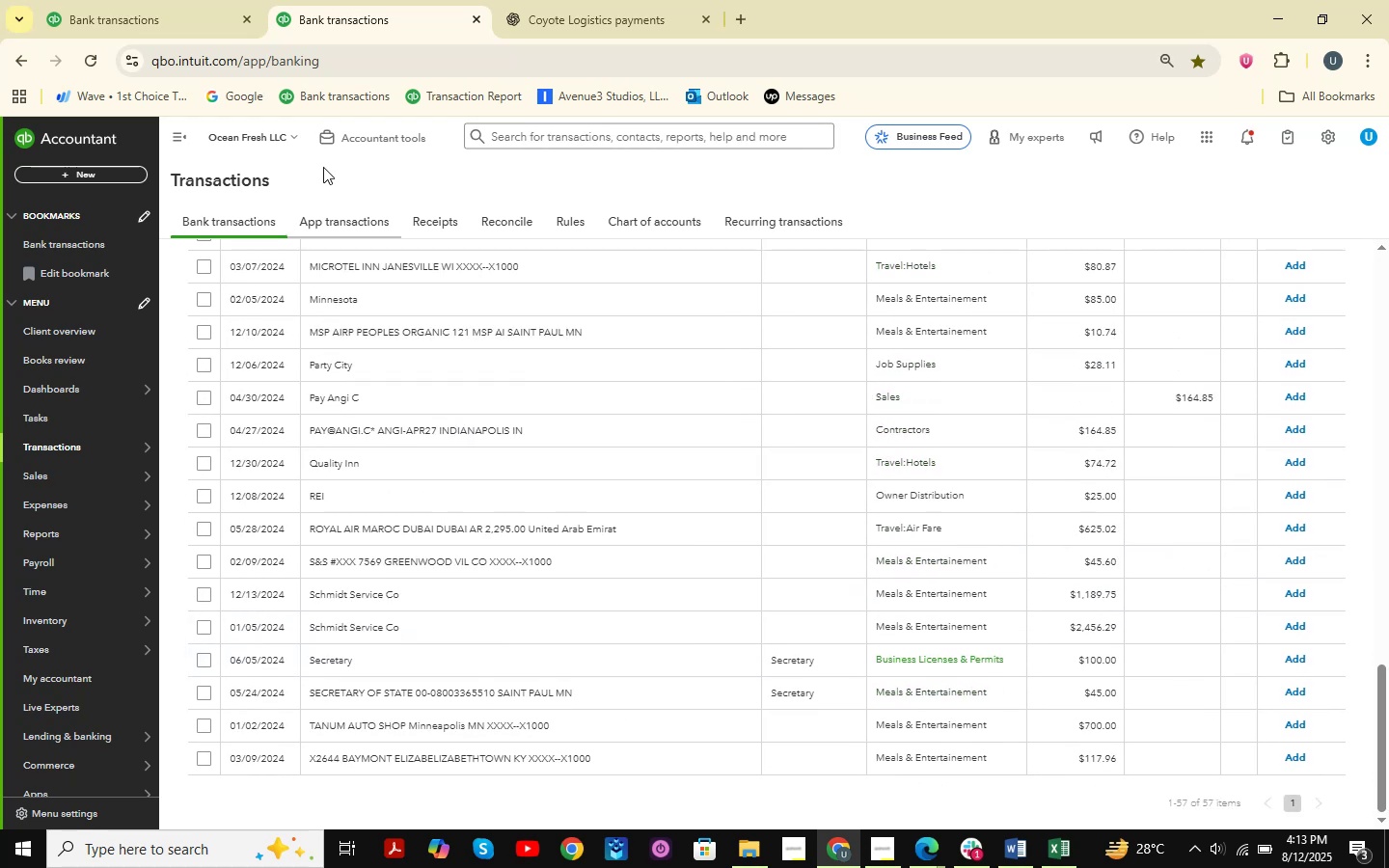 
left_click([139, 0])
 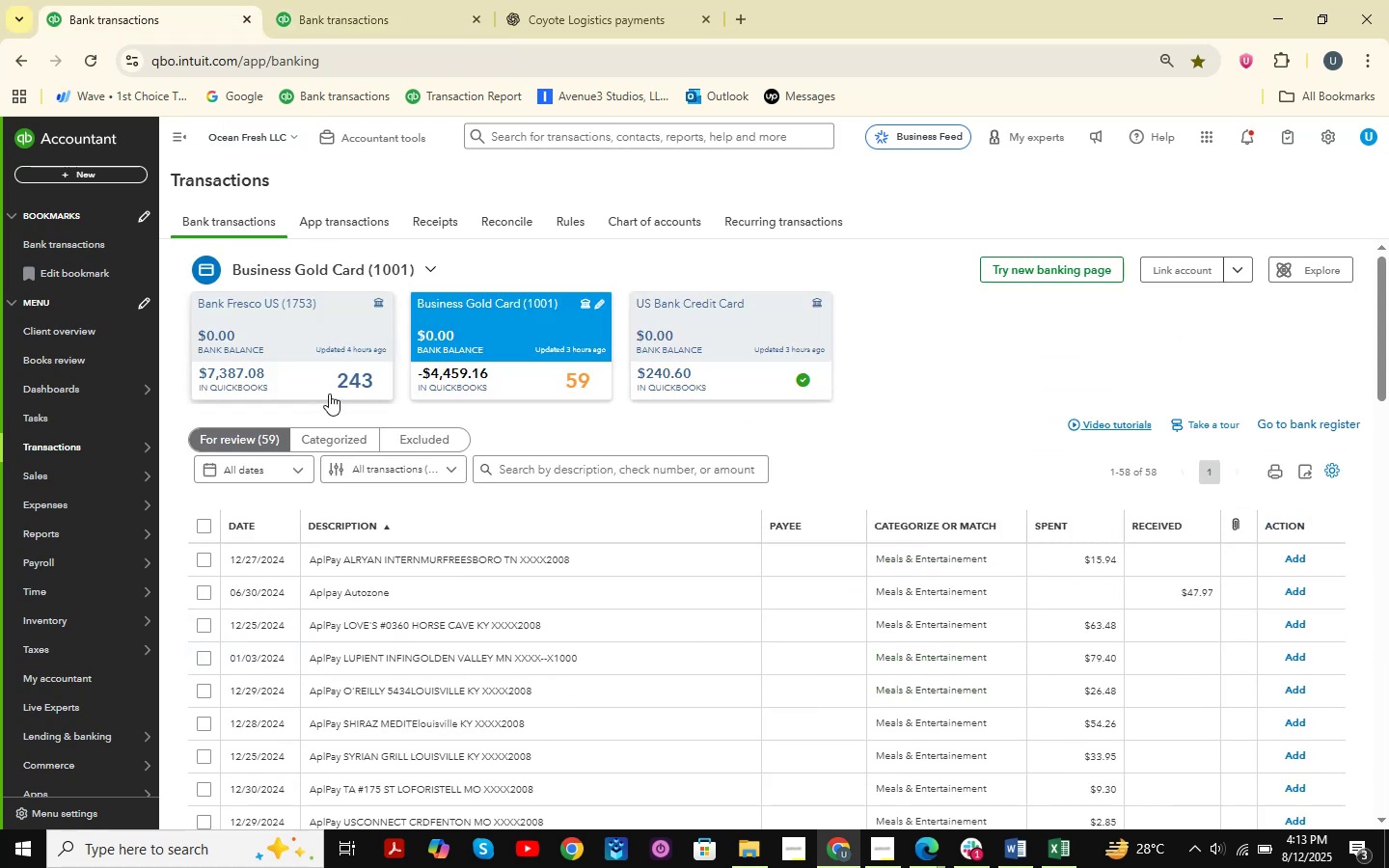 
scroll: coordinate [329, 393], scroll_direction: down, amount: 3.0
 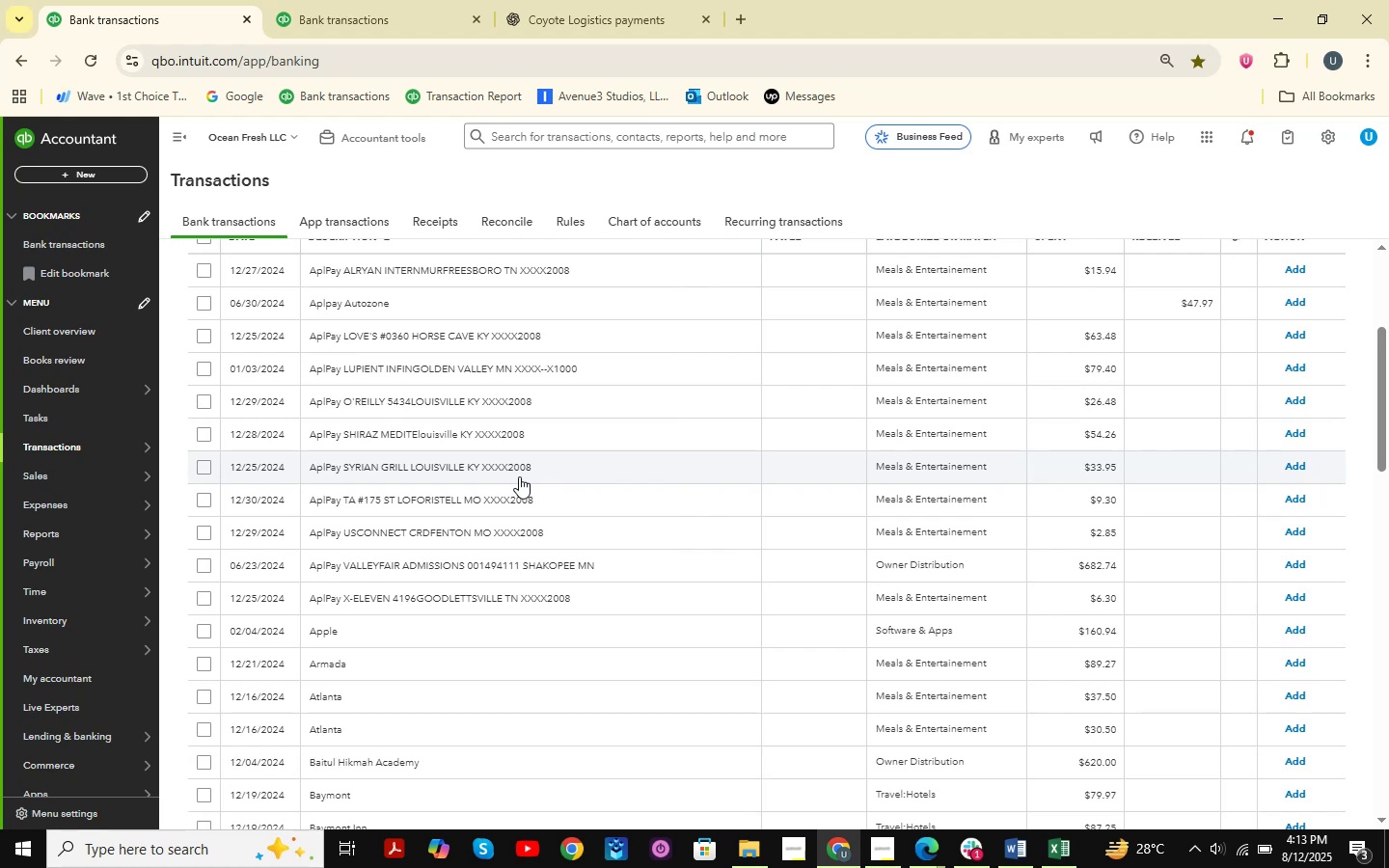 
wait(15.39)
 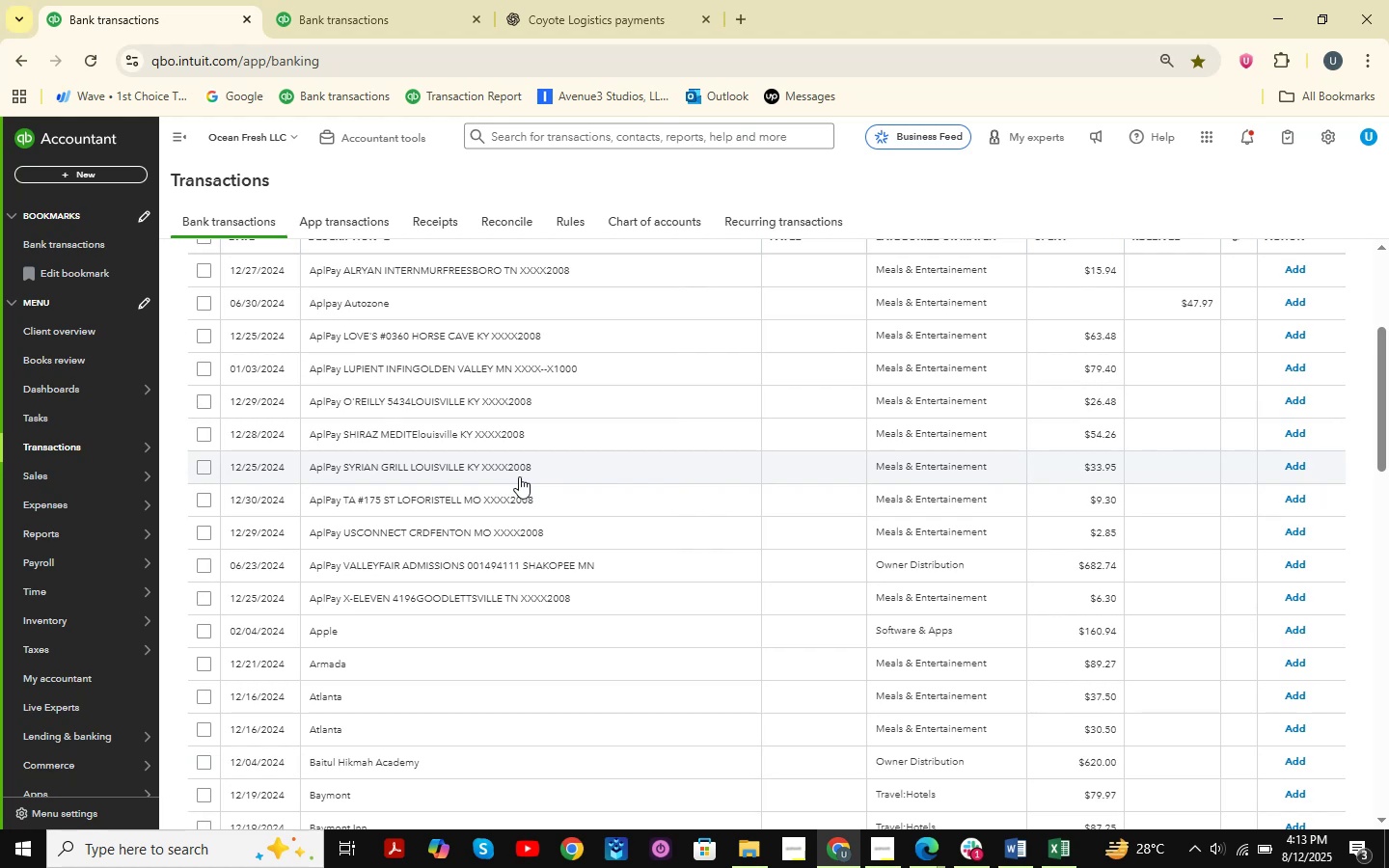 
scroll: coordinate [470, 529], scroll_direction: down, amount: 7.0
 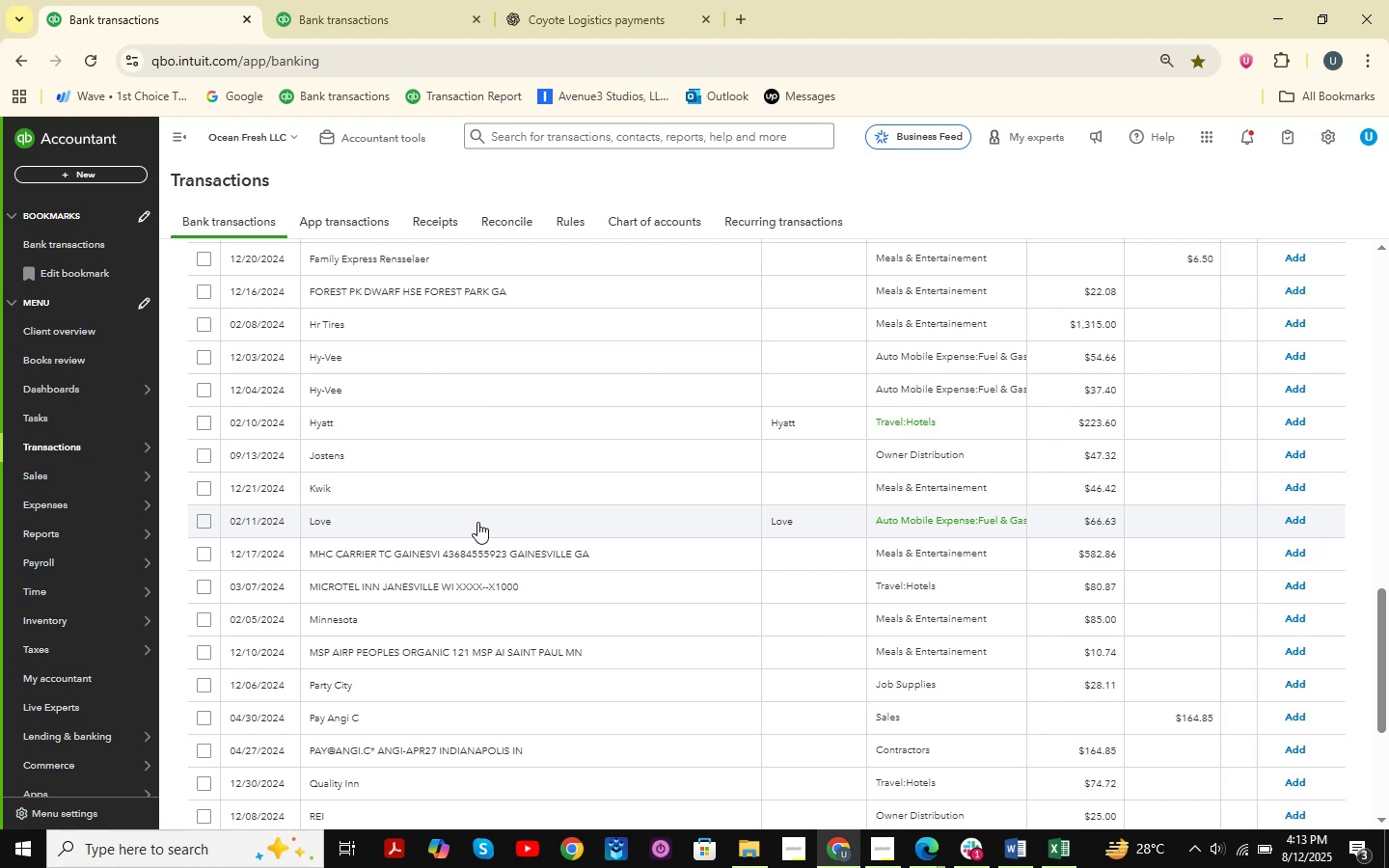 
wait(7.72)
 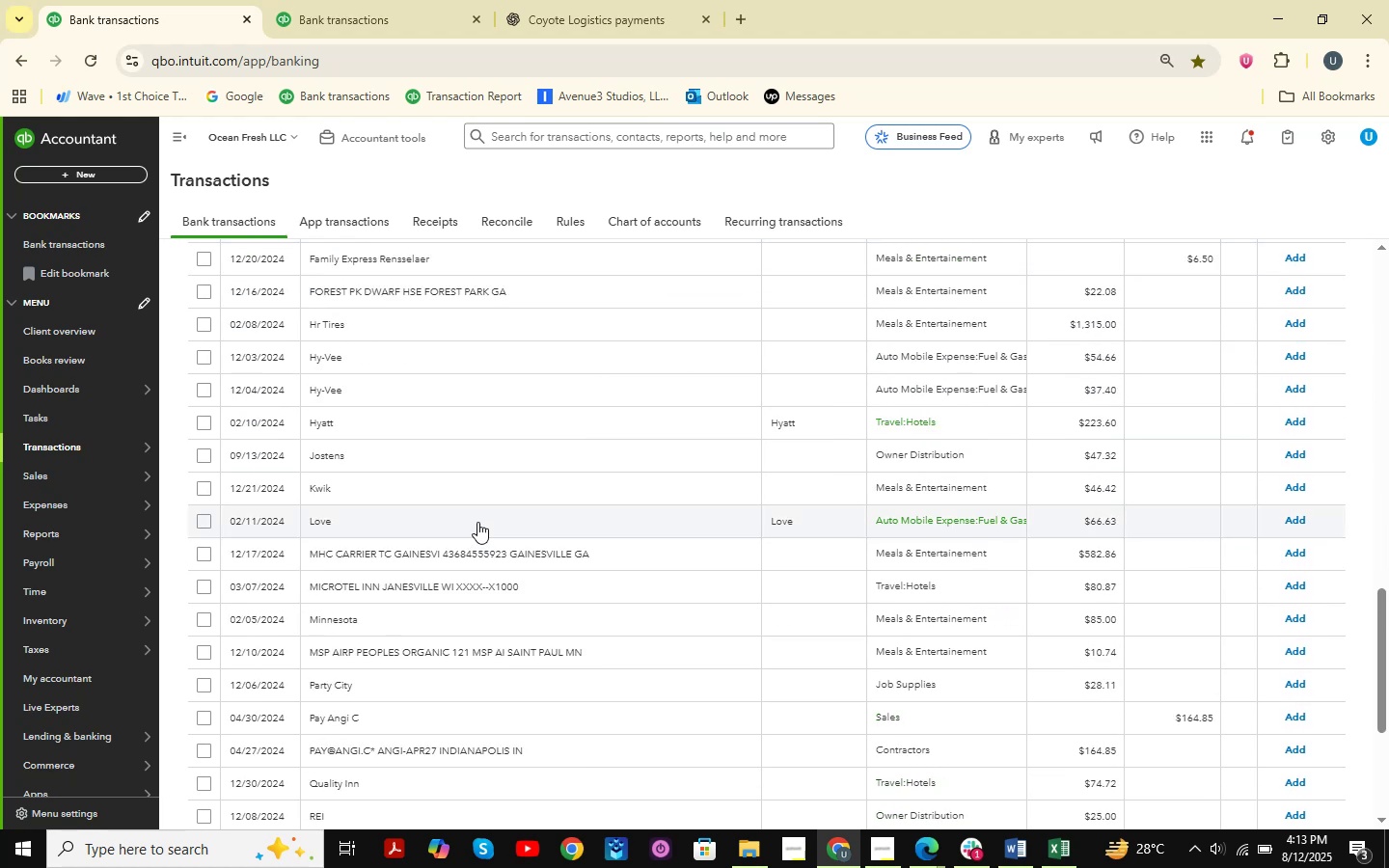 
scroll: coordinate [491, 467], scroll_direction: up, amount: 9.0
 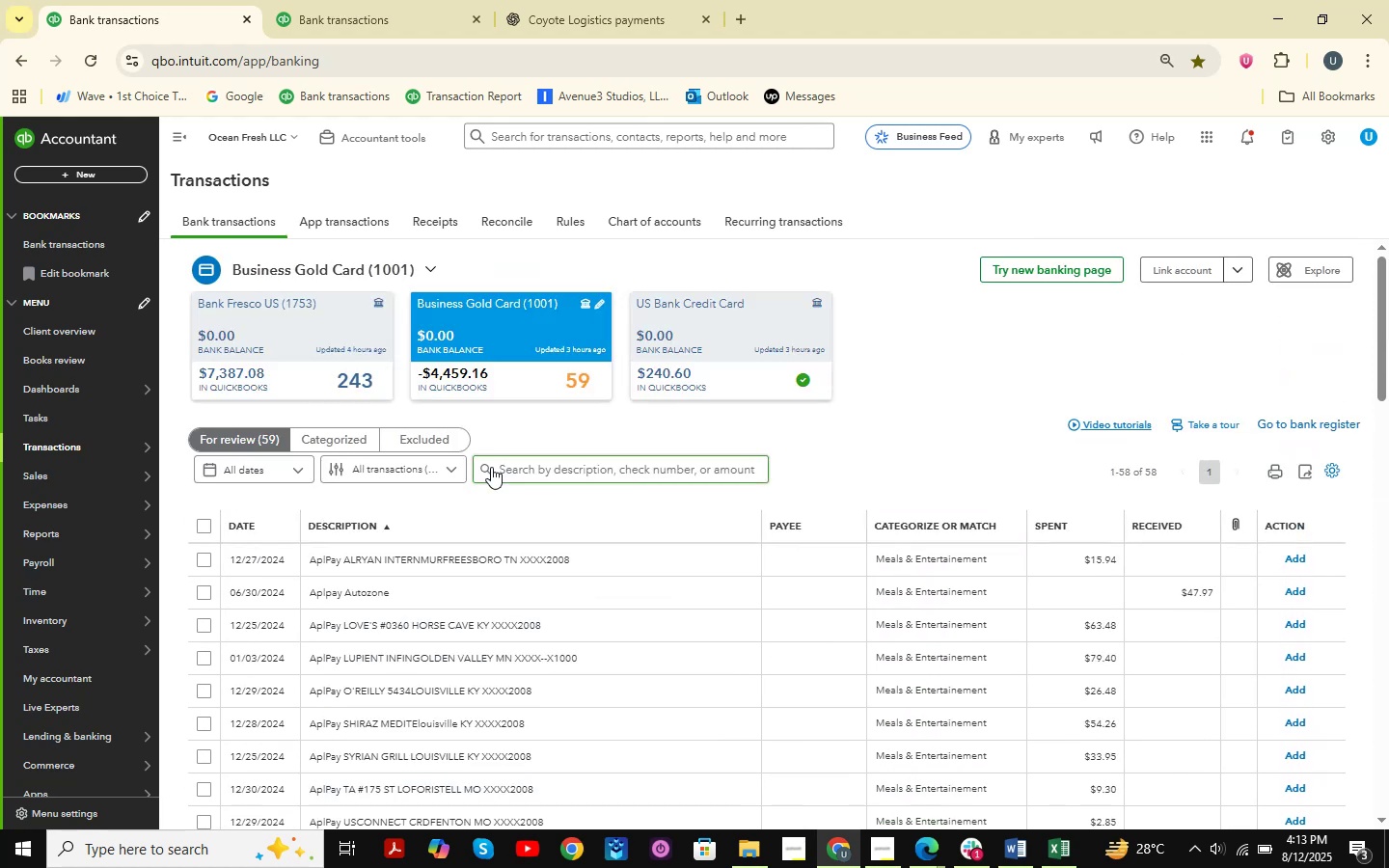 
scroll: coordinate [491, 467], scroll_direction: down, amount: 33.0
 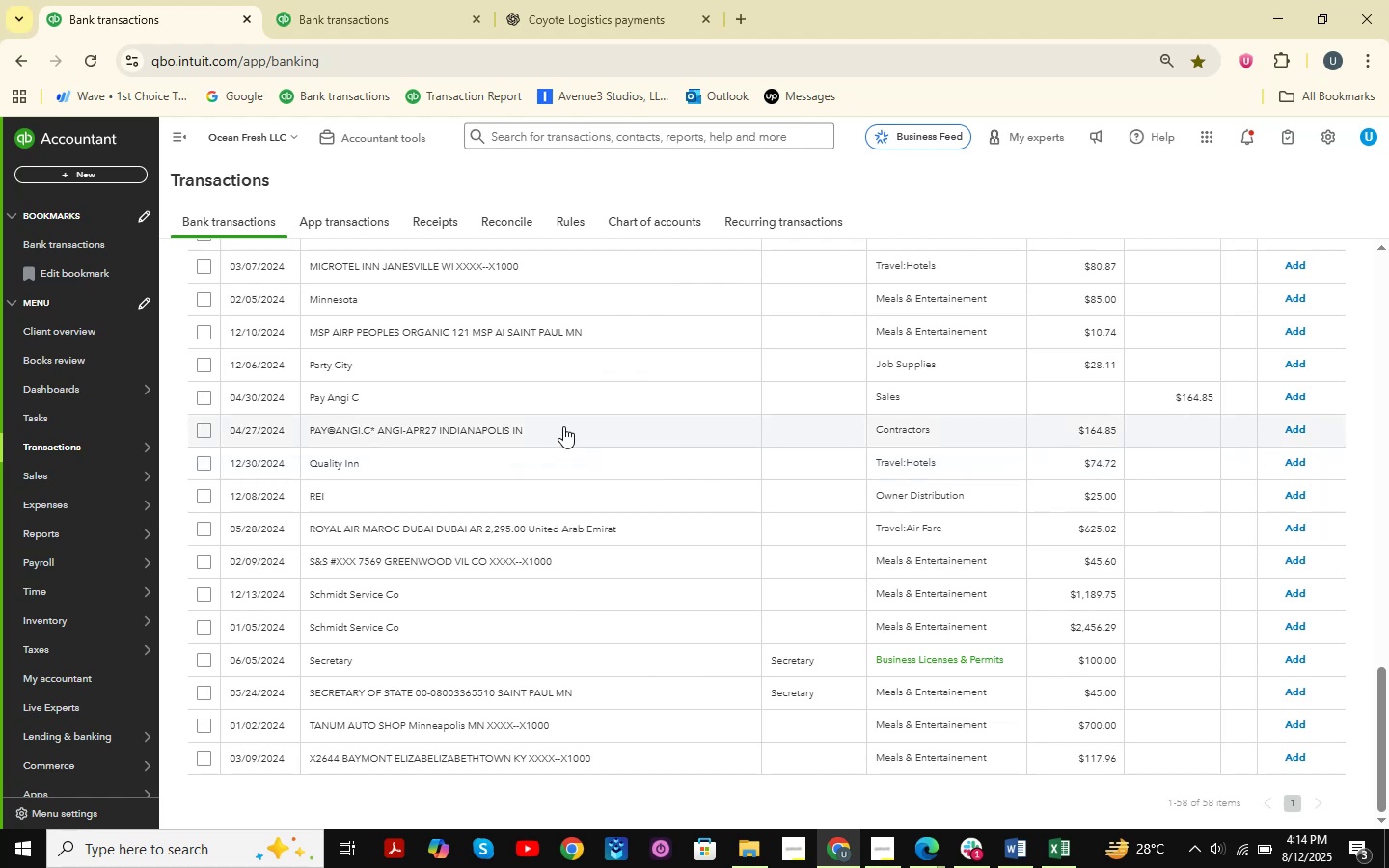 
scroll: coordinate [572, 418], scroll_direction: up, amount: 4.0
 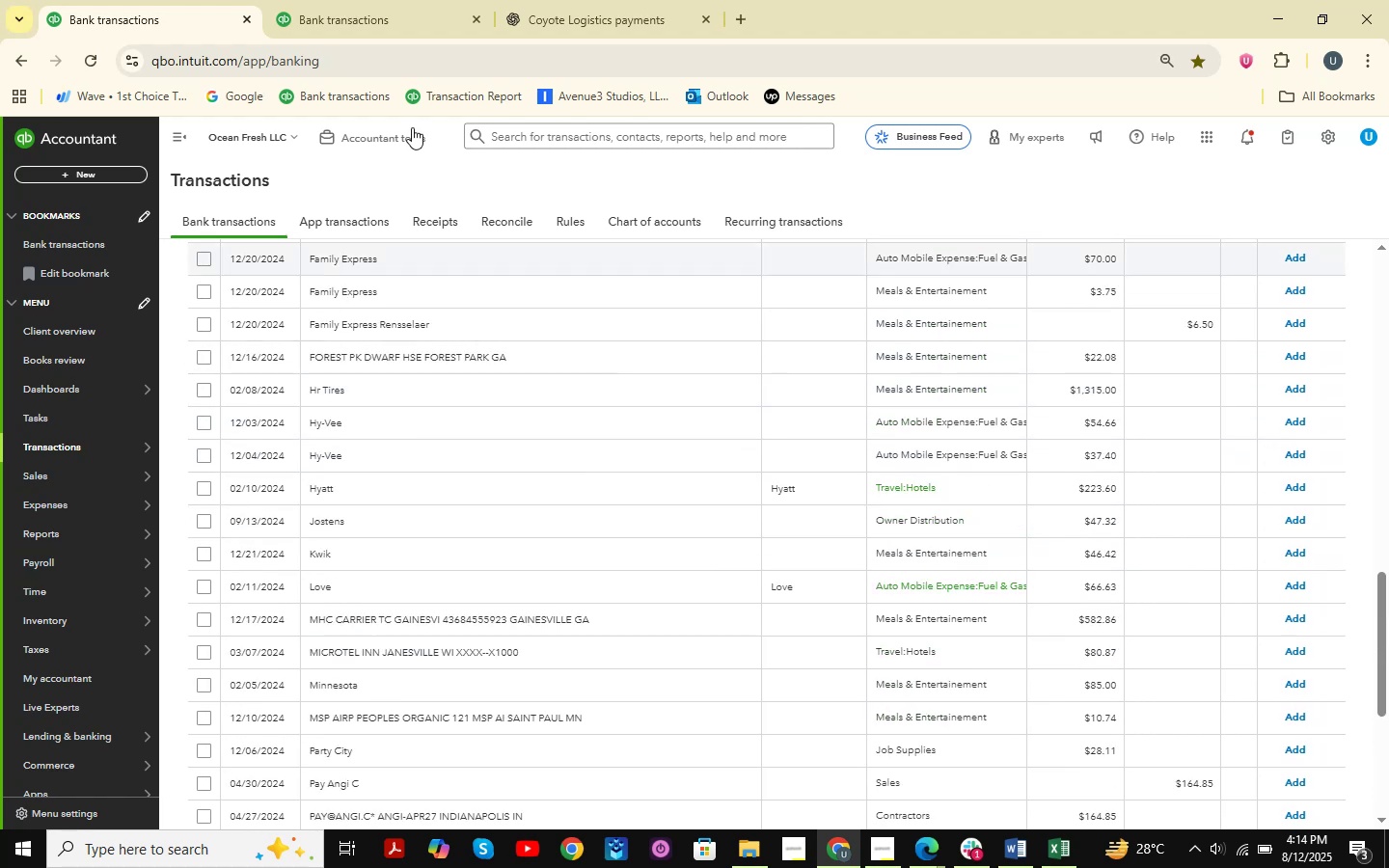 
left_click([392, 0])
 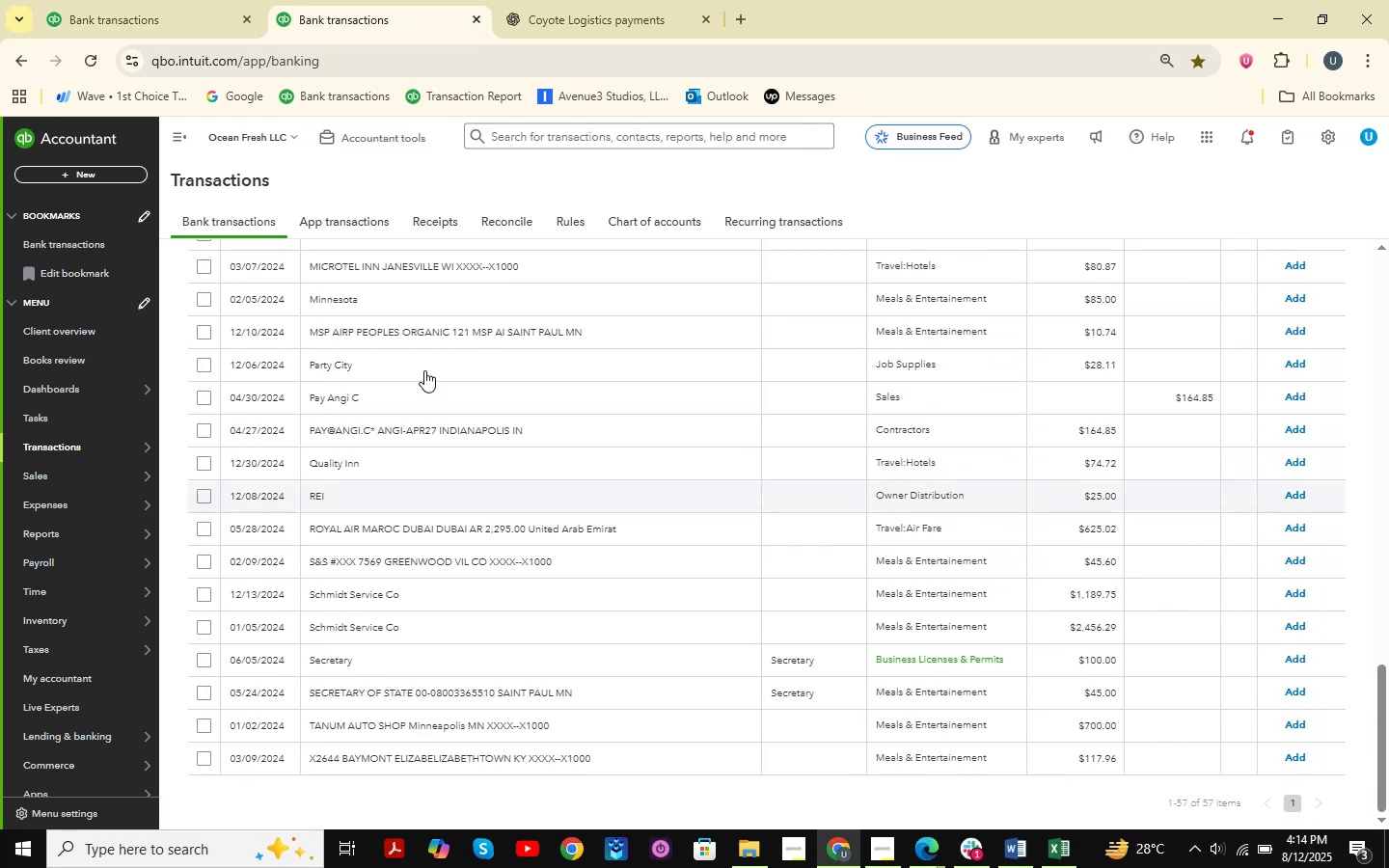 
scroll: coordinate [452, 281], scroll_direction: down, amount: 4.0
 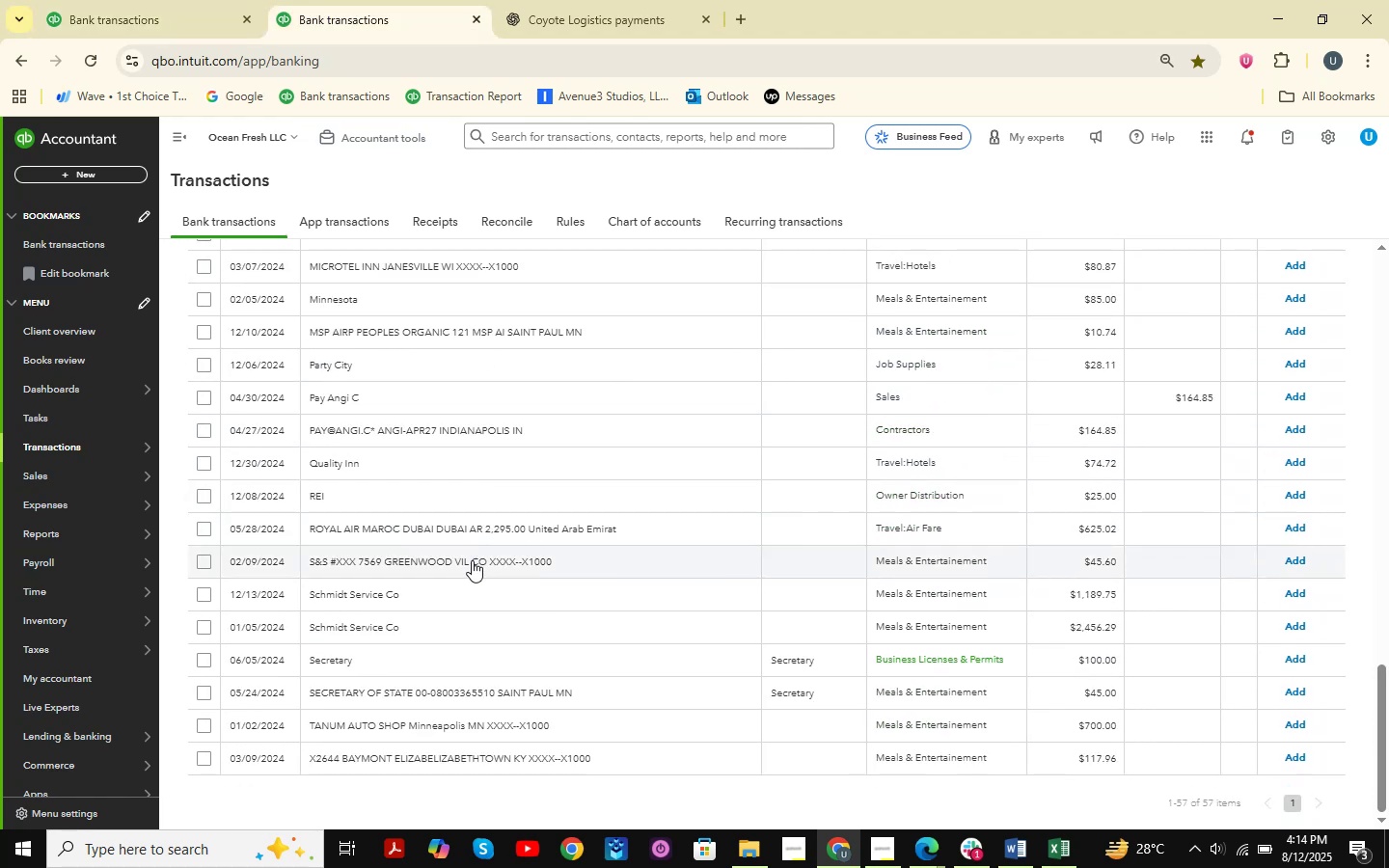 
scroll: coordinate [447, 648], scroll_direction: up, amount: 9.0
 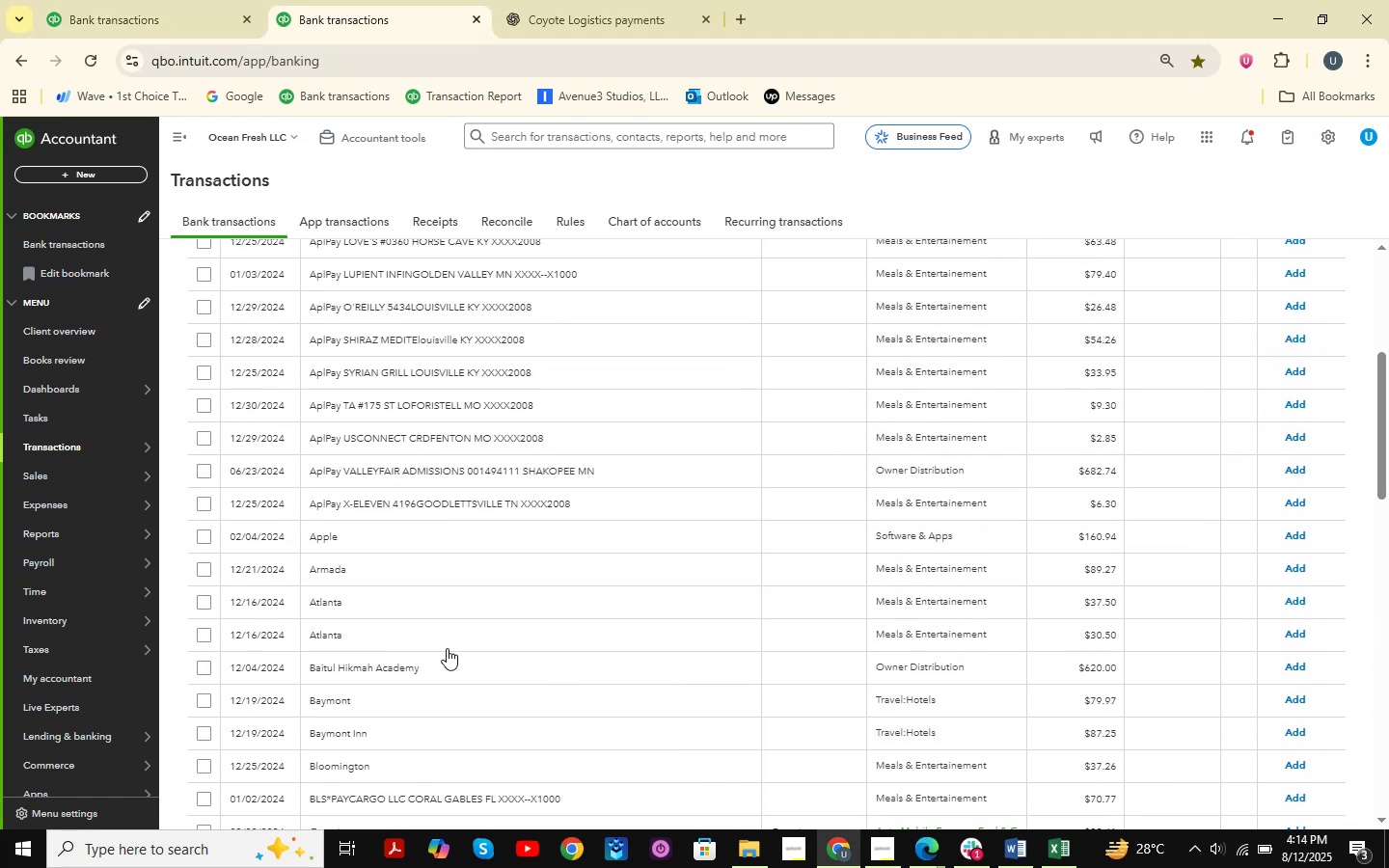 
scroll: coordinate [447, 648], scroll_direction: down, amount: 4.0
 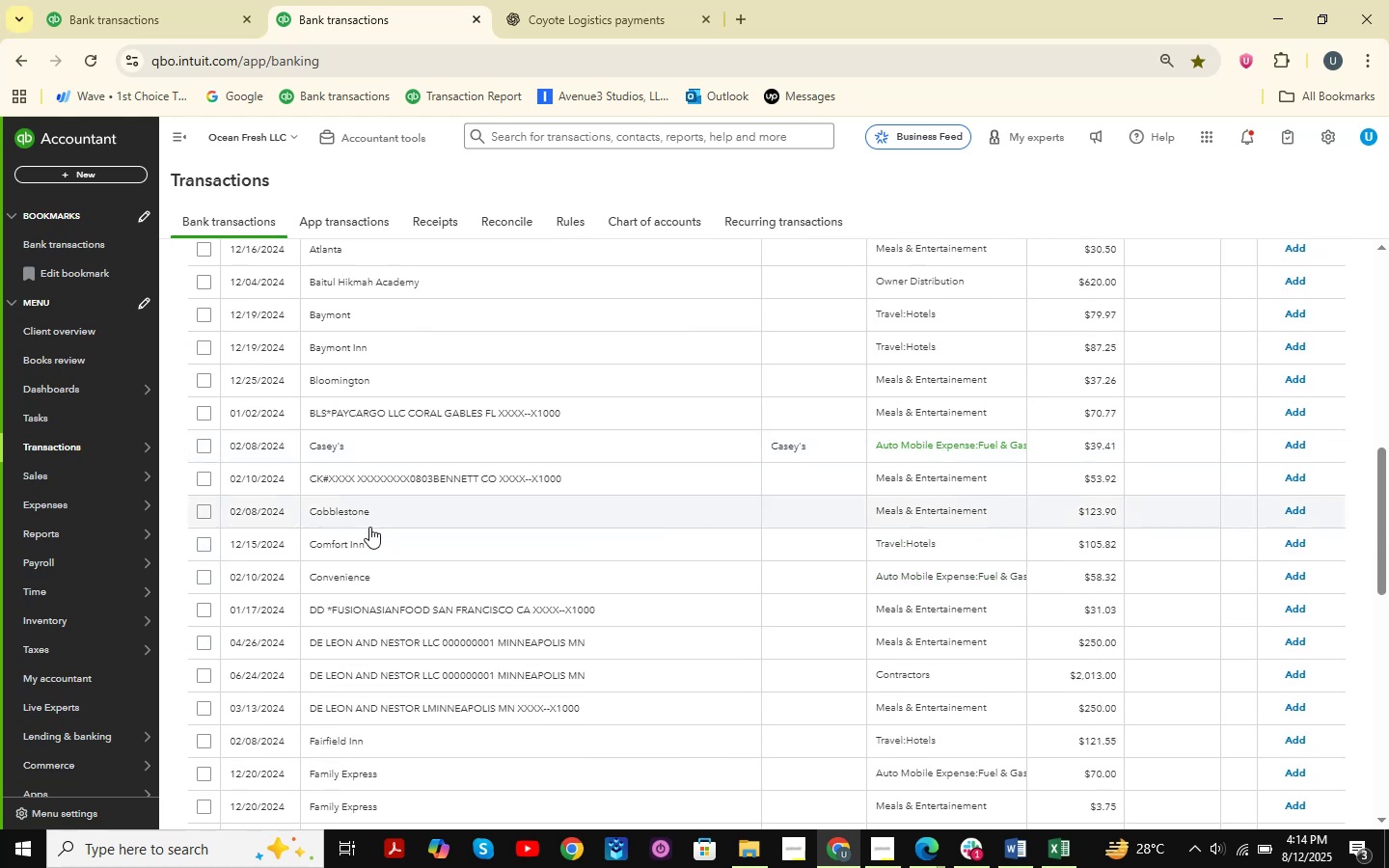 
scroll: coordinate [449, 494], scroll_direction: up, amount: 4.0
 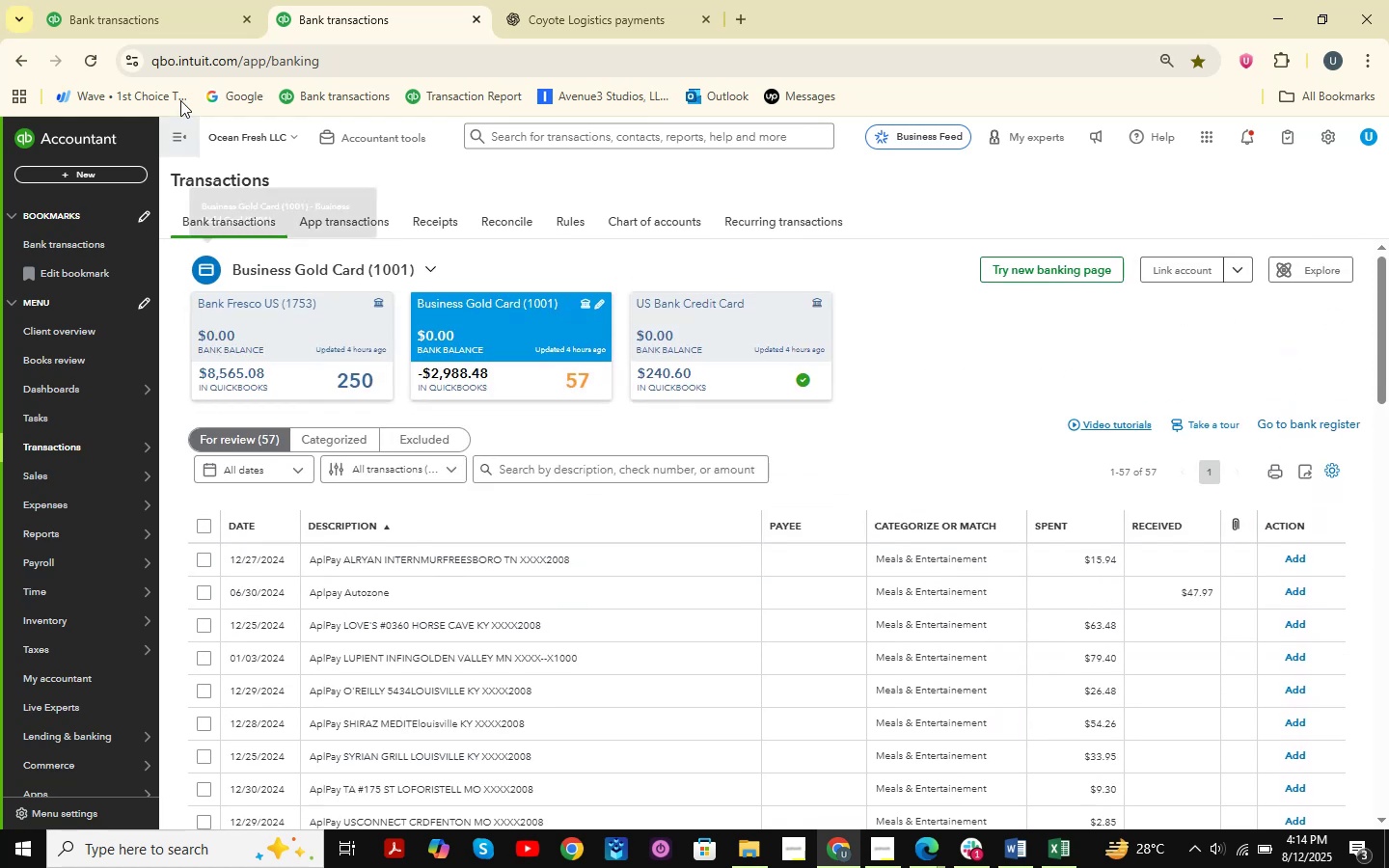 
left_click([84, 0])
 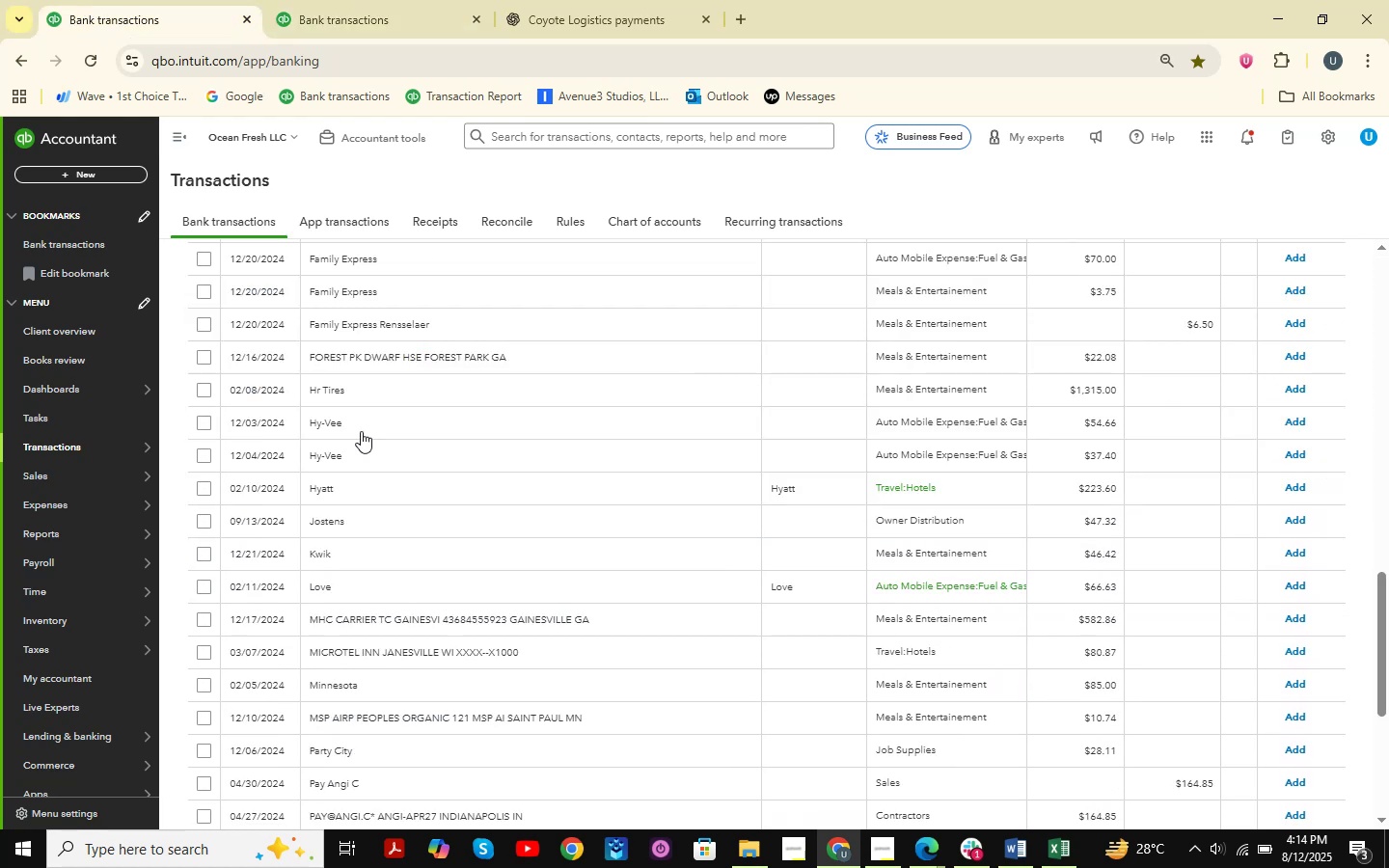 
scroll: coordinate [422, 515], scroll_direction: up, amount: 17.0
 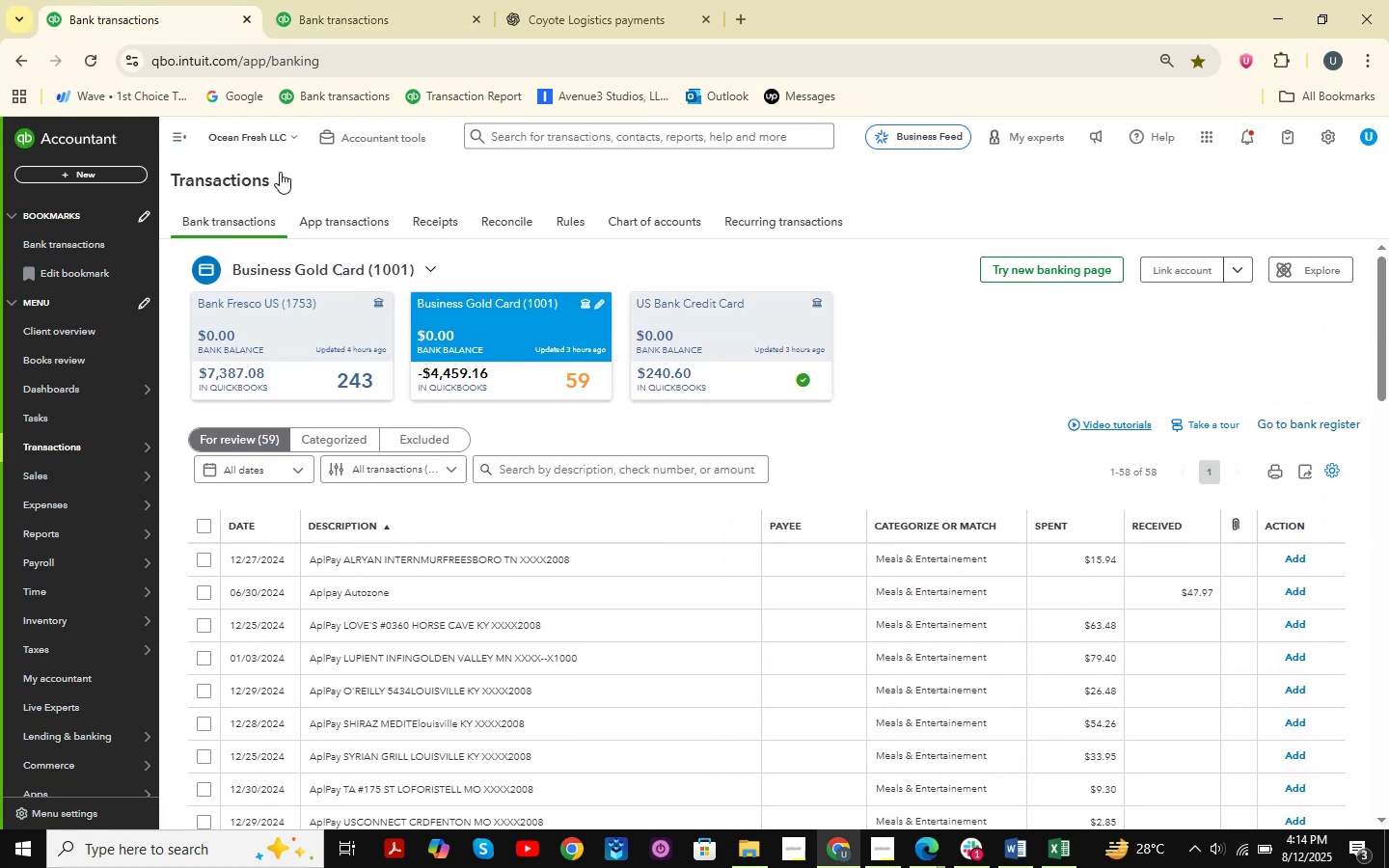 
left_click([410, 0])
 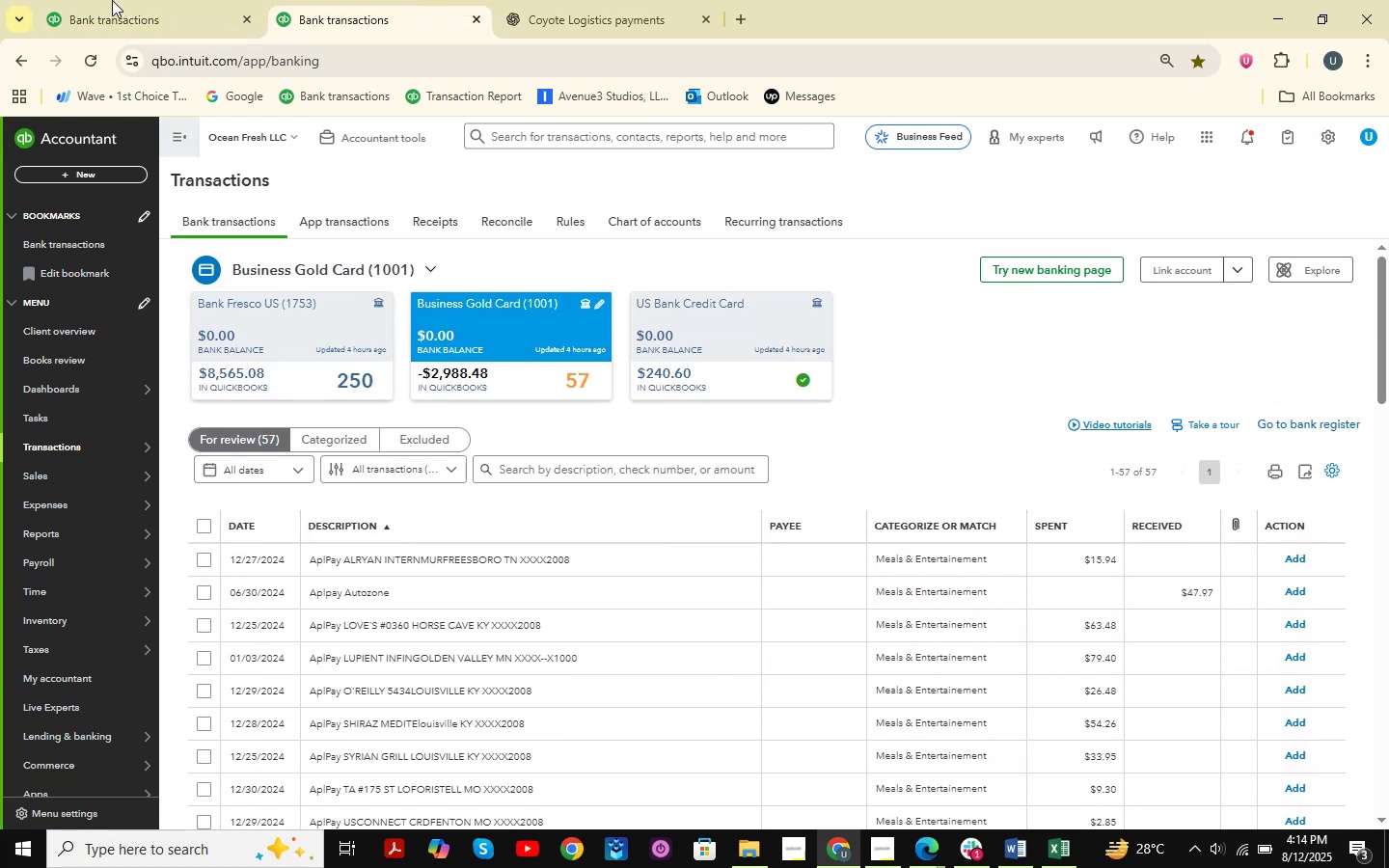 
left_click([108, 0])
 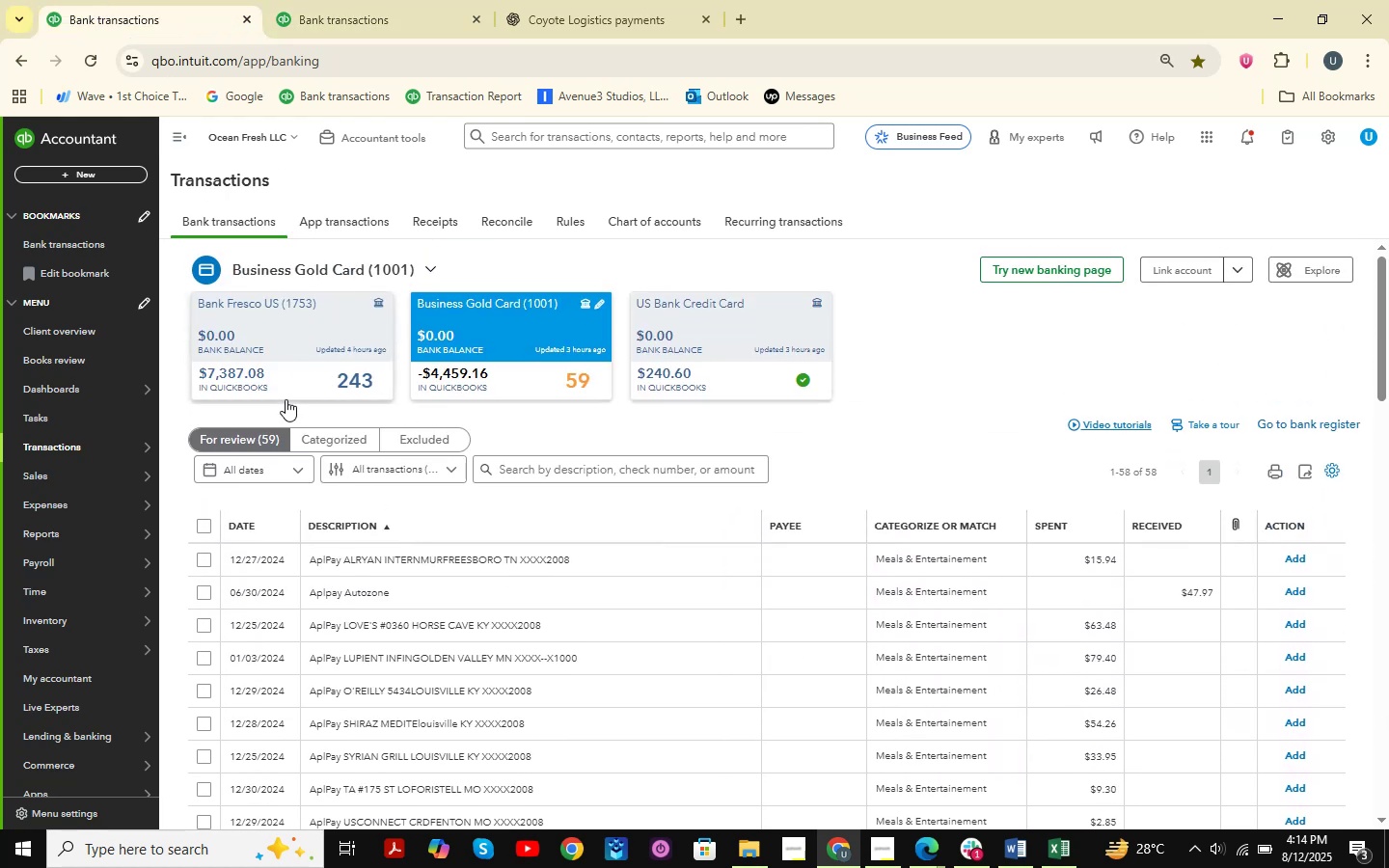 
left_click([293, 360])
 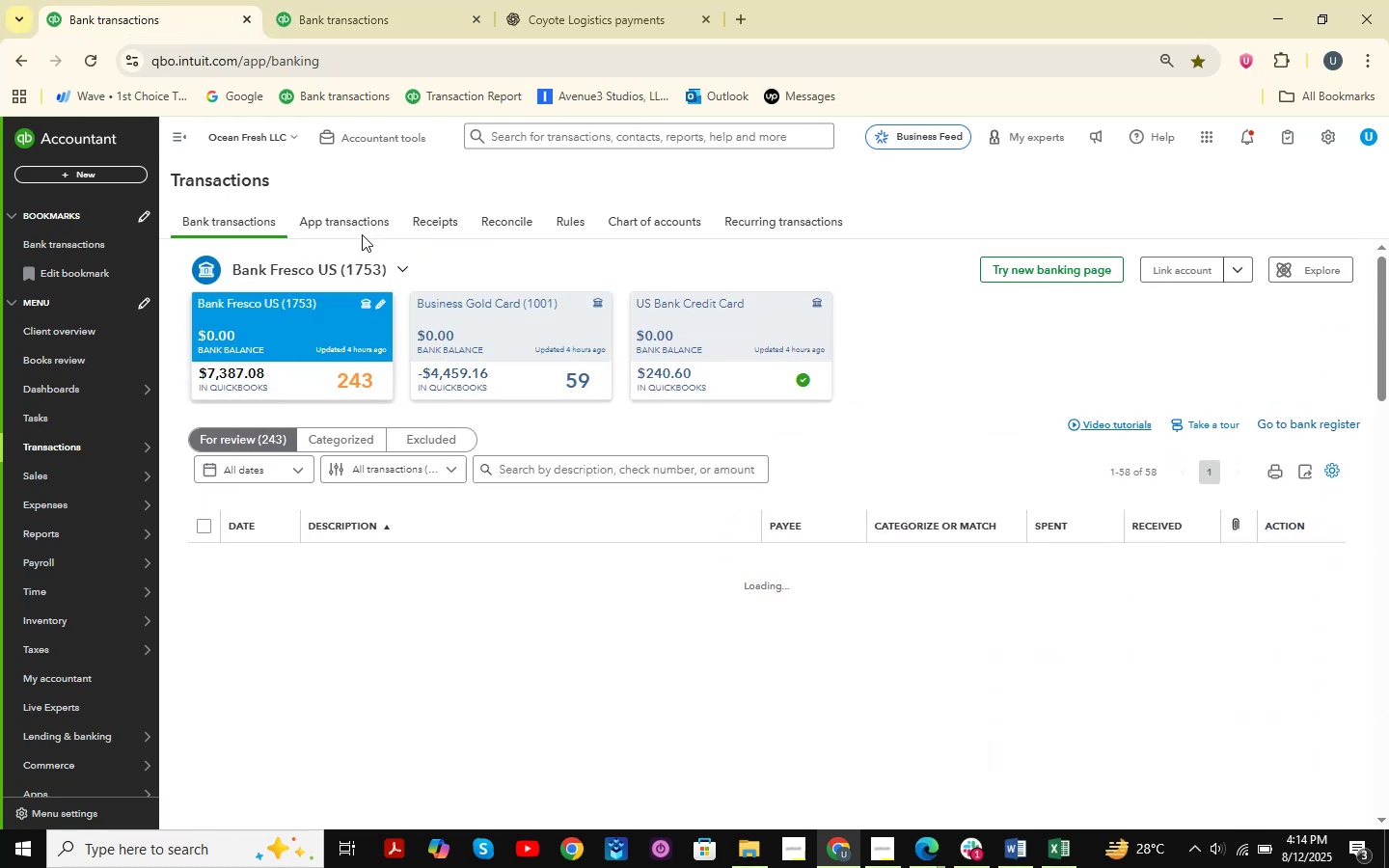 
left_click([377, 0])
 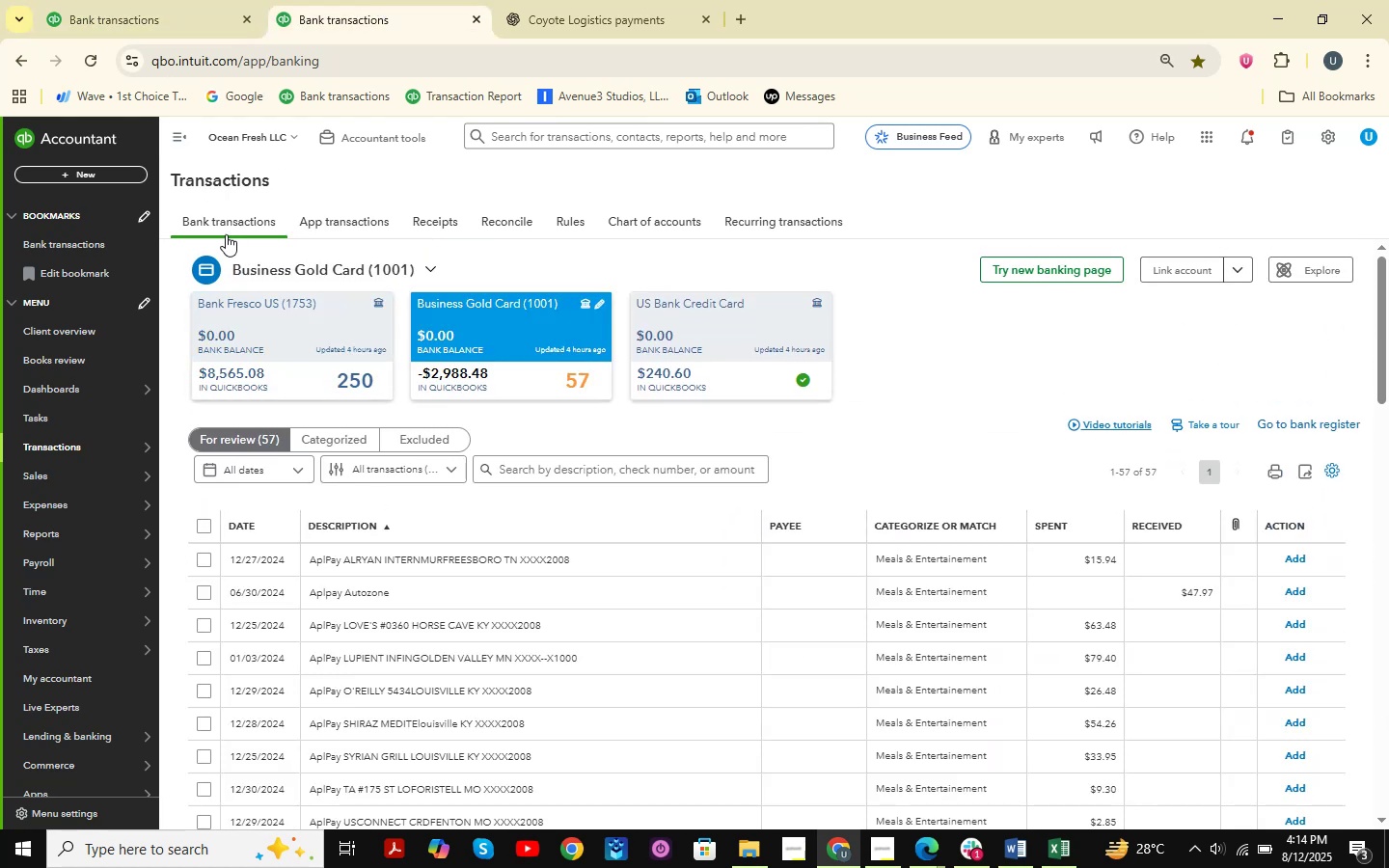 
left_click([52, 0])
 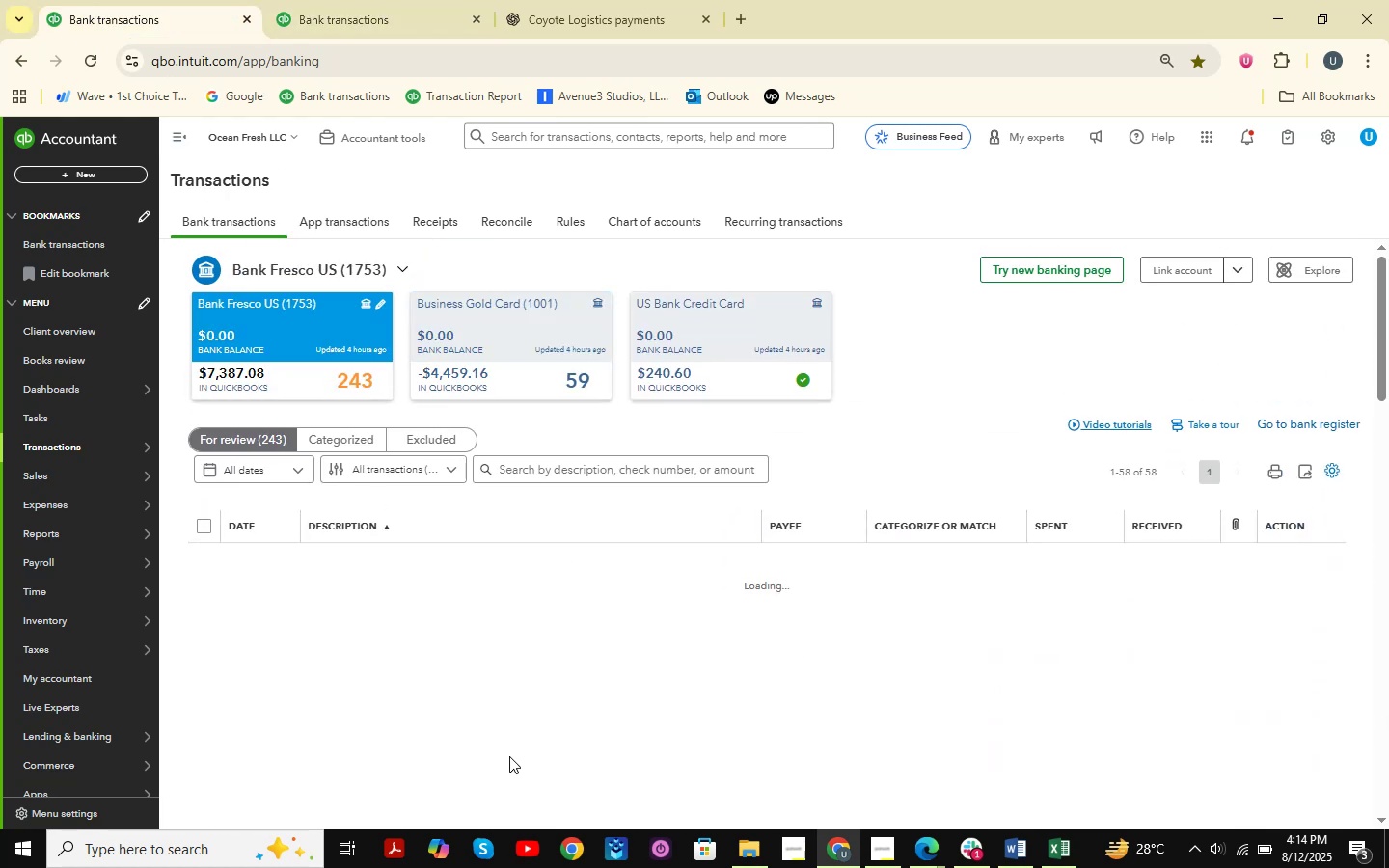 
scroll: coordinate [583, 609], scroll_direction: down, amount: 10.0
 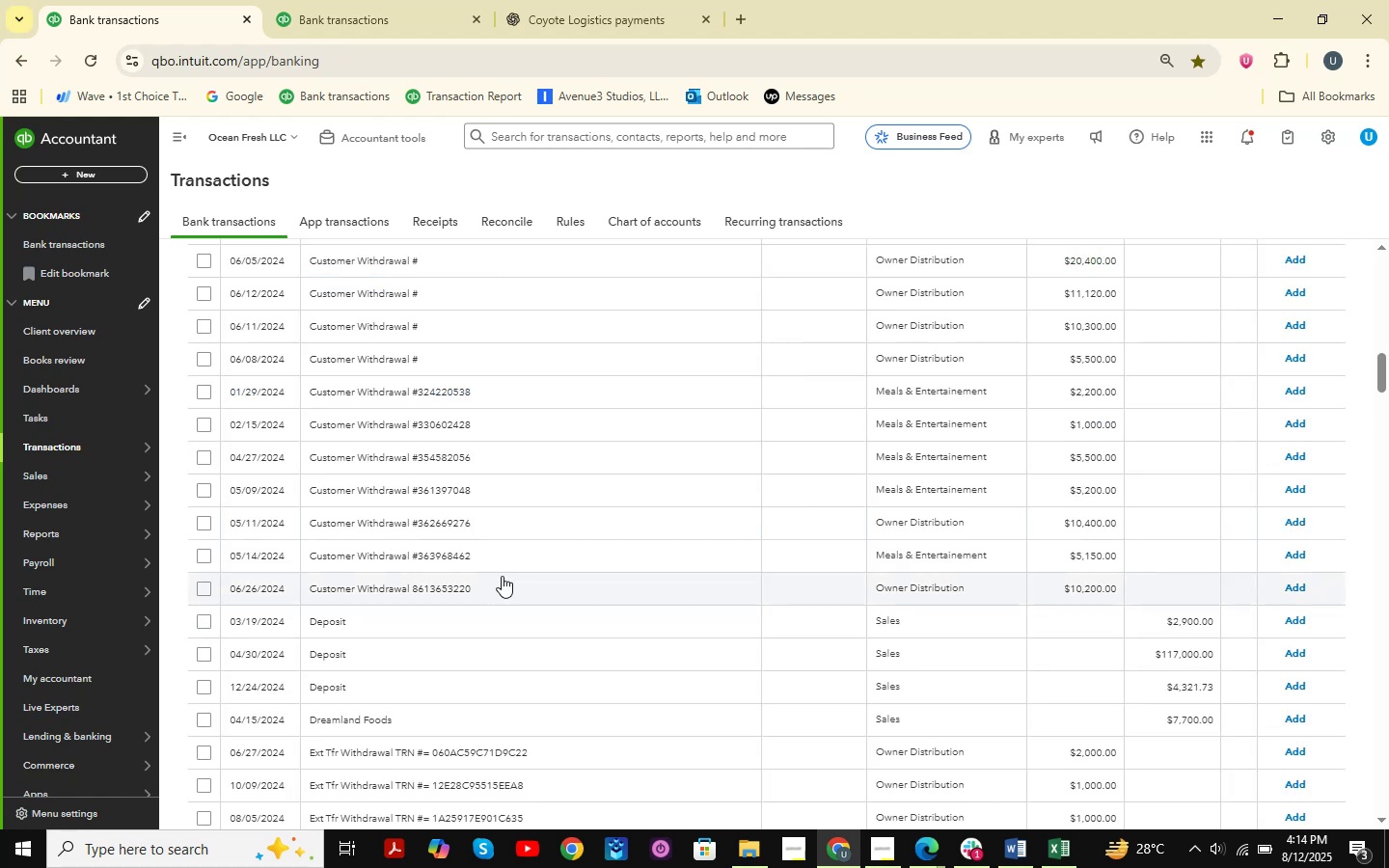 
wait(11.98)
 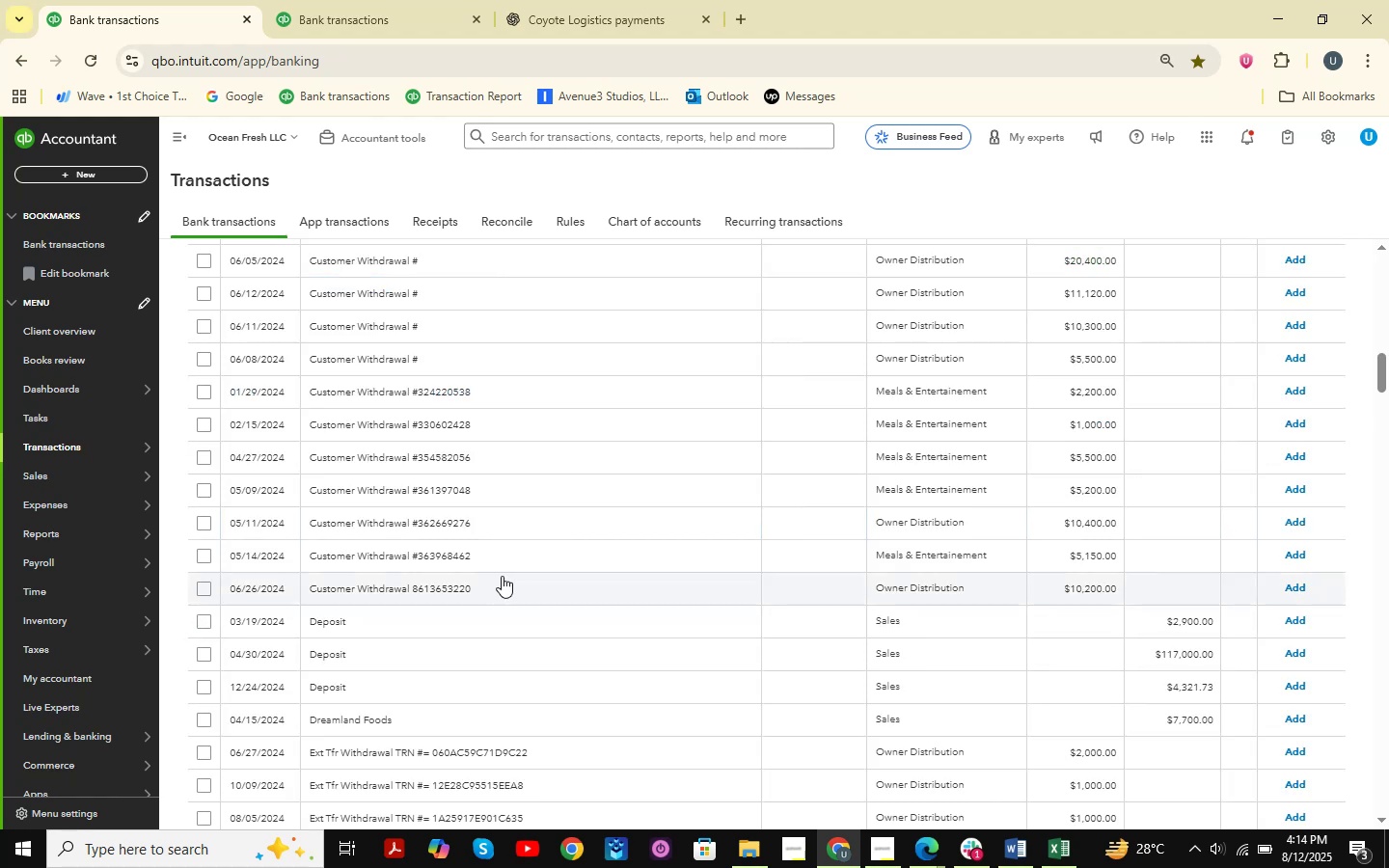 
scroll: coordinate [546, 529], scroll_direction: up, amount: 22.0
 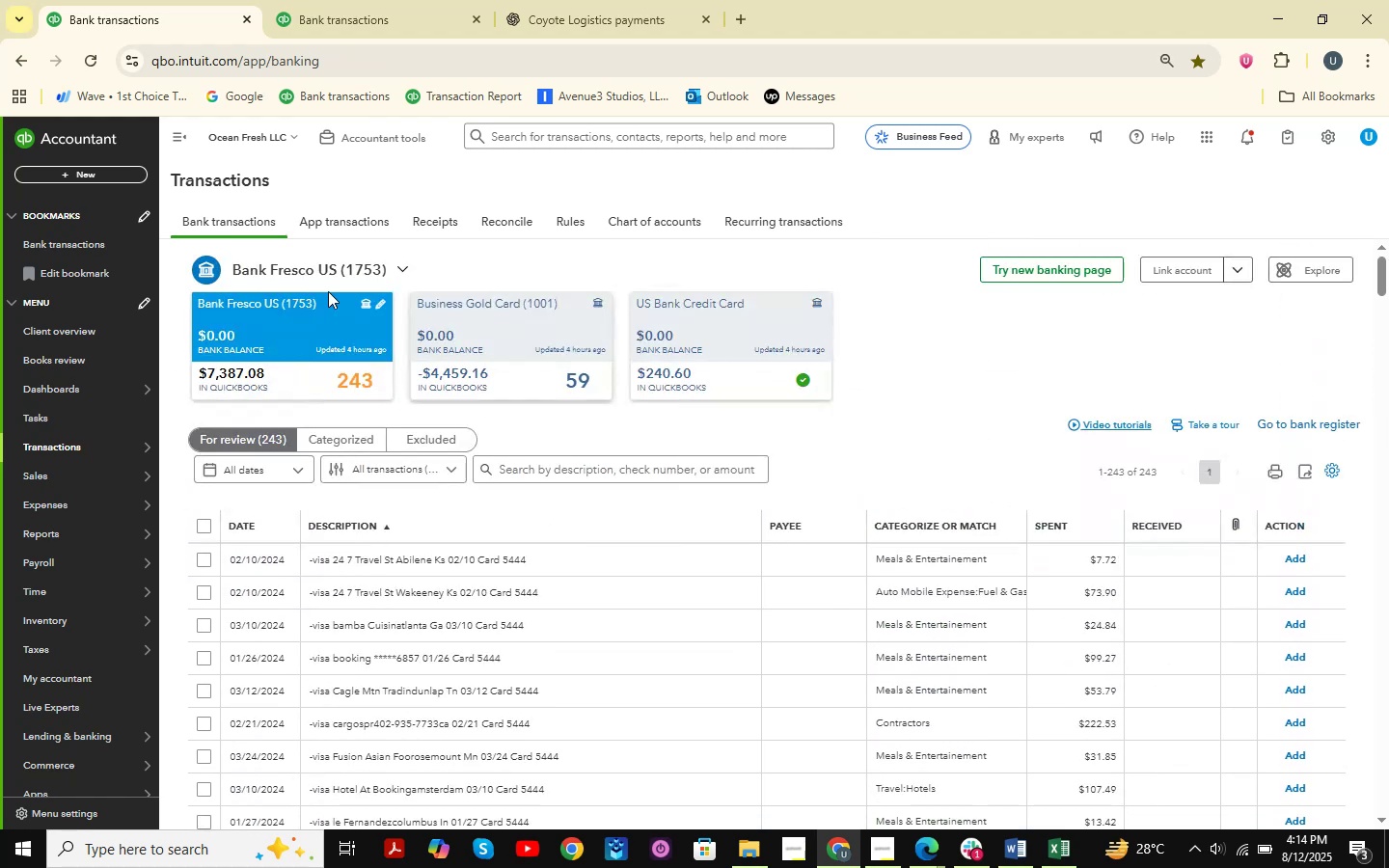 
left_click([326, 0])
 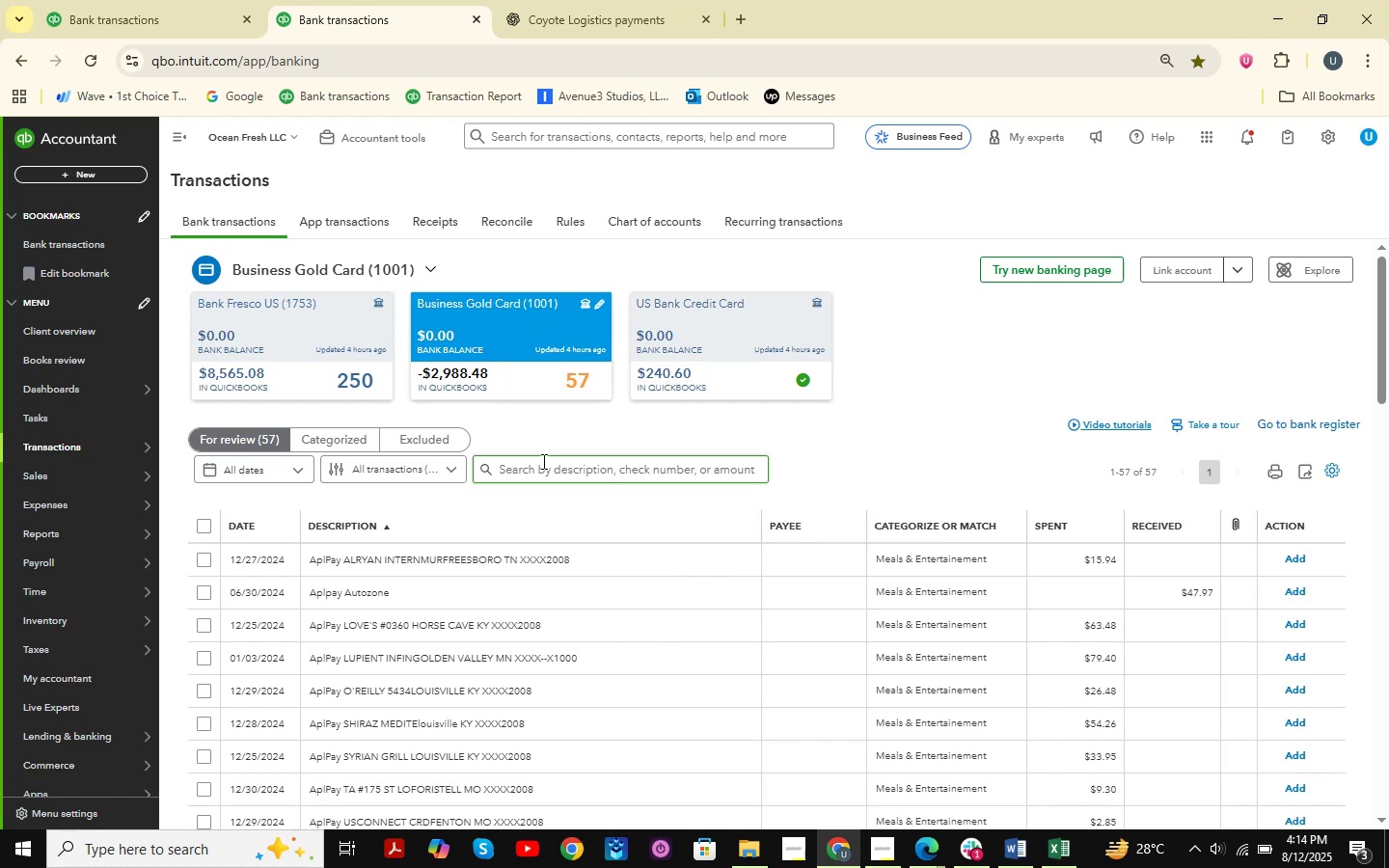 
wait(7.79)
 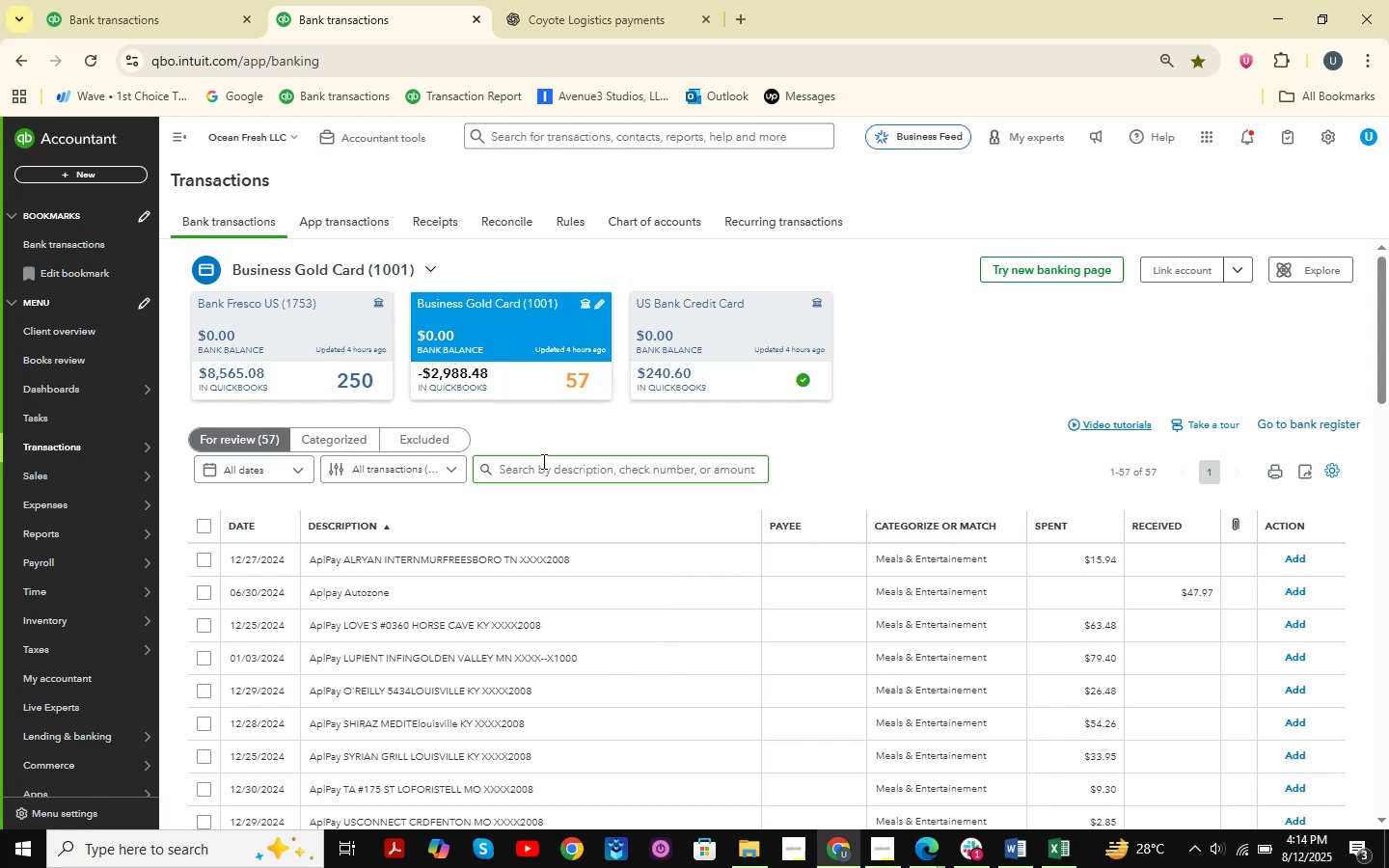 
scroll: coordinate [545, 566], scroll_direction: down, amount: 5.0
 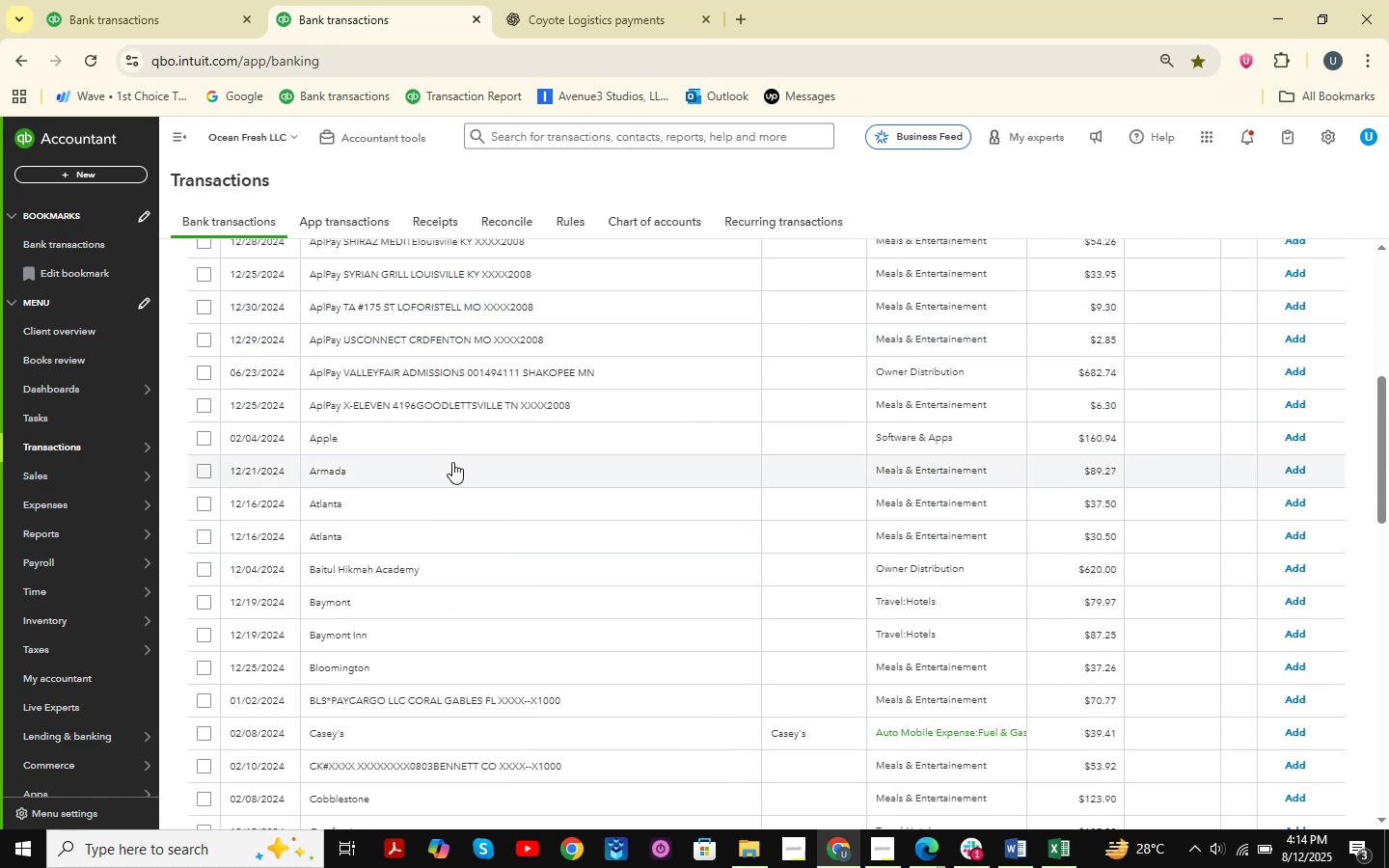 
left_click([405, 393])
 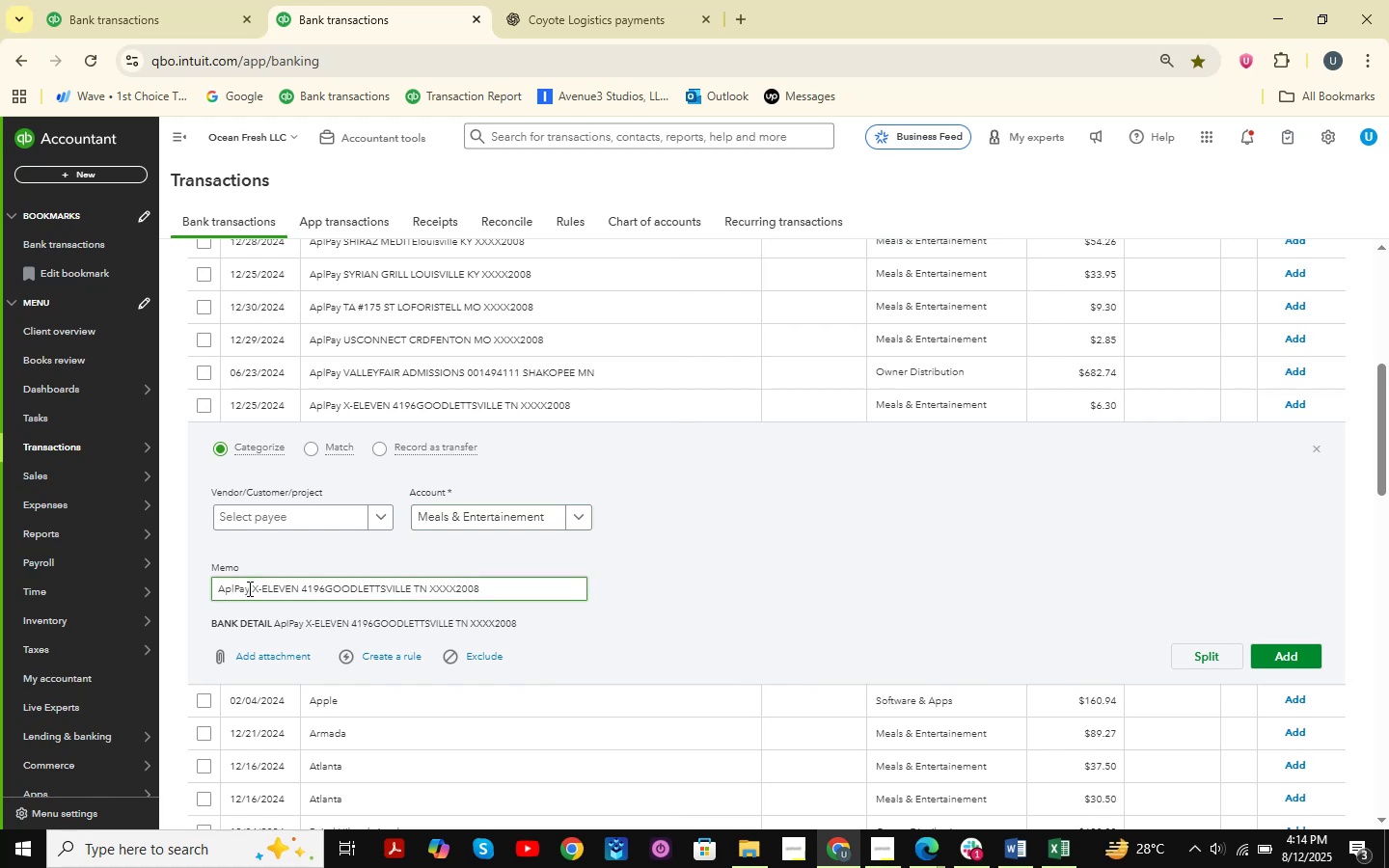 
left_click_drag(start_coordinate=[510, 587], to_coordinate=[57, 542])
 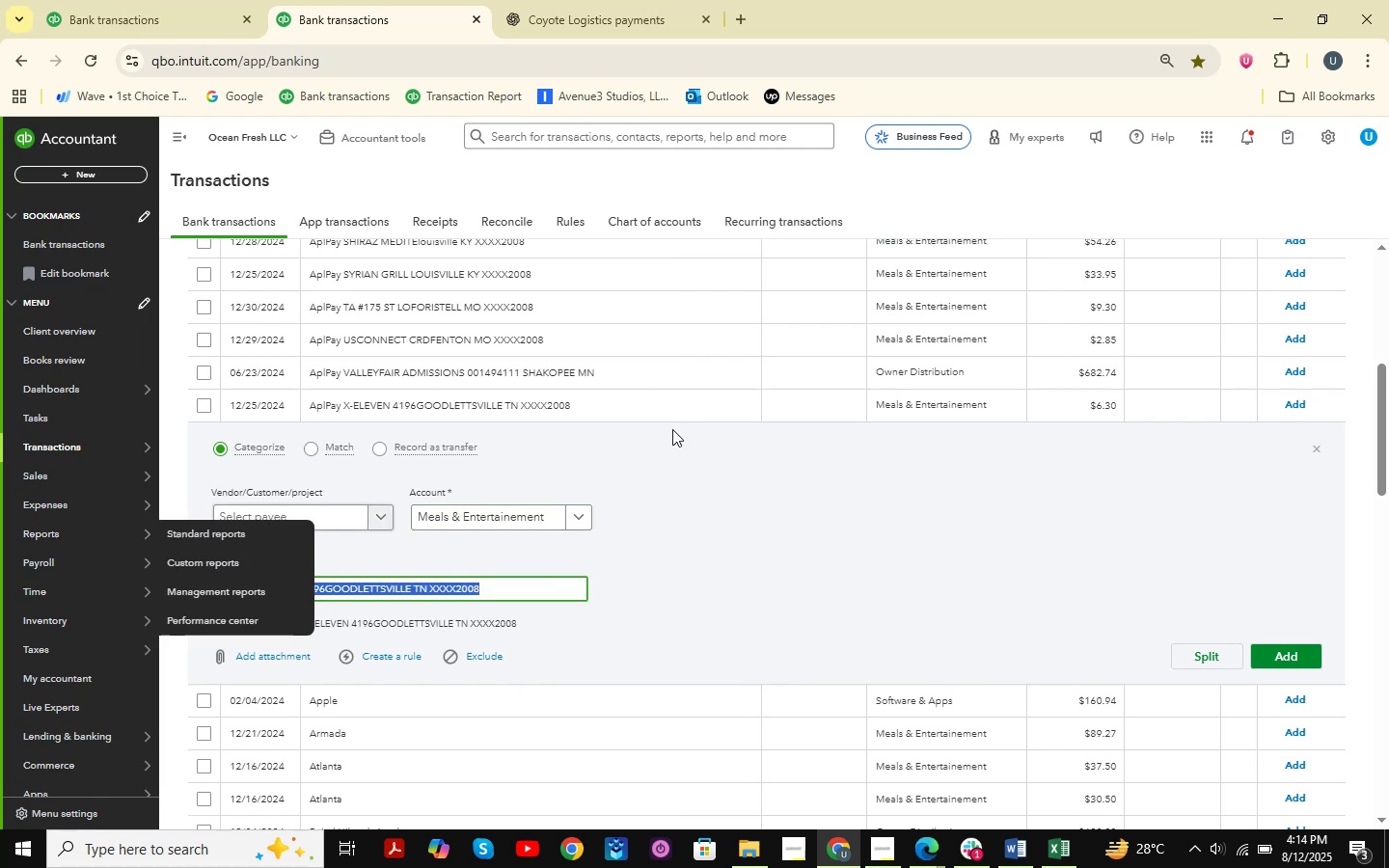 
key(Control+C)
 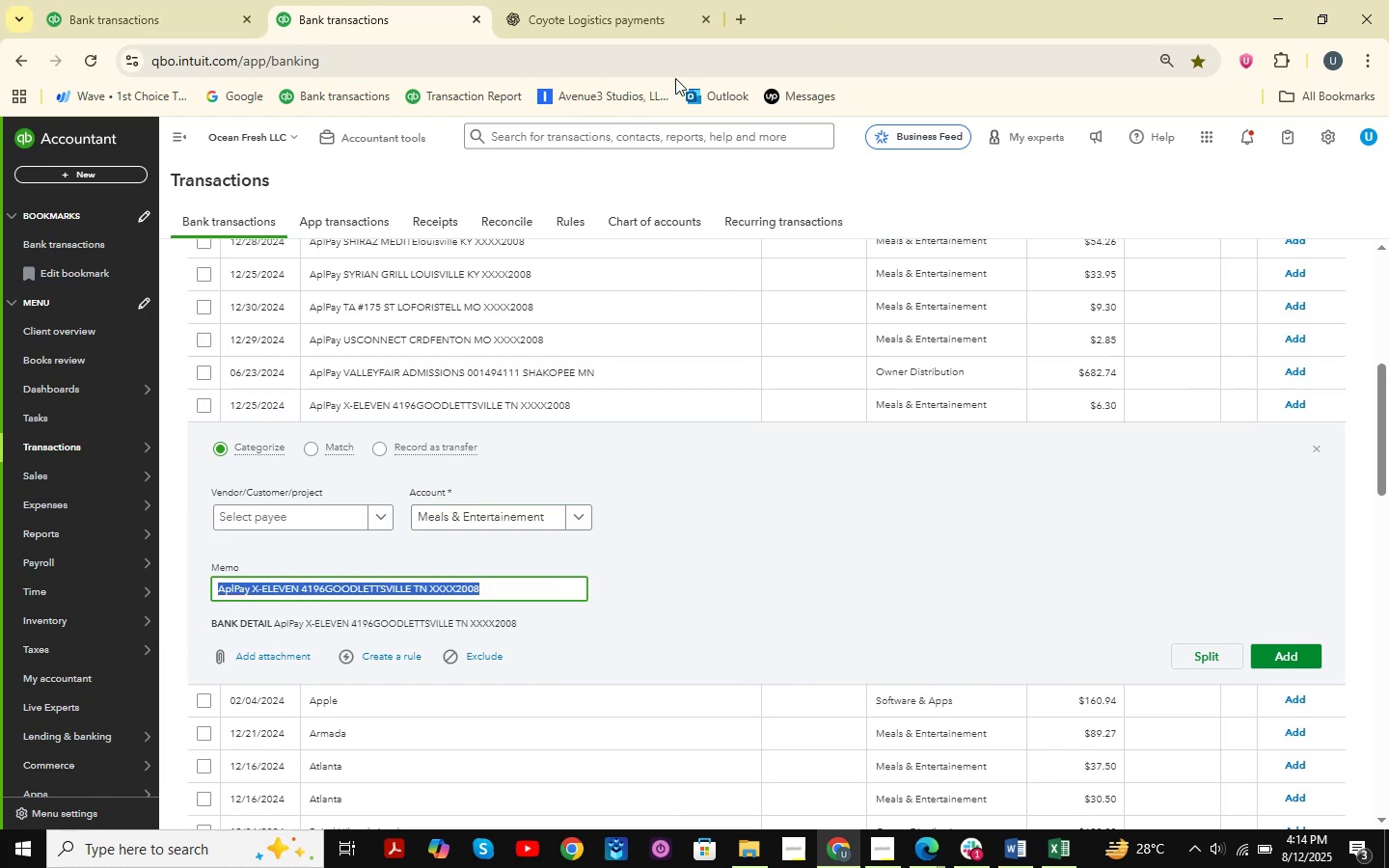 
left_click([628, 0])
 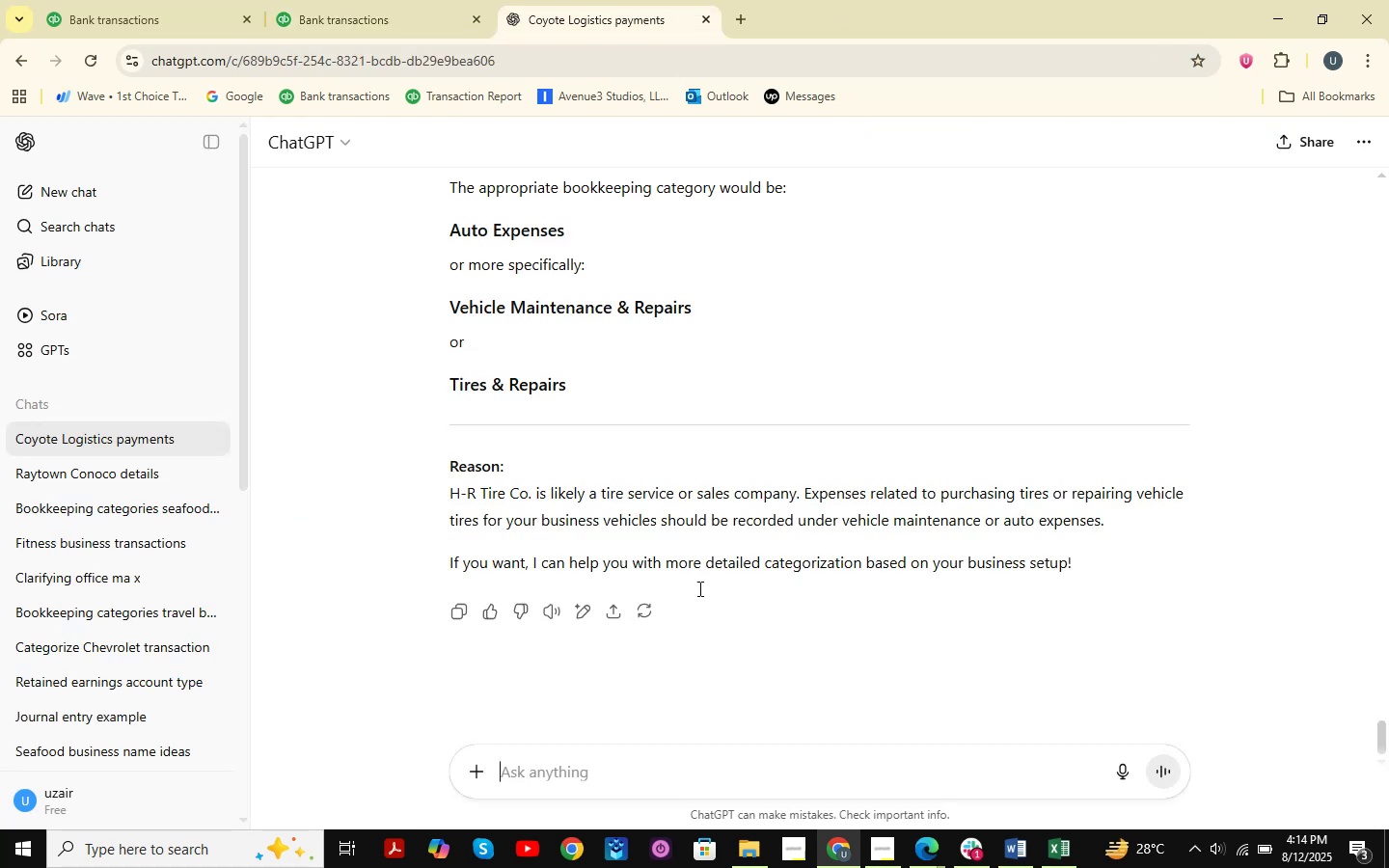 
key(Control+ControlLeft)
 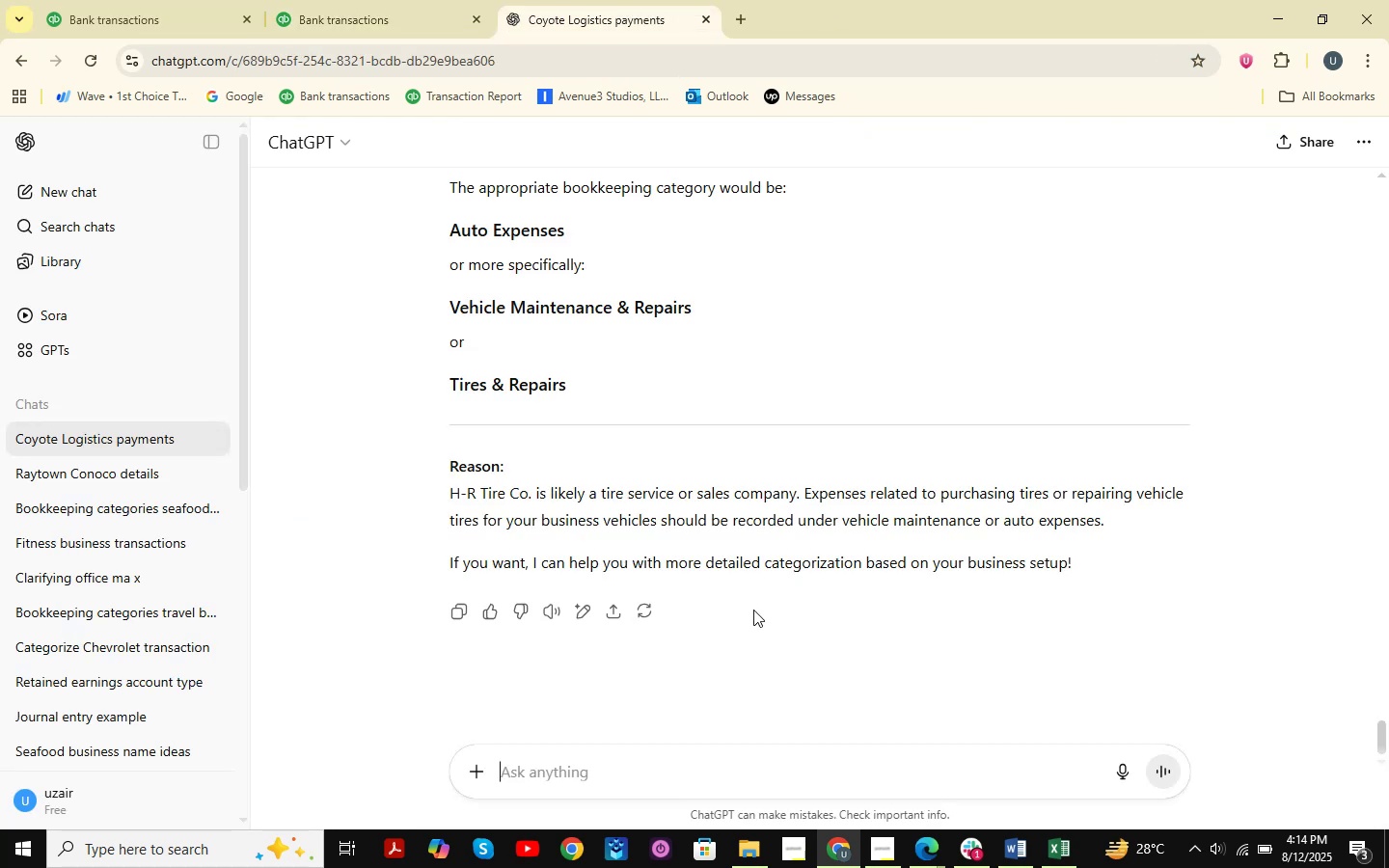 
key(Control+V)
 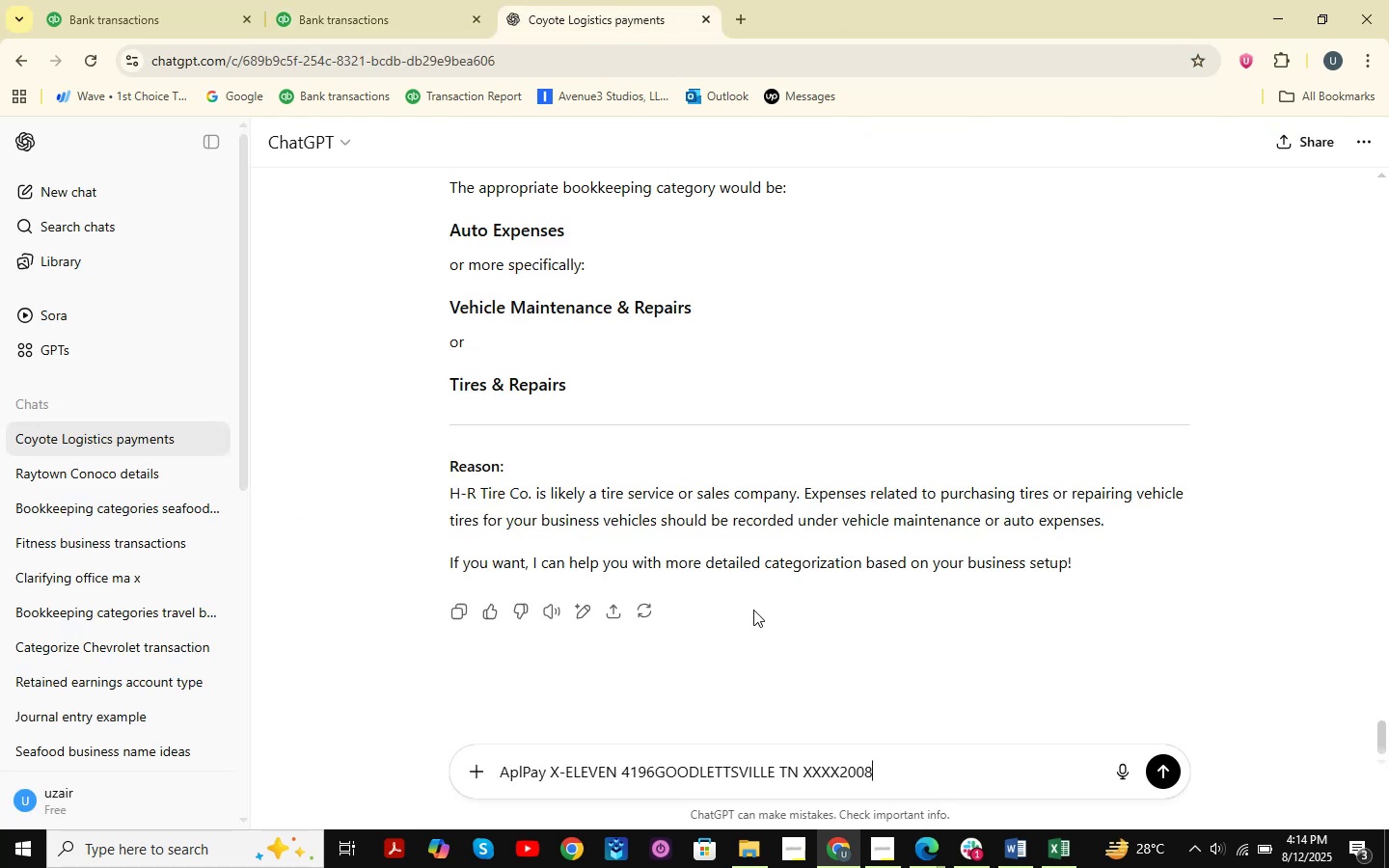 
key(NumpadEnter)
 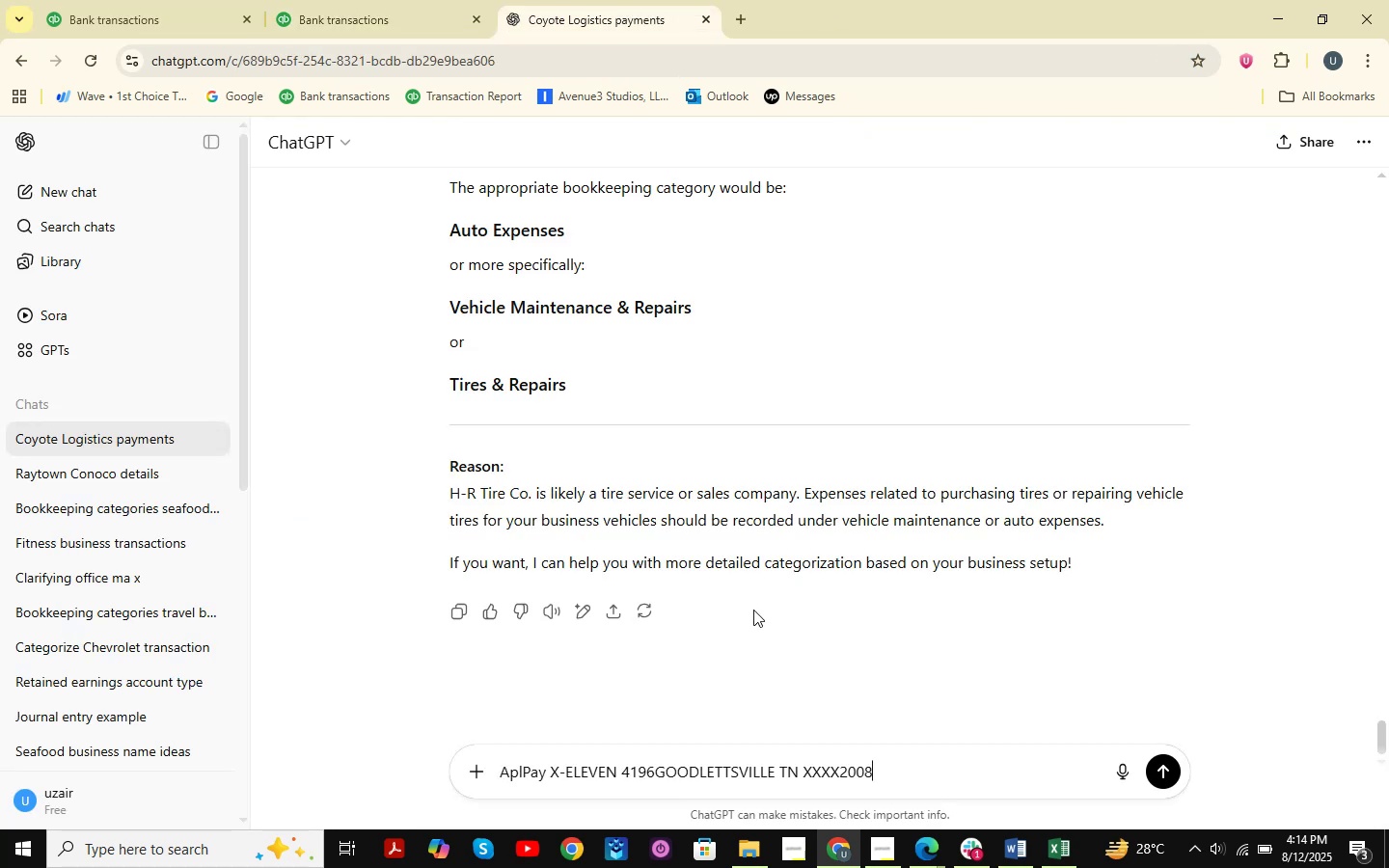 
key(NumpadDecimal)
 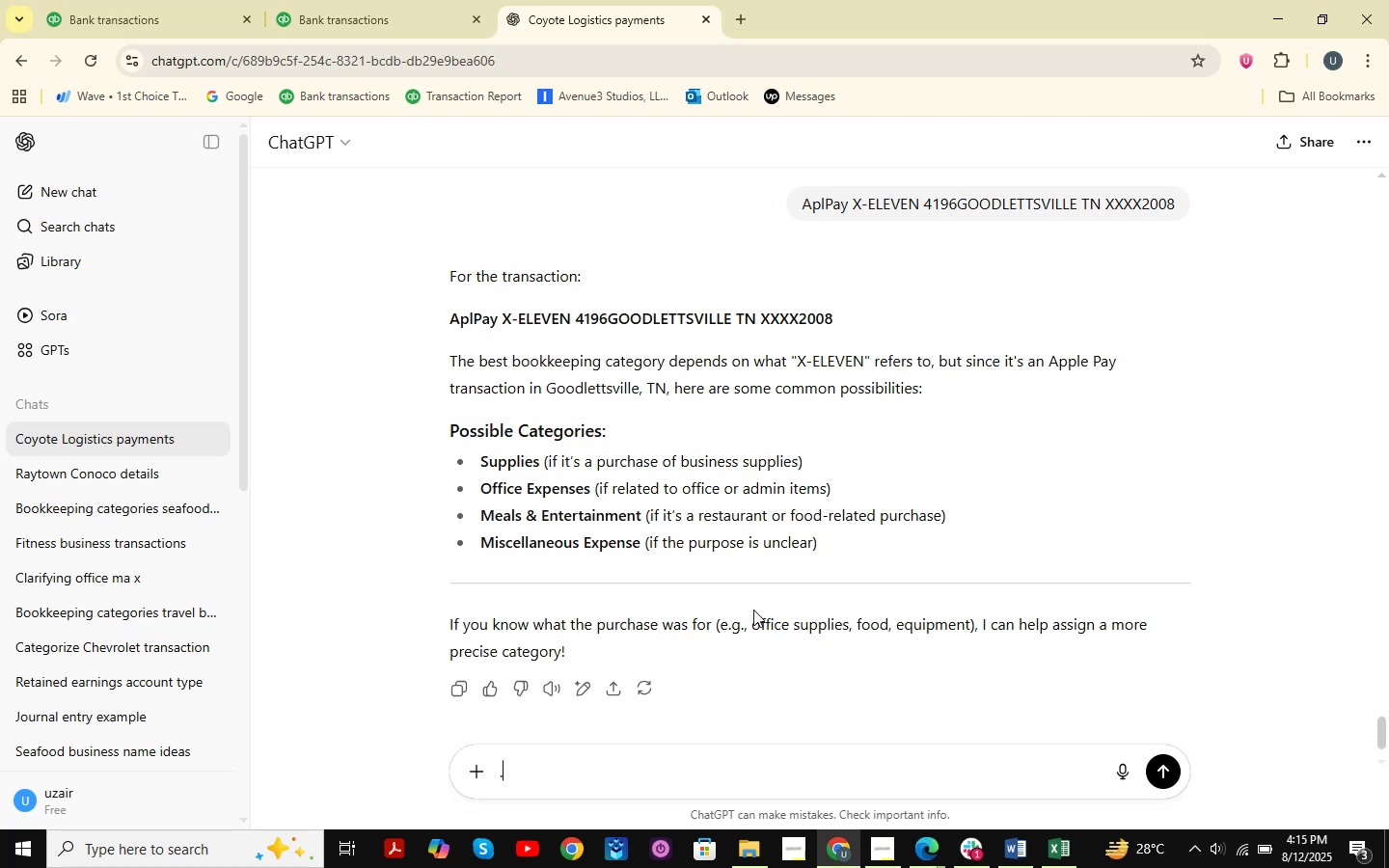 
wait(12.19)
 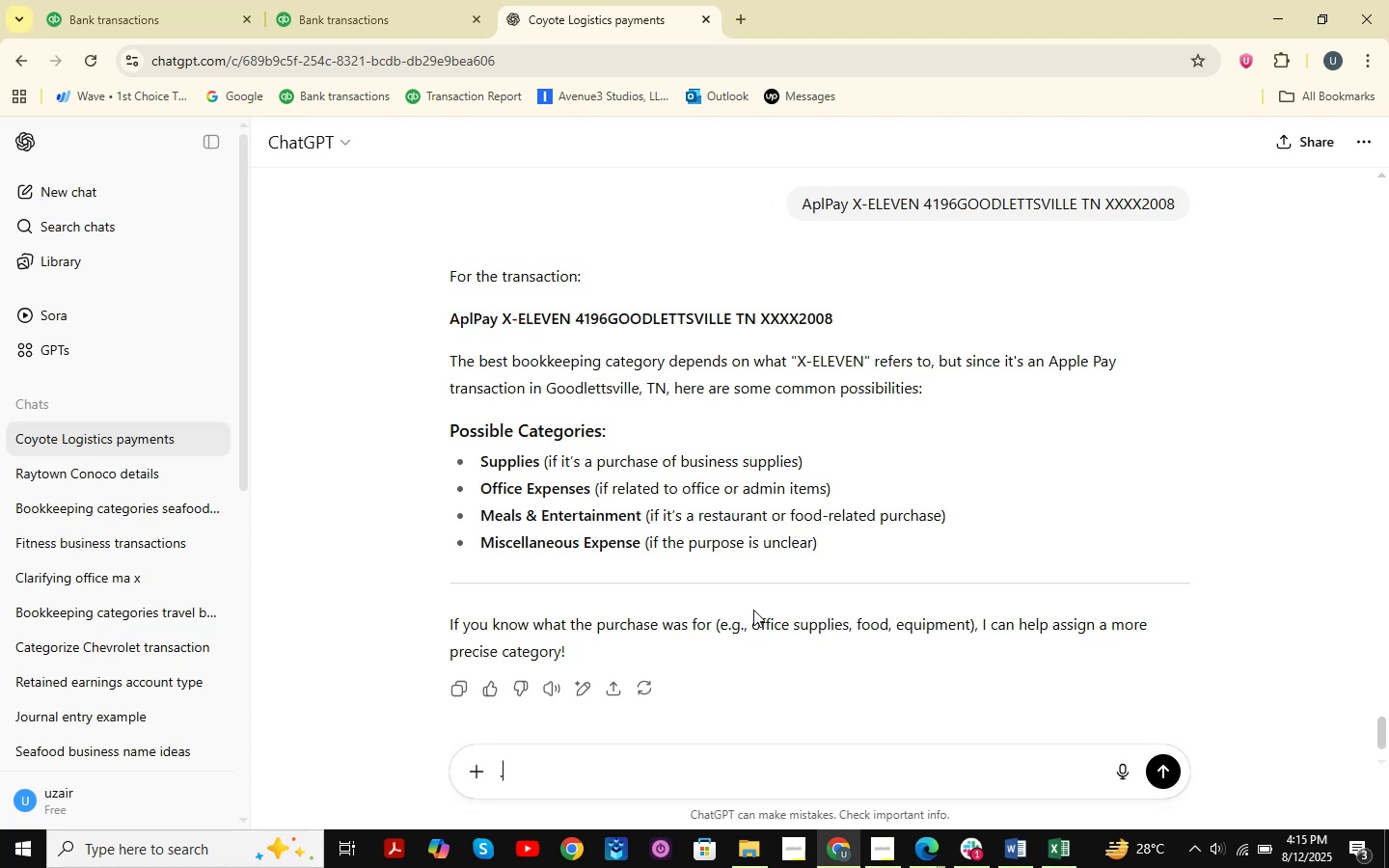 
left_click([120, 0])
 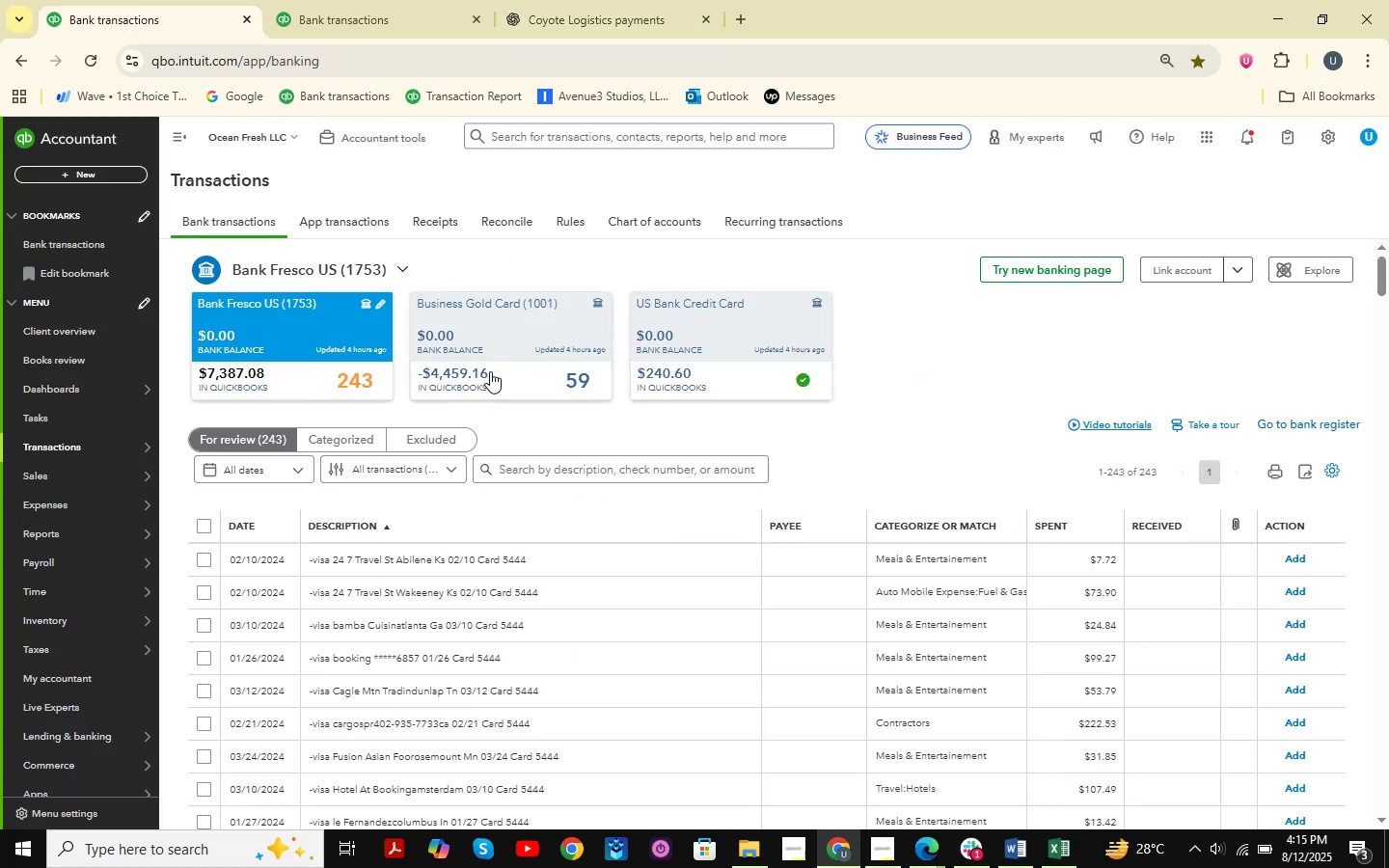 
left_click([495, 366])
 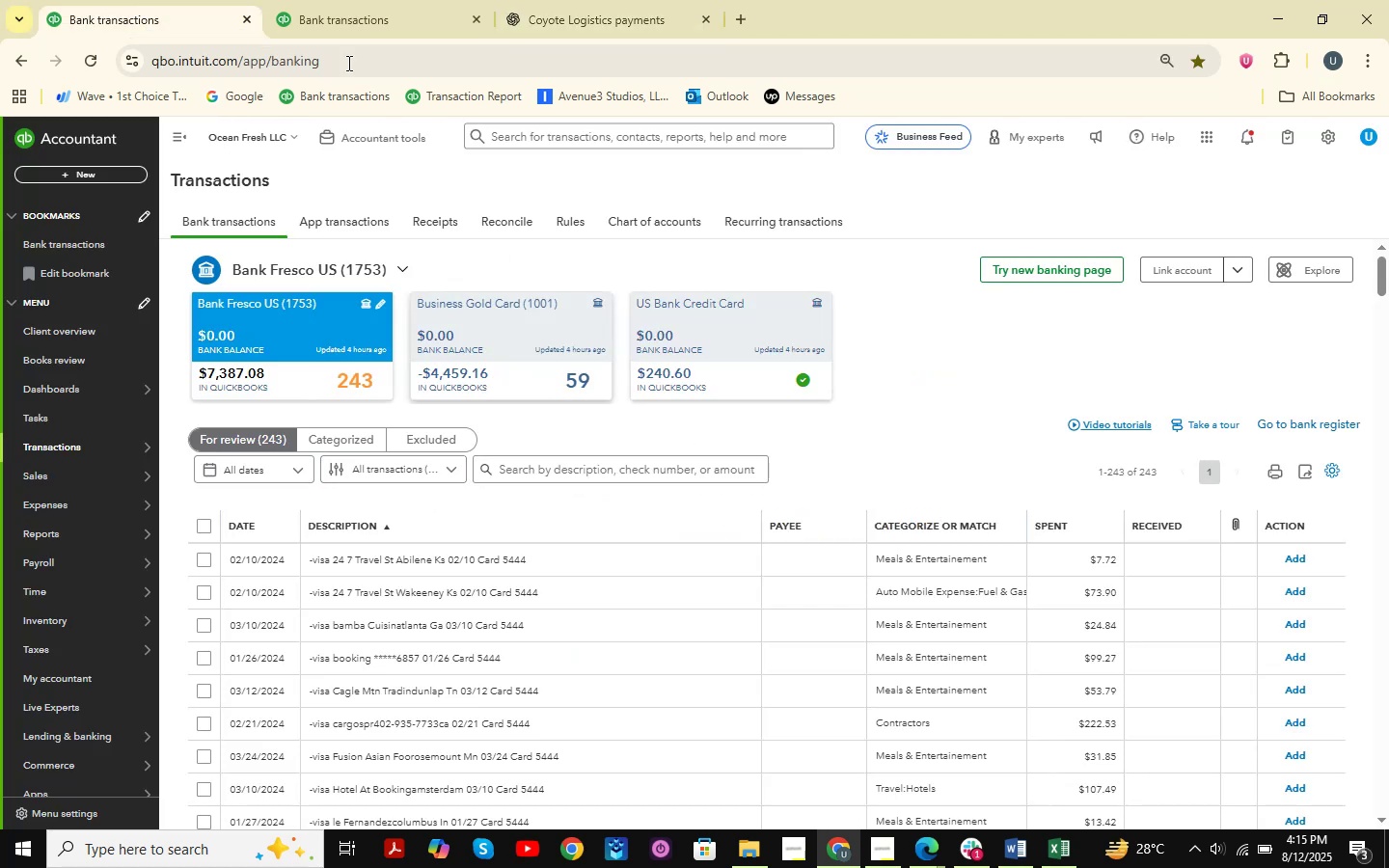 
double_click([310, 0])
 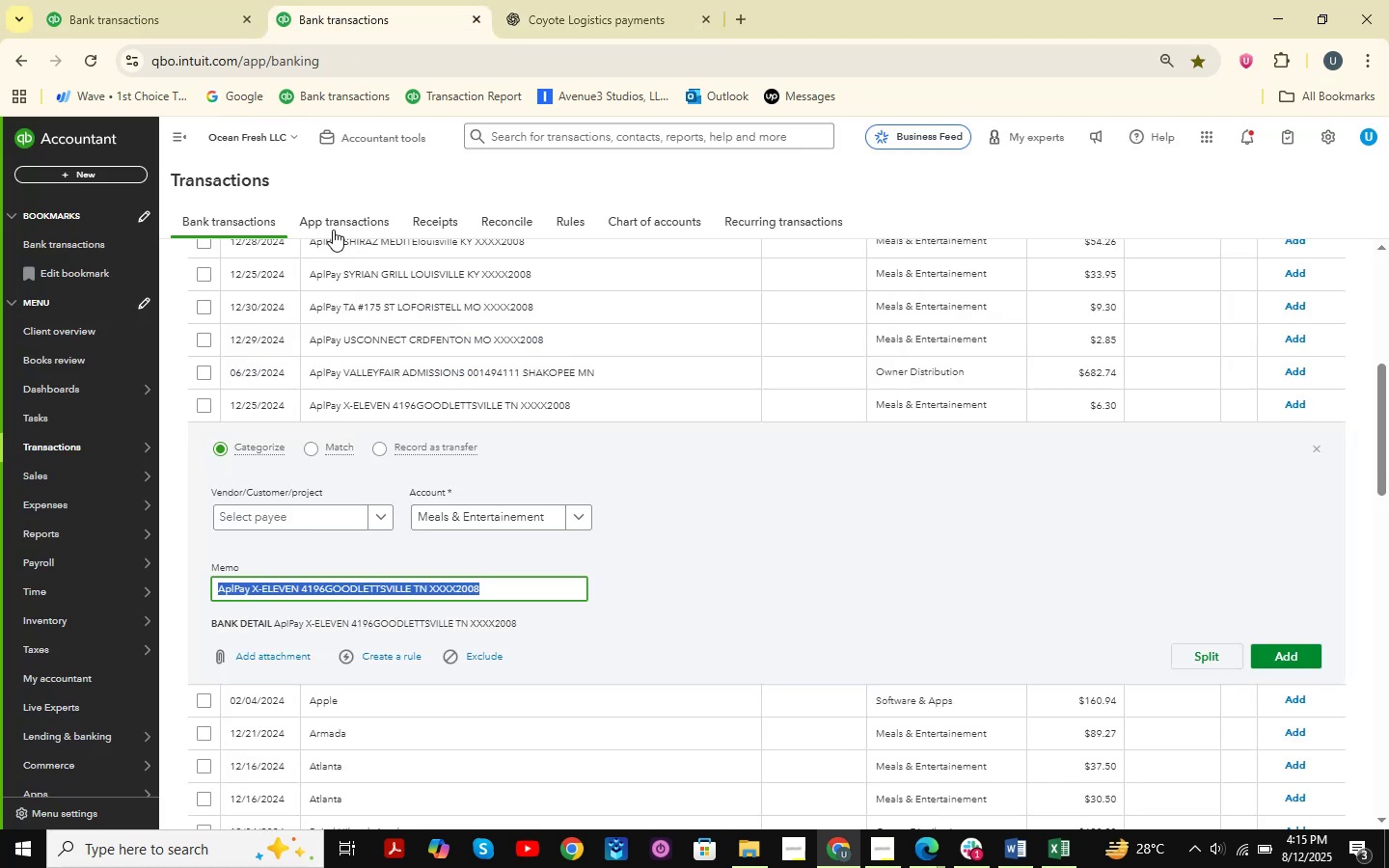 
left_click([120, 0])
 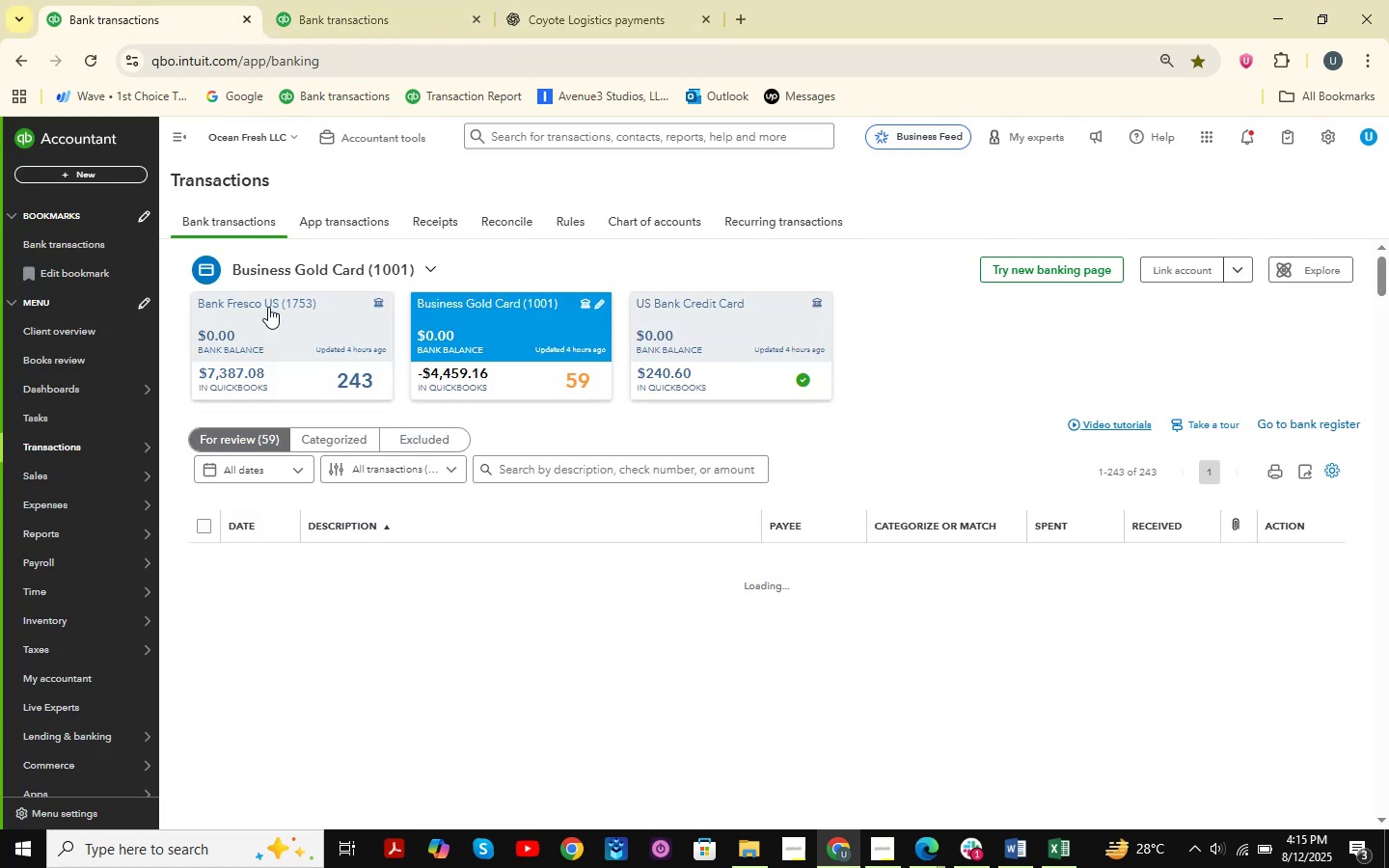 
left_click_drag(start_coordinate=[307, 324], to_coordinate=[311, 331])
 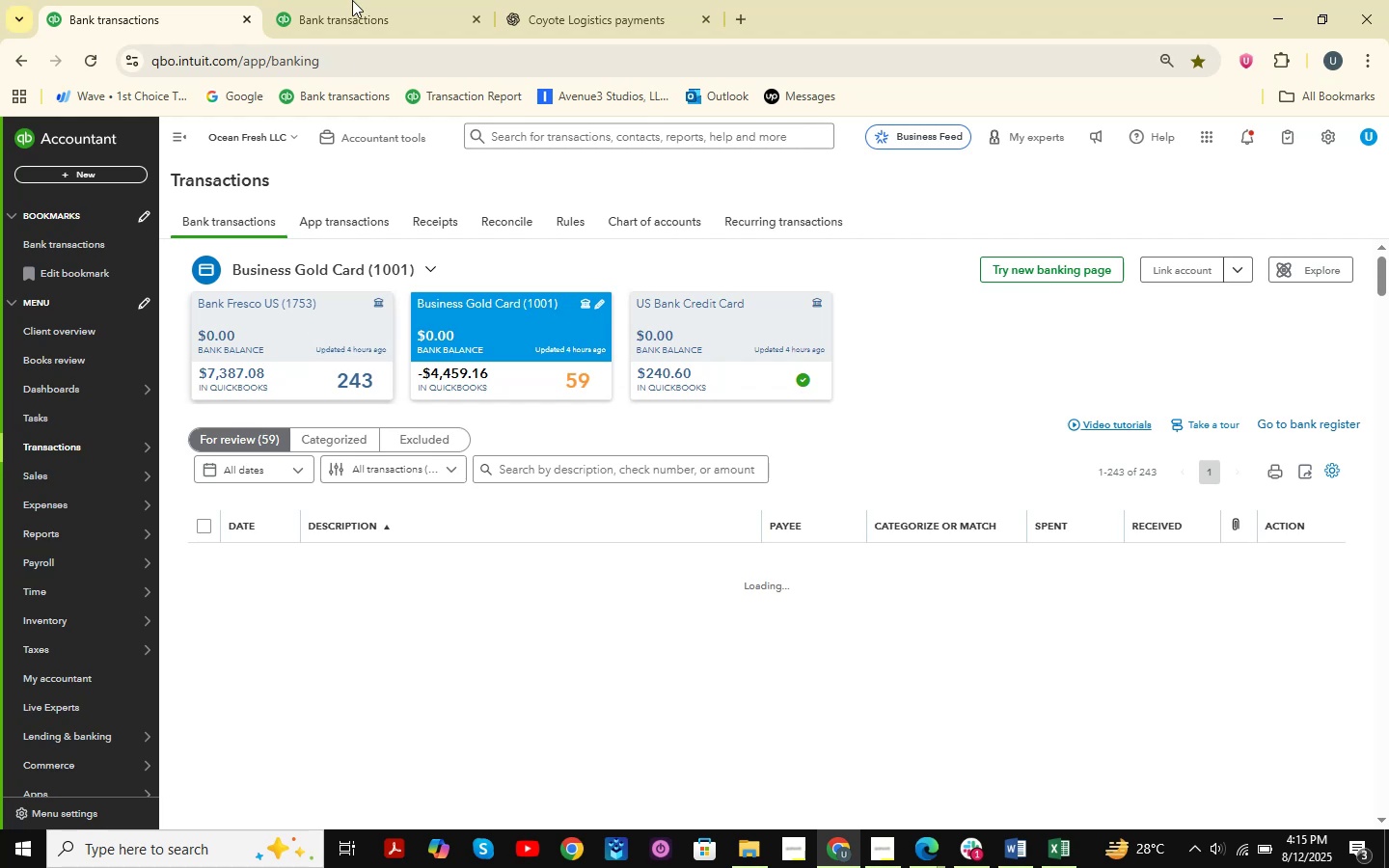 
double_click([364, 0])
 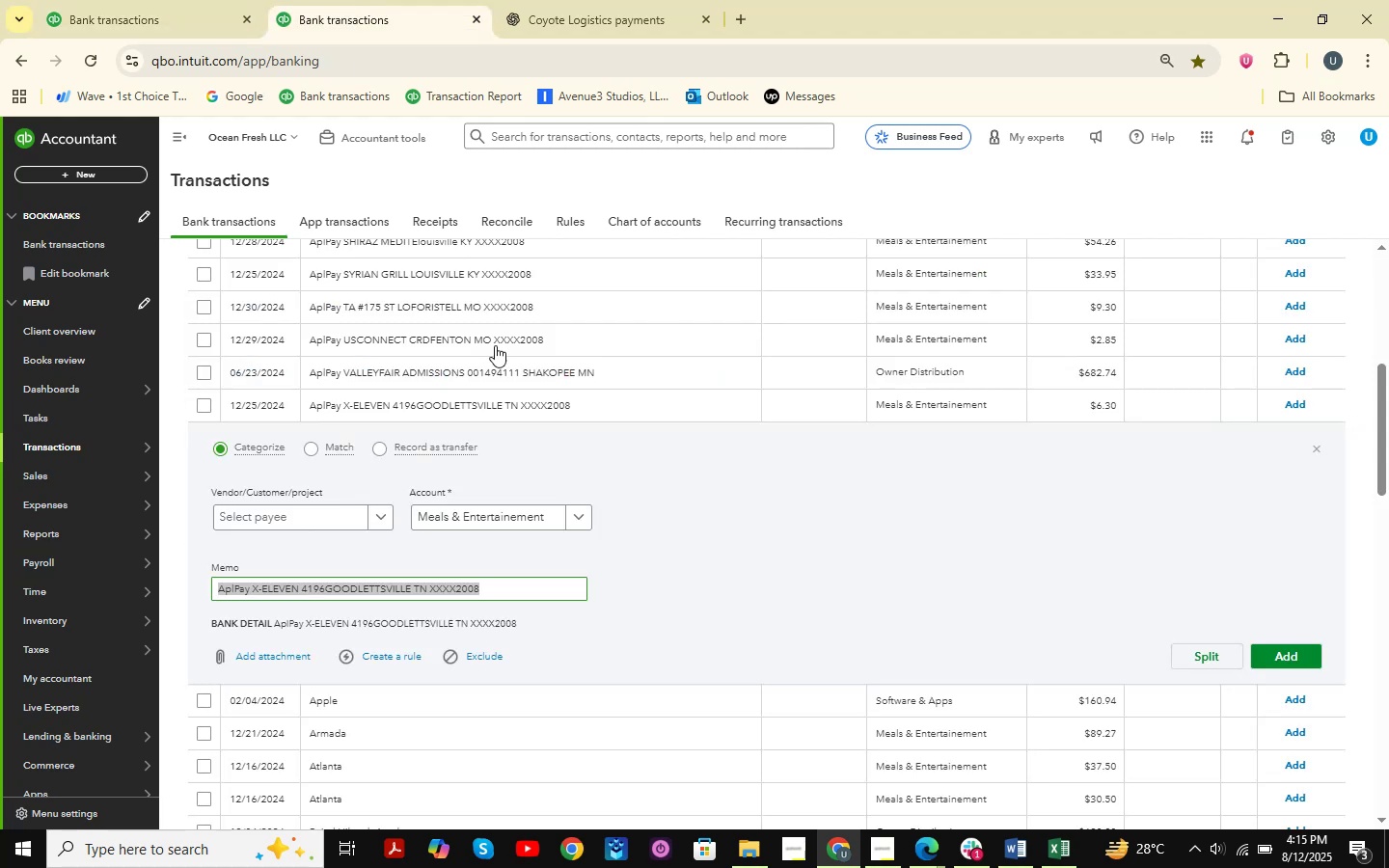 
scroll: coordinate [956, 475], scroll_direction: up, amount: 18.0
 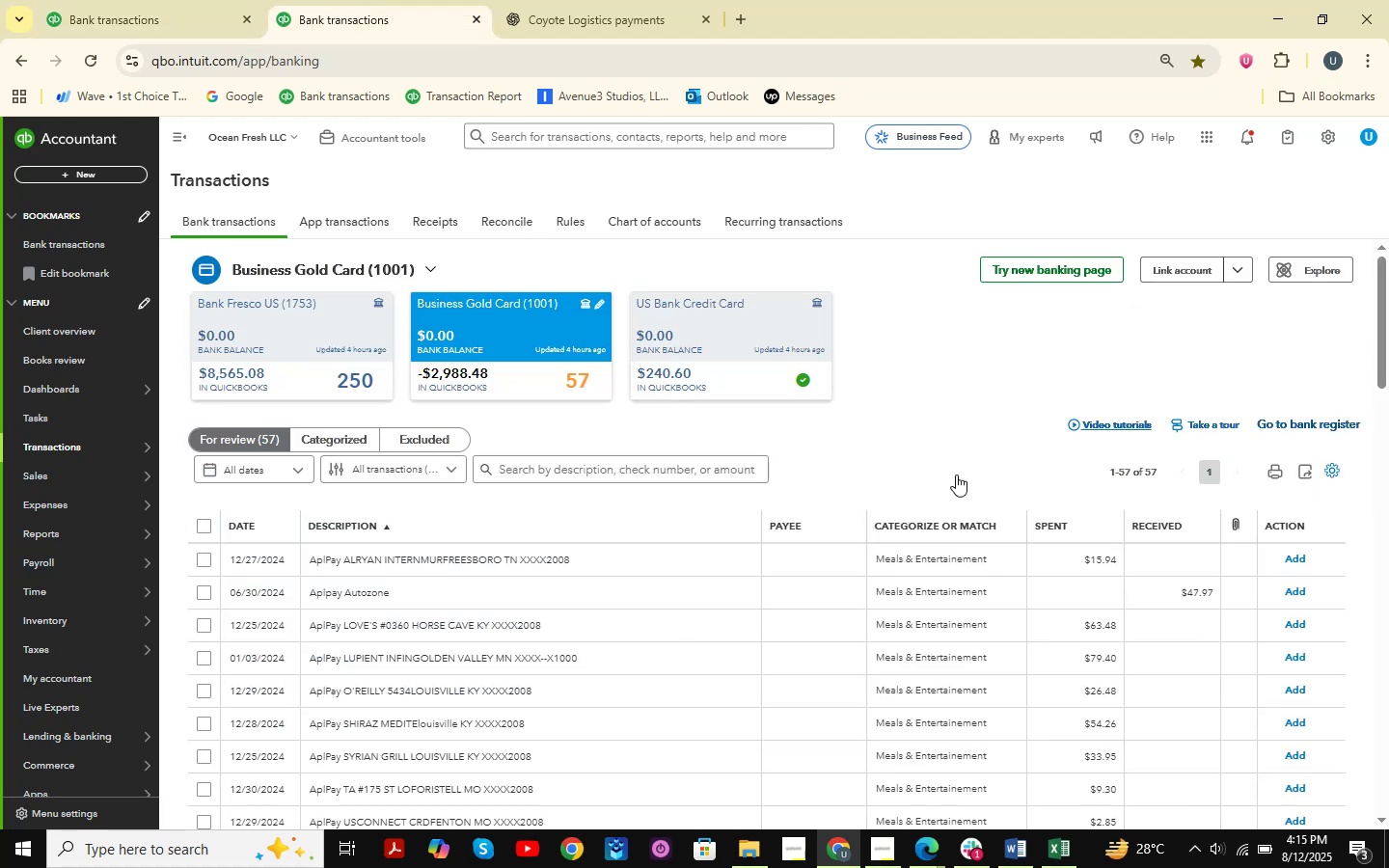 
scroll: coordinate [699, 541], scroll_direction: down, amount: 27.0
 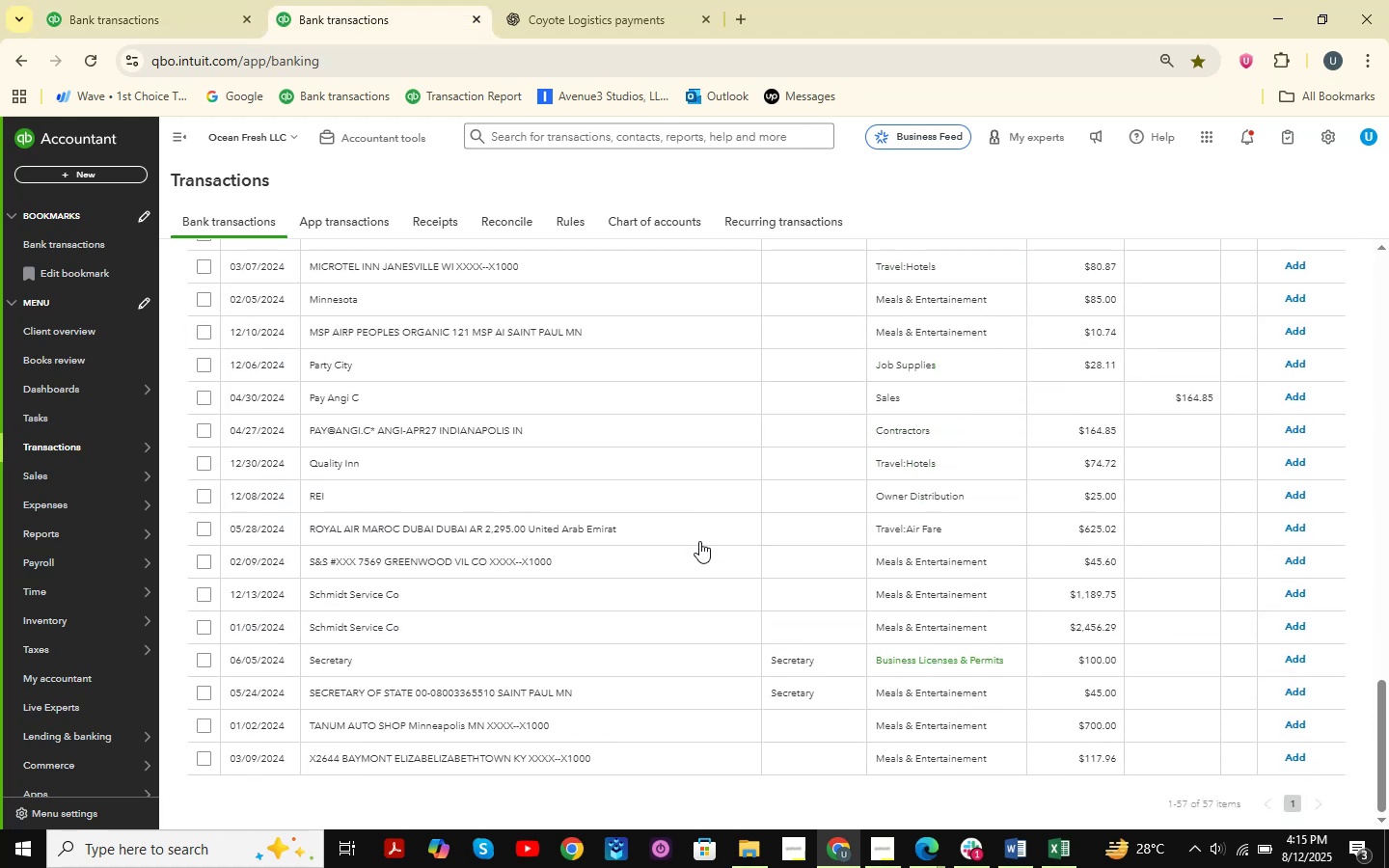 
scroll: coordinate [1357, 638], scroll_direction: up, amount: 24.0
 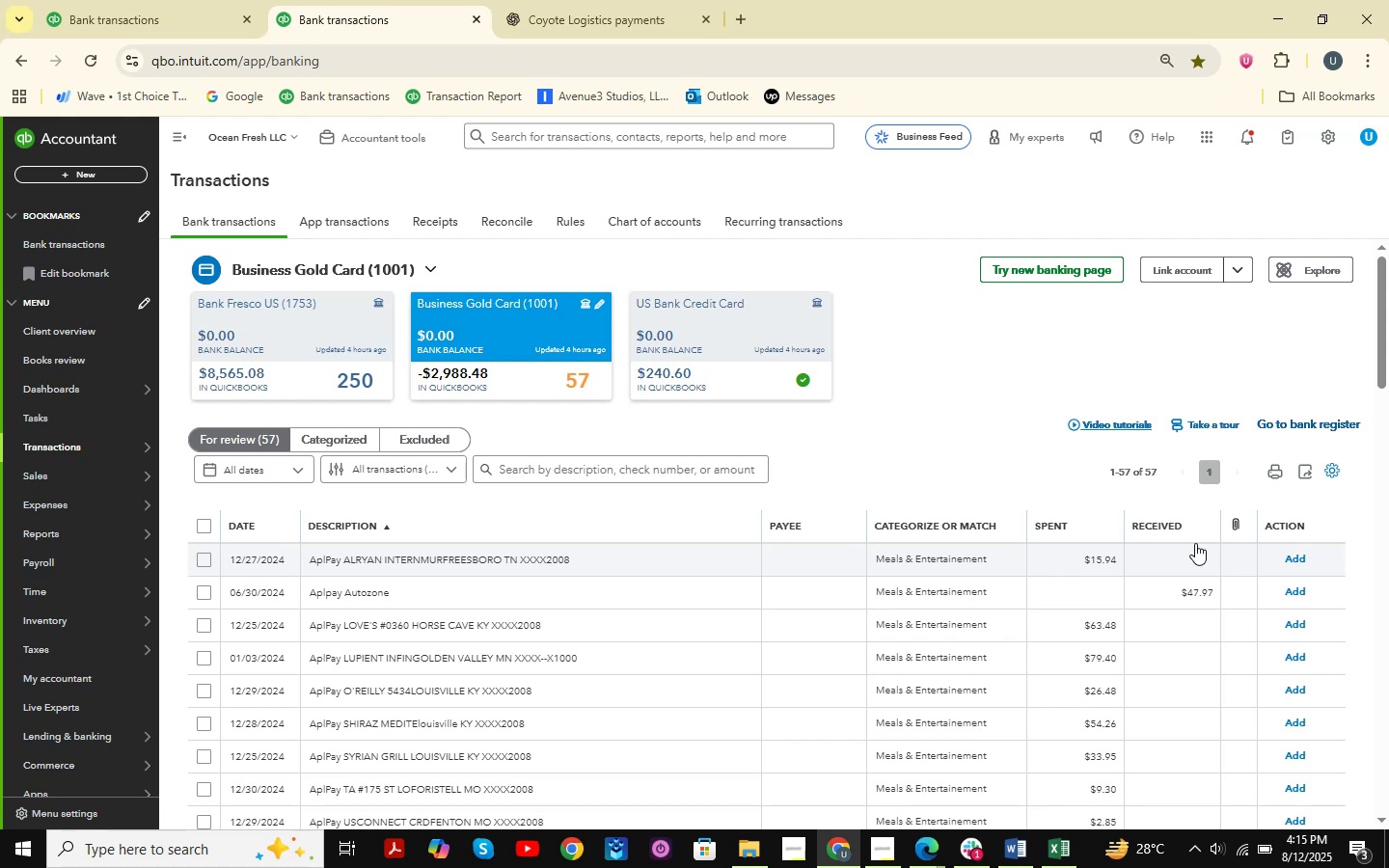 
scroll: coordinate [840, 579], scroll_direction: down, amount: 3.0
 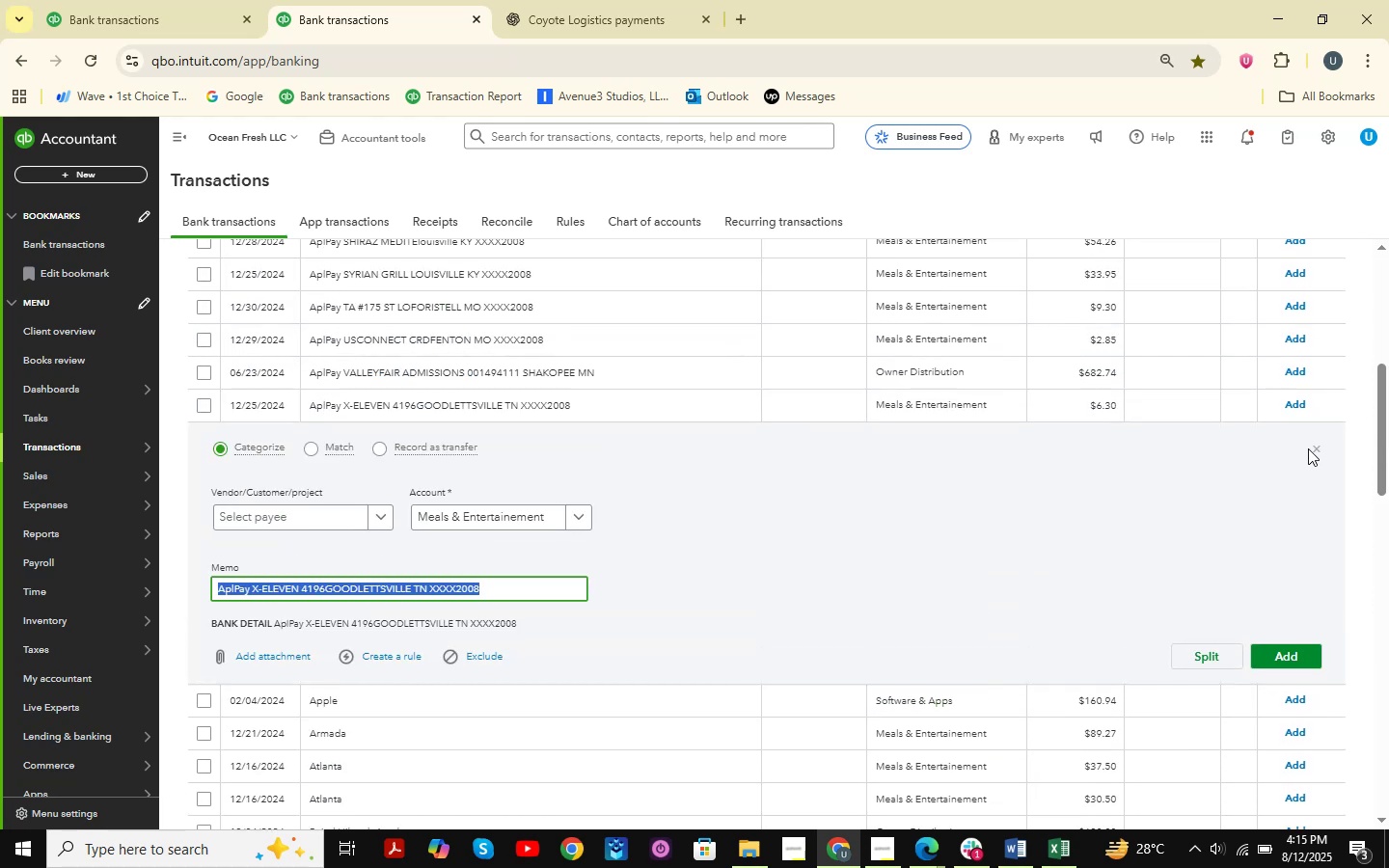 
double_click([1312, 448])
 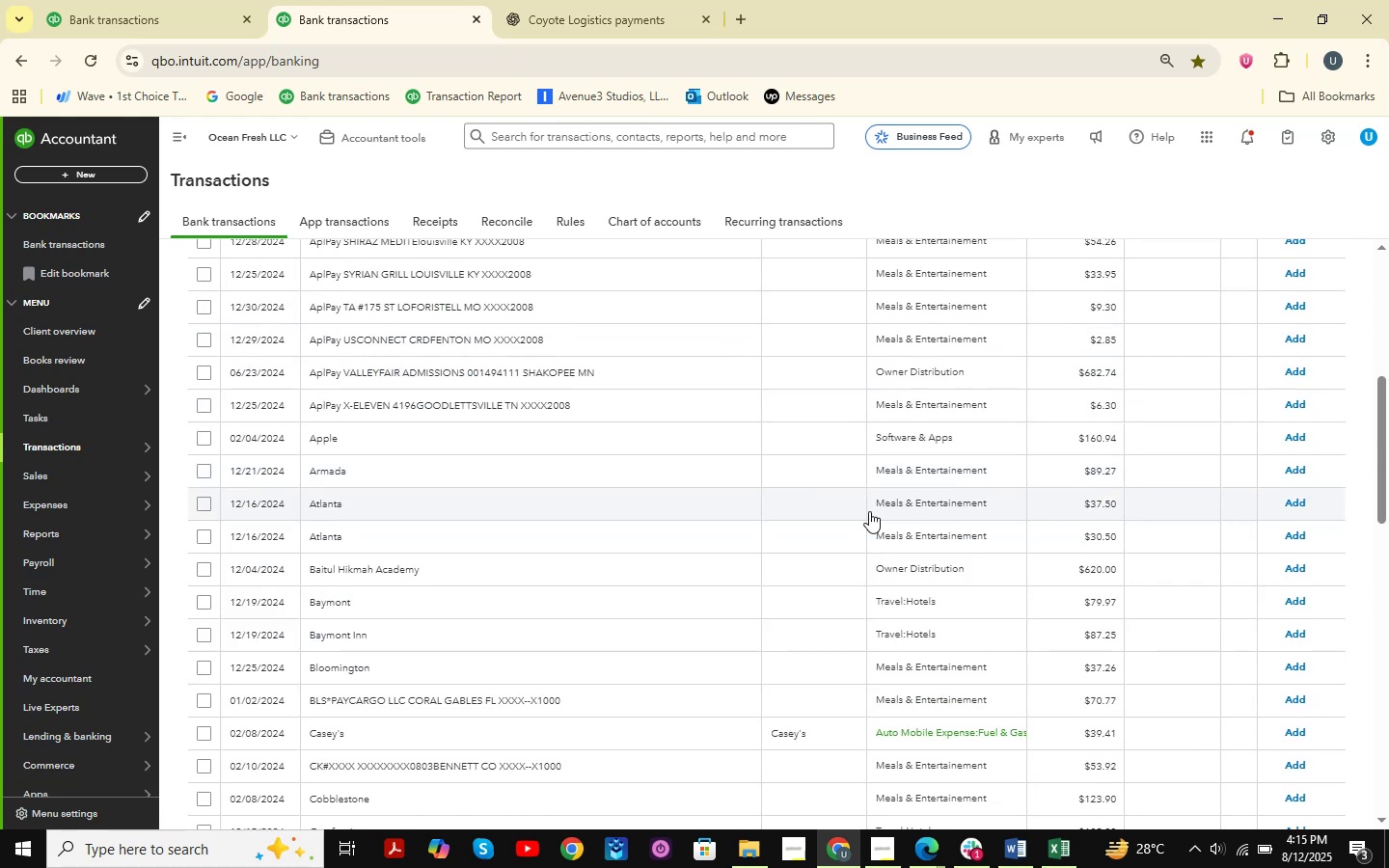 
scroll: coordinate [869, 511], scroll_direction: up, amount: 1.0
 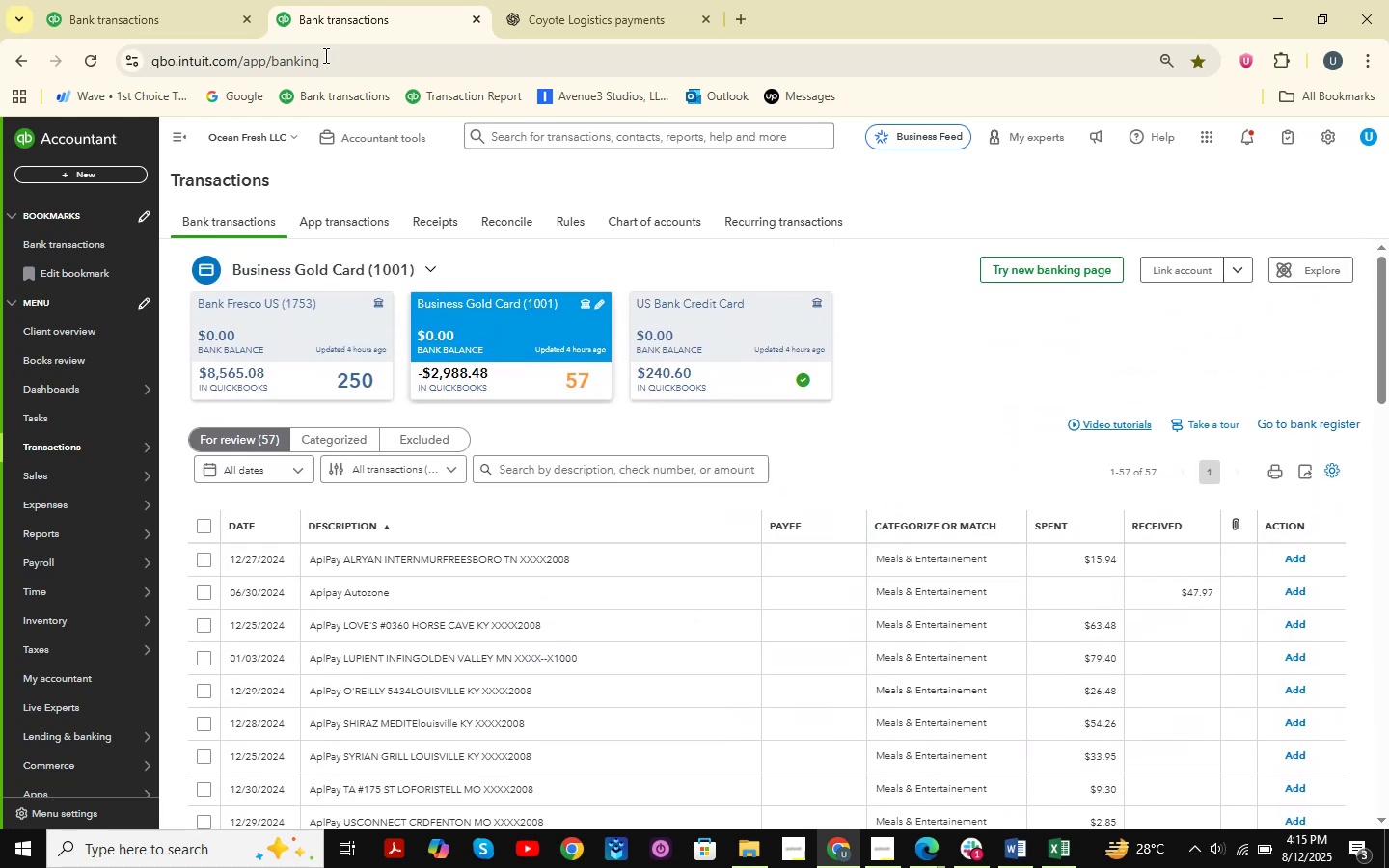 
left_click([177, 0])
 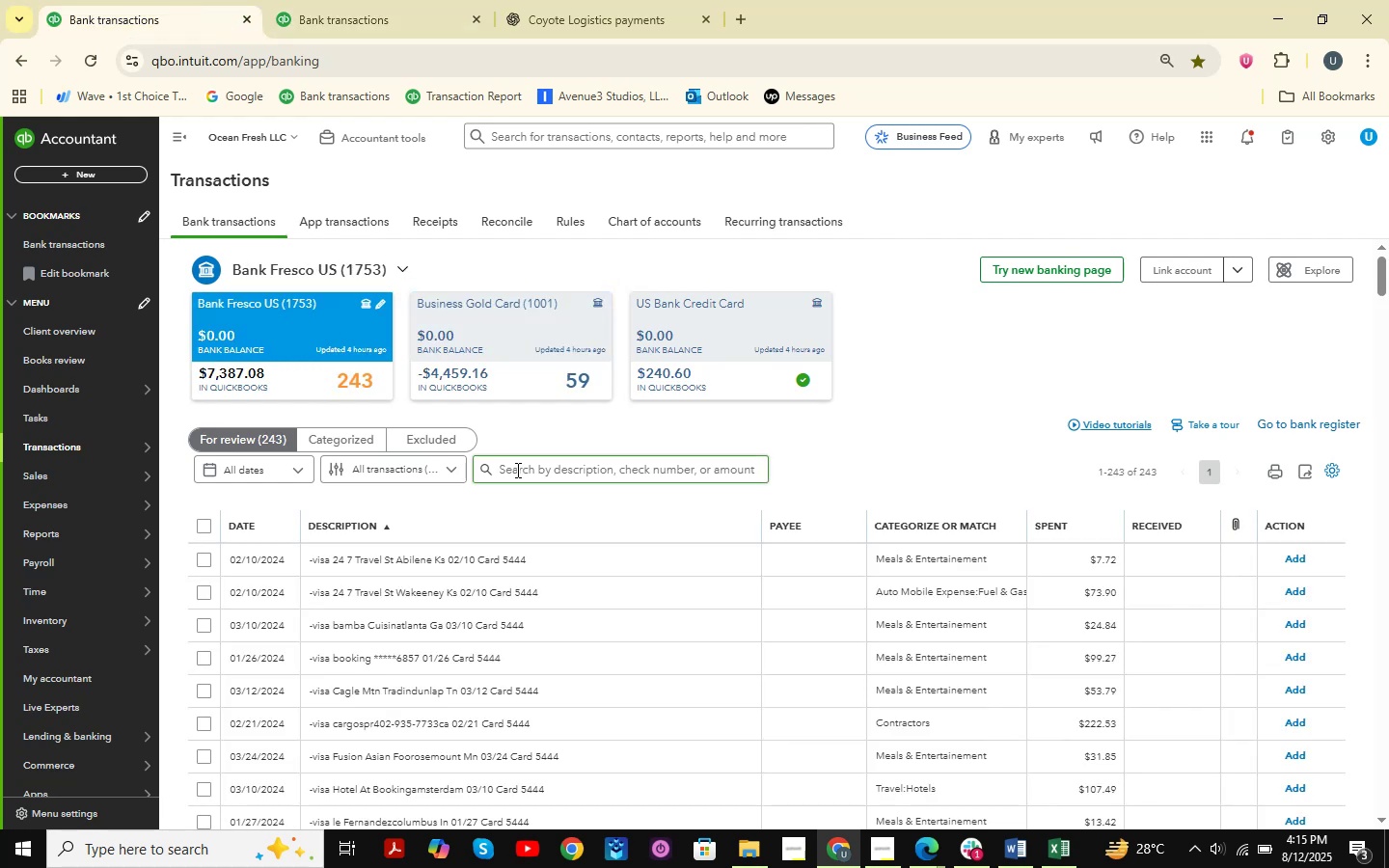 
wait(11.09)
 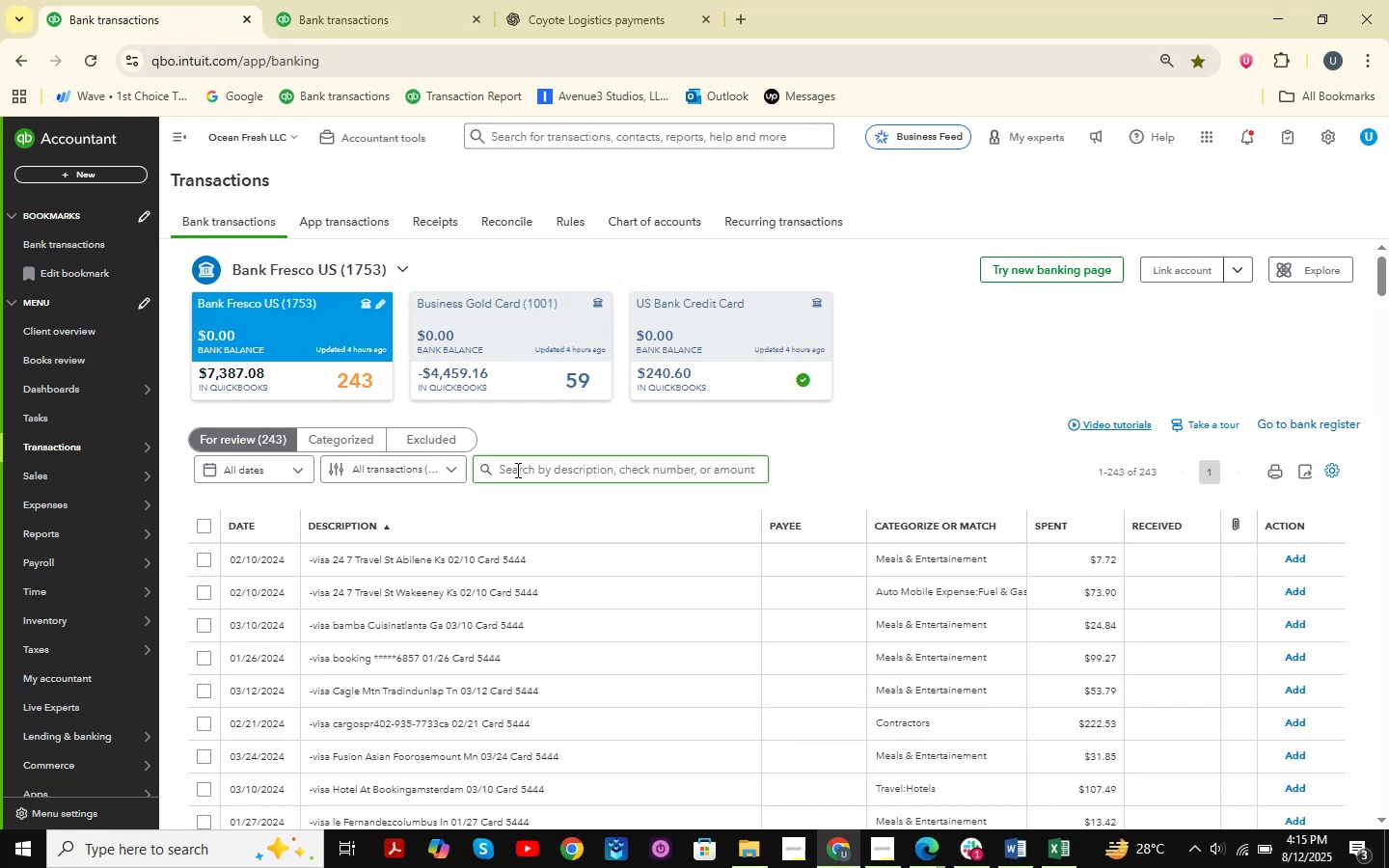 
scroll: coordinate [593, 415], scroll_direction: down, amount: 70.0
 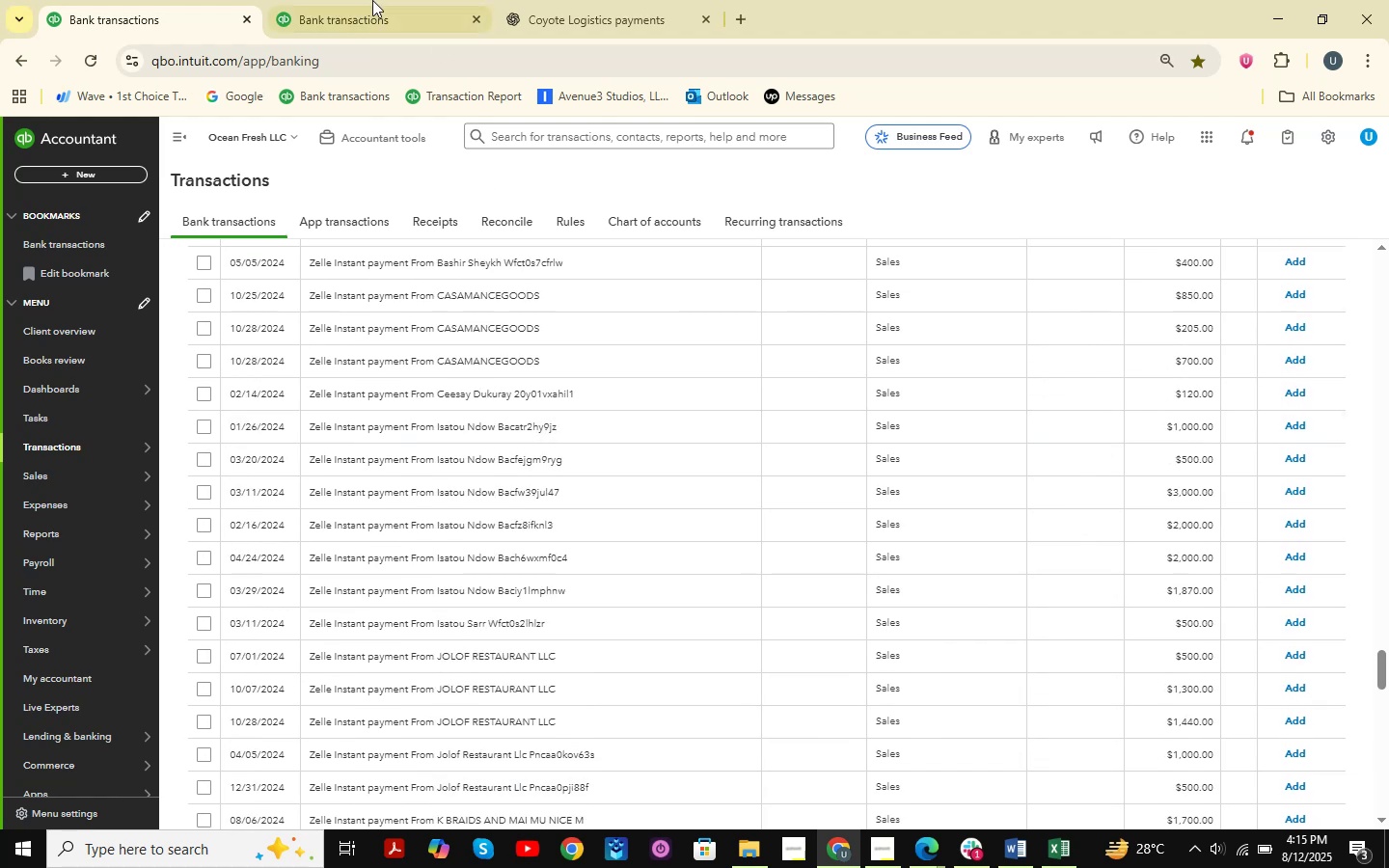 
left_click([372, 0])
 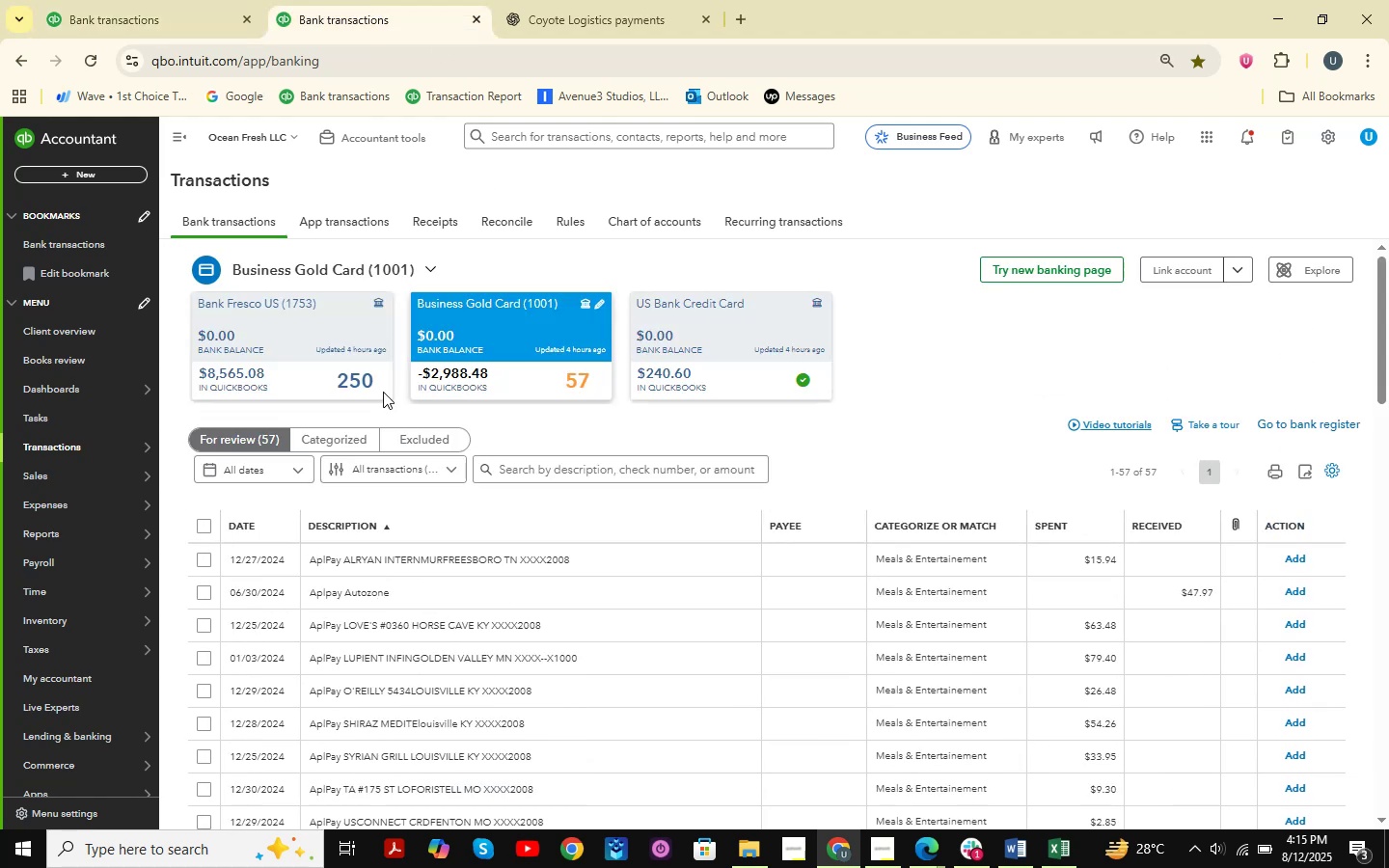 
left_click([175, 0])
 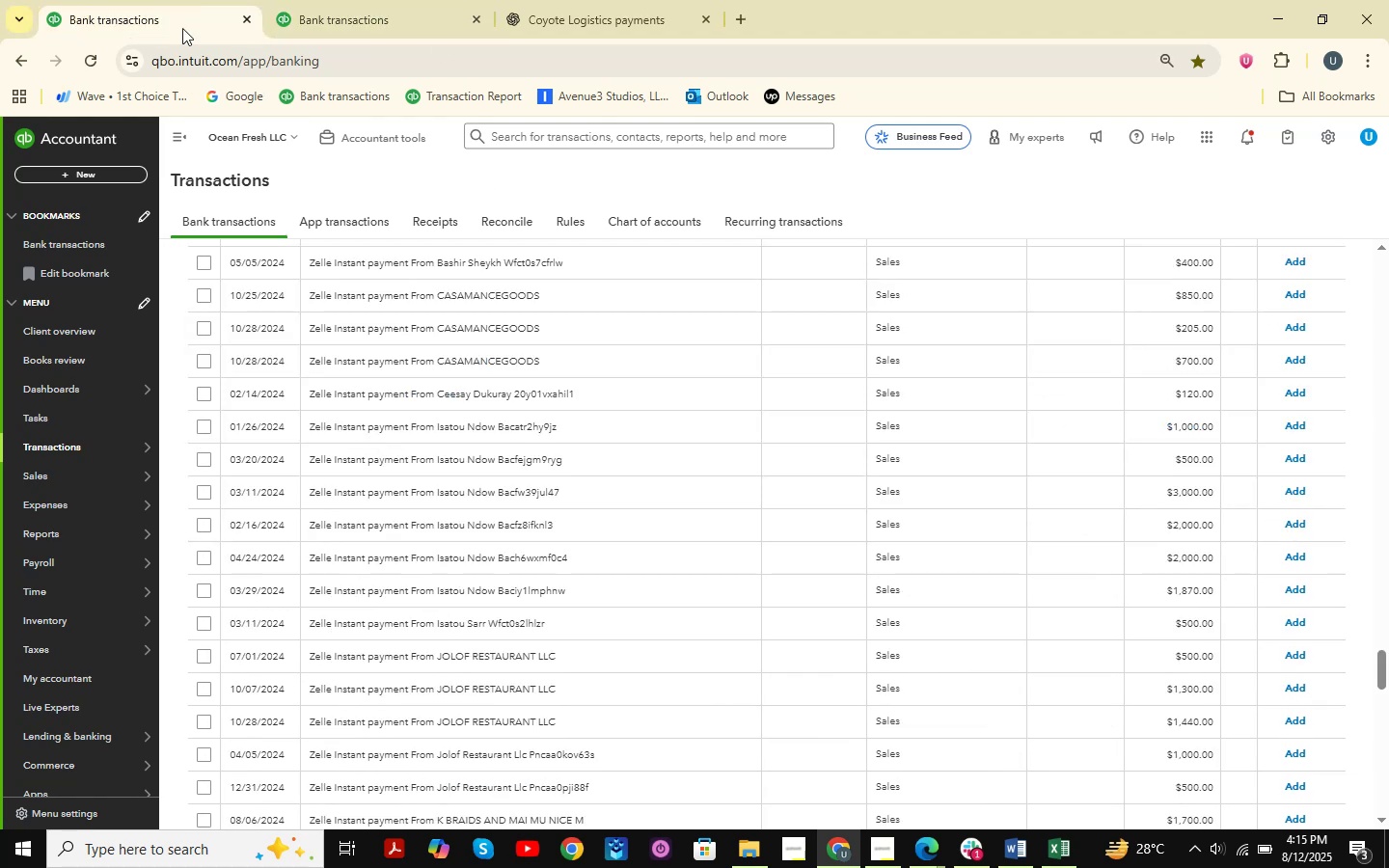 
scroll: coordinate [568, 468], scroll_direction: up, amount: 71.0
 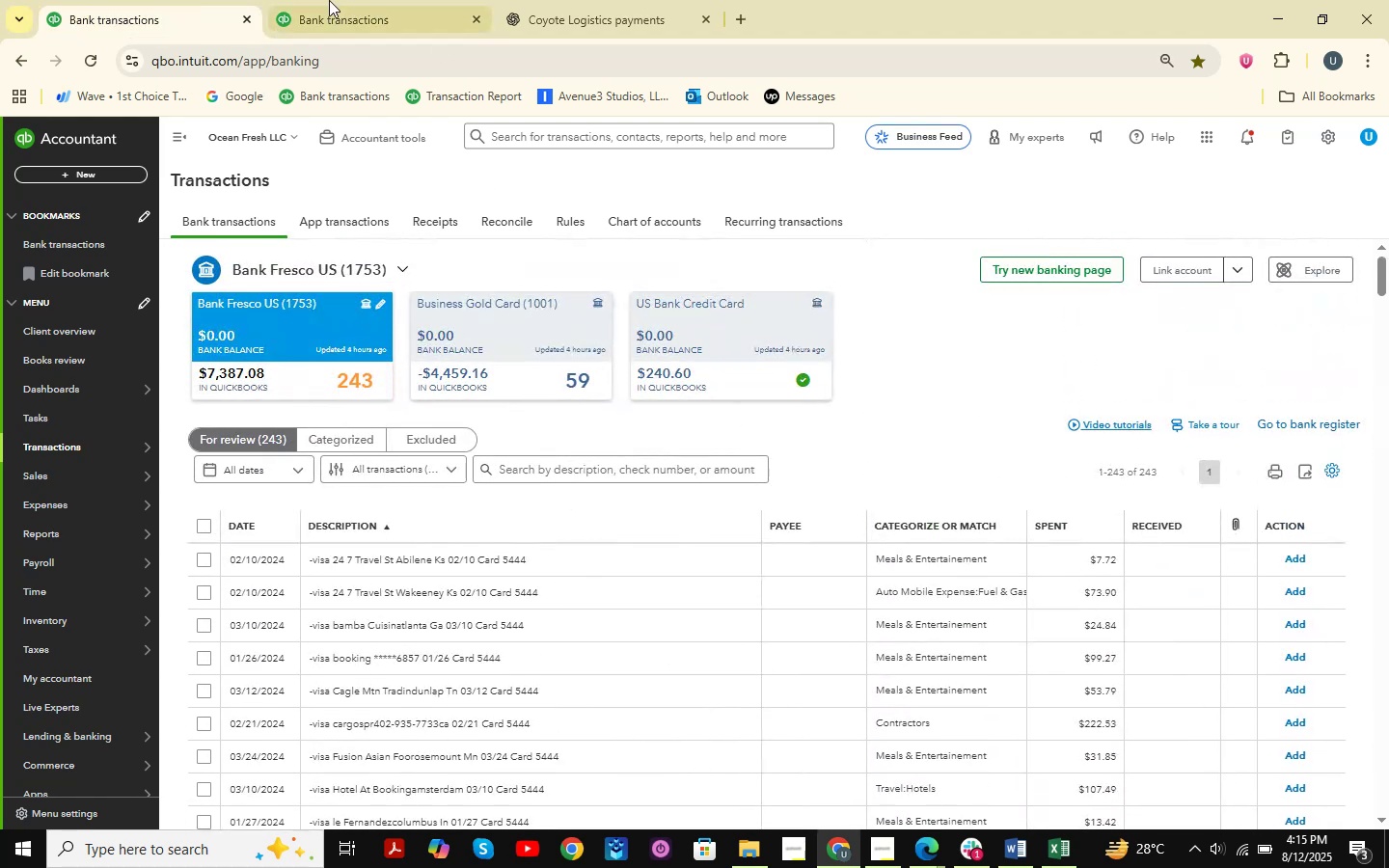 
left_click([329, 0])
 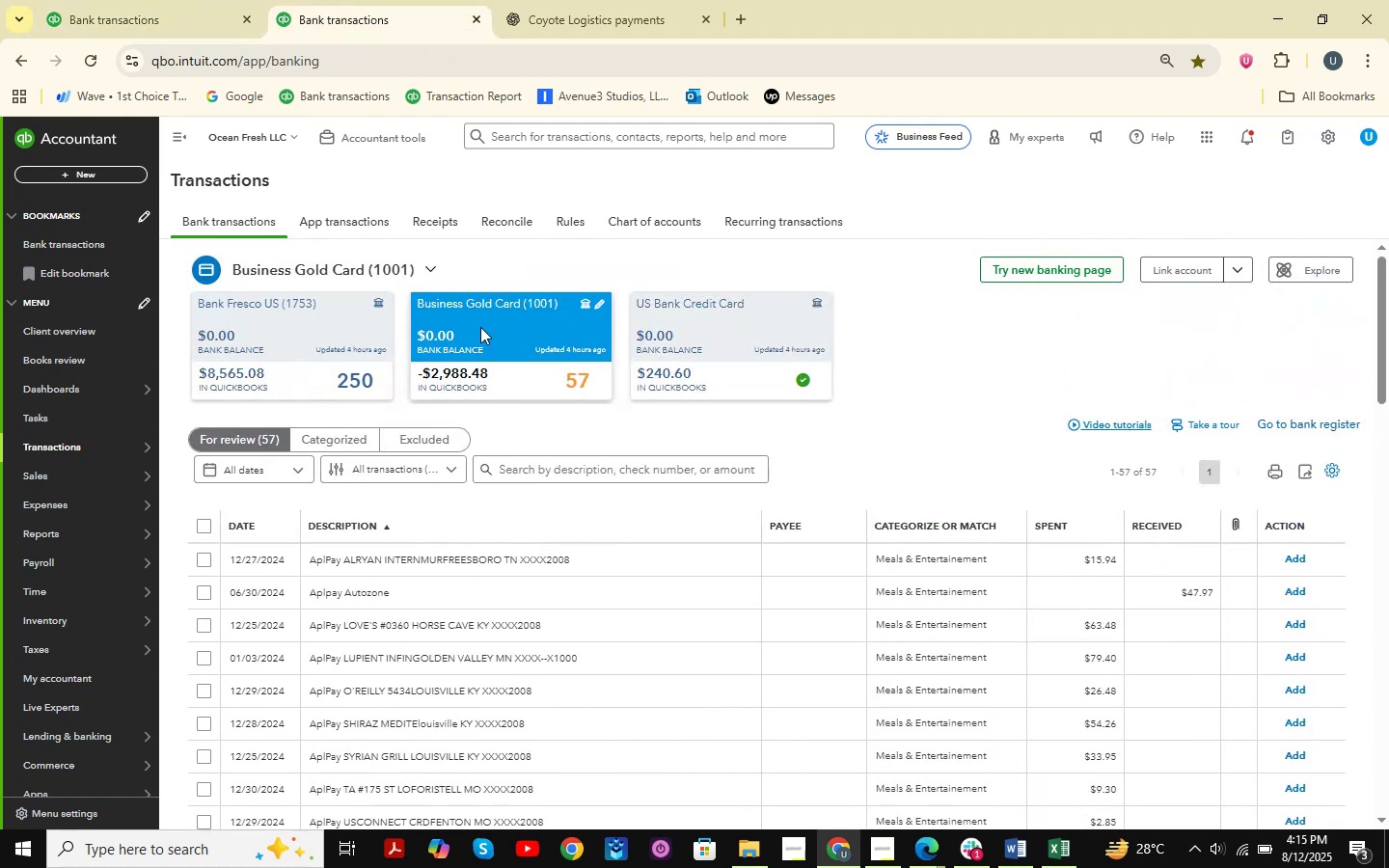 
scroll: coordinate [486, 377], scroll_direction: down, amount: 7.0
 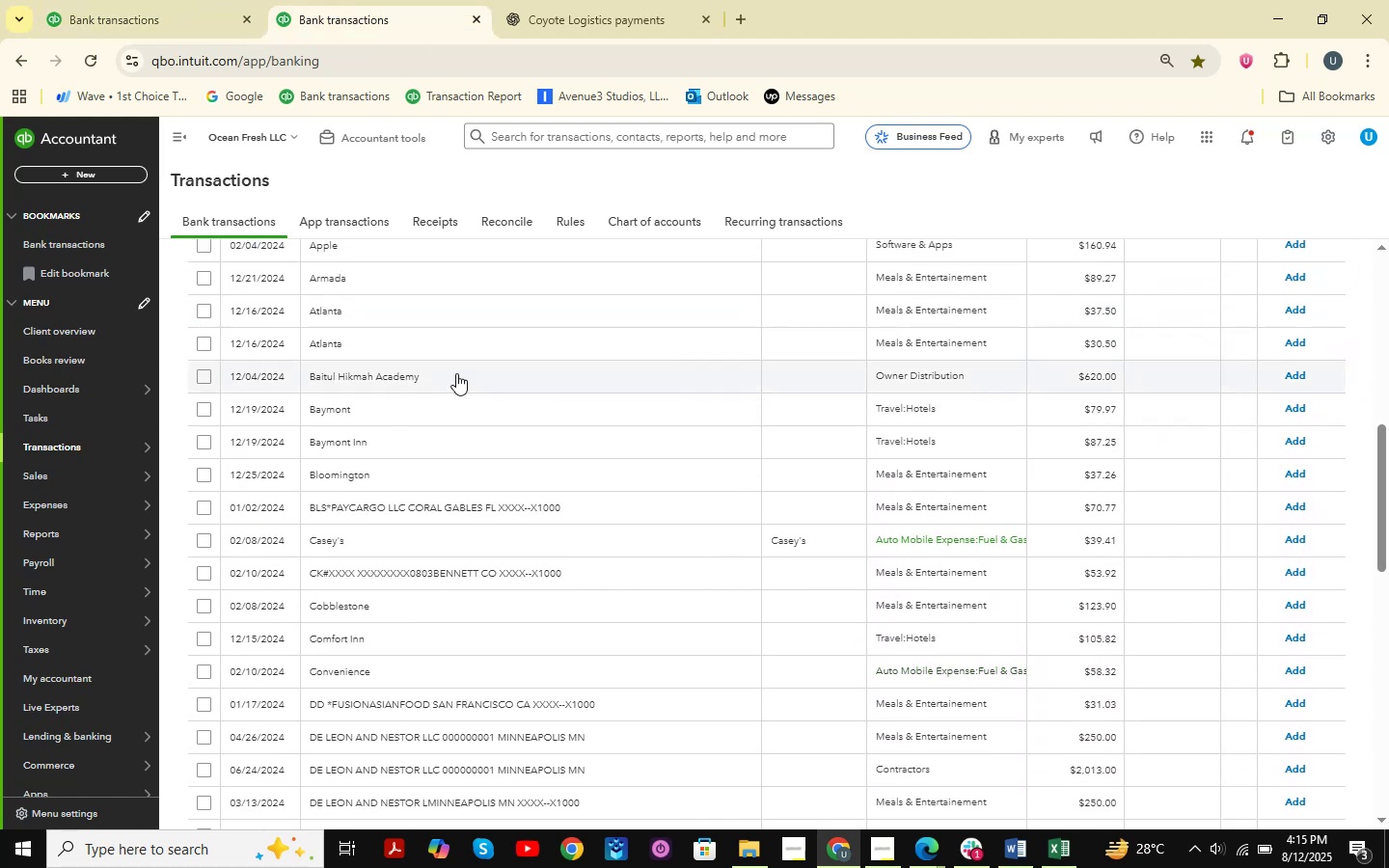 
scroll: coordinate [455, 378], scroll_direction: up, amount: 5.0
 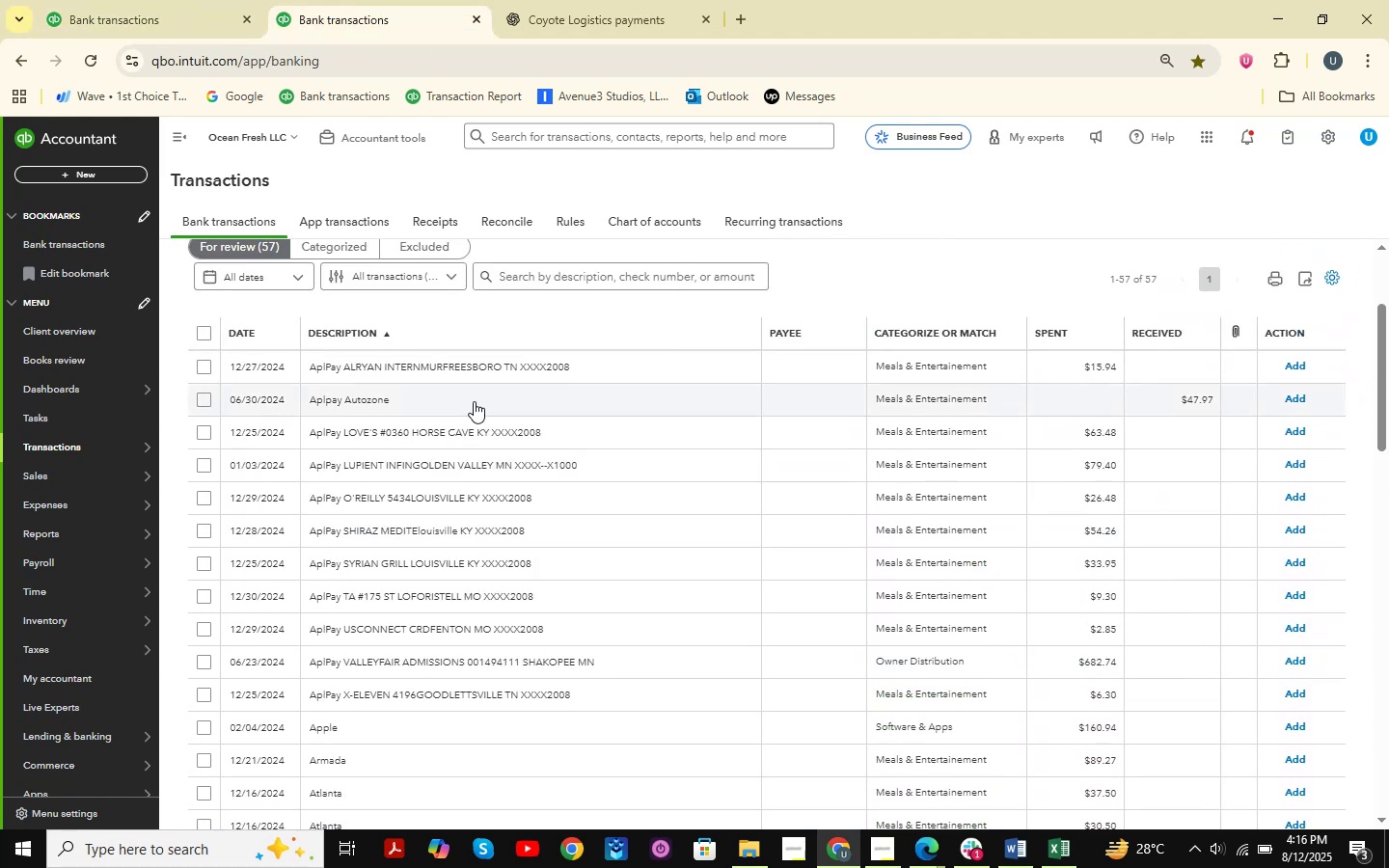 
left_click([434, 568])
 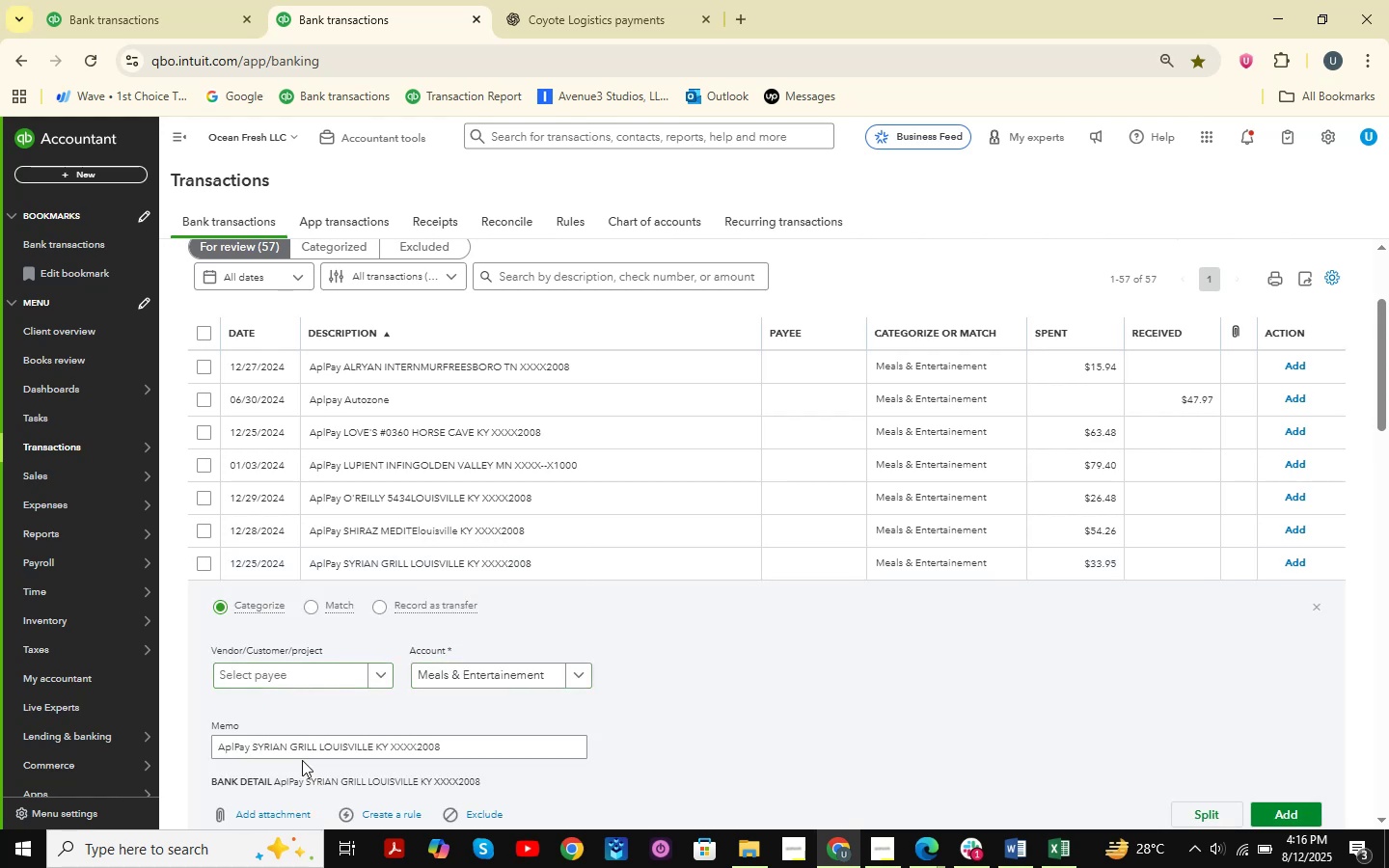 
left_click_drag(start_coordinate=[319, 750], to_coordinate=[254, 759])
 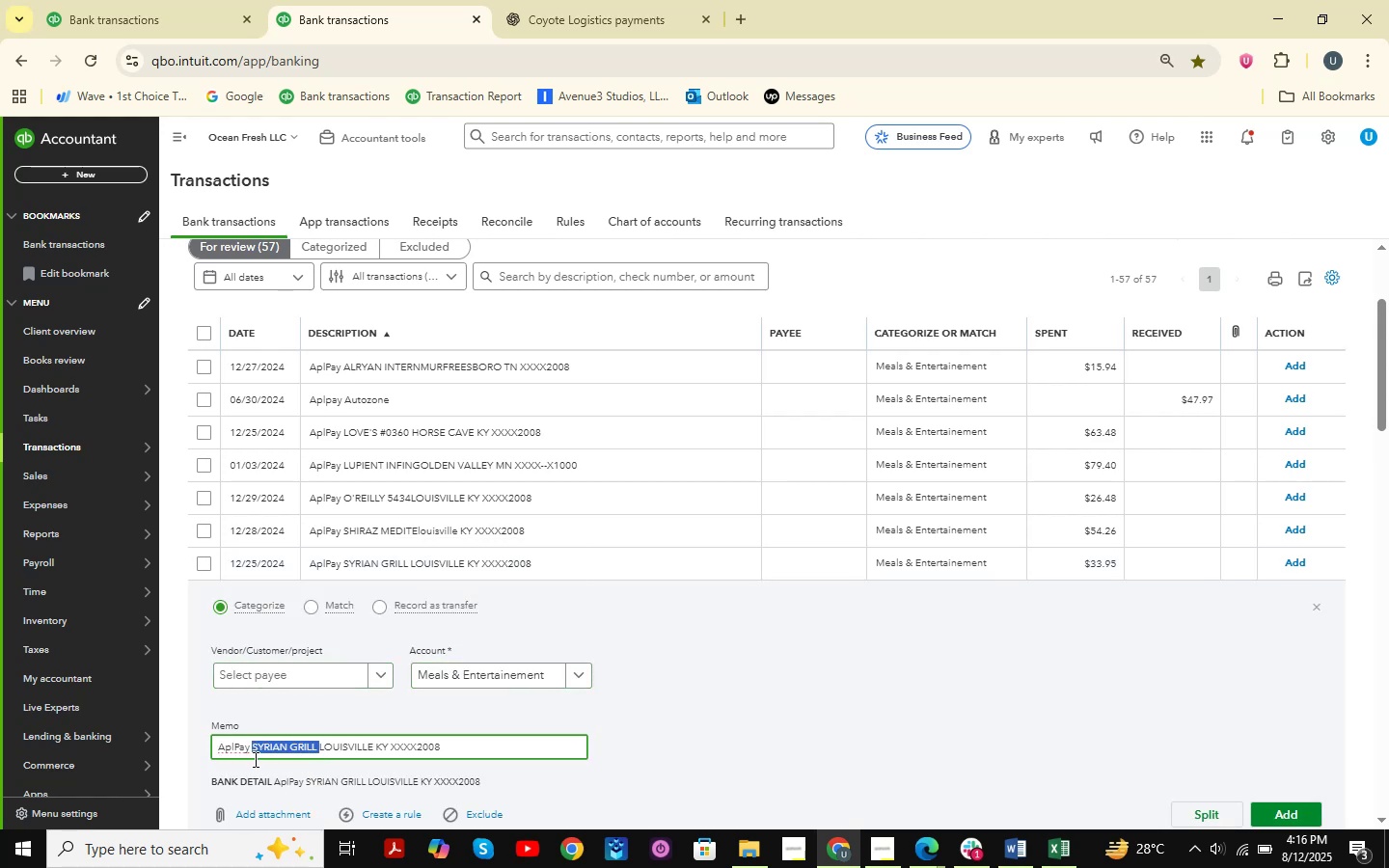 
key(Control+C)
 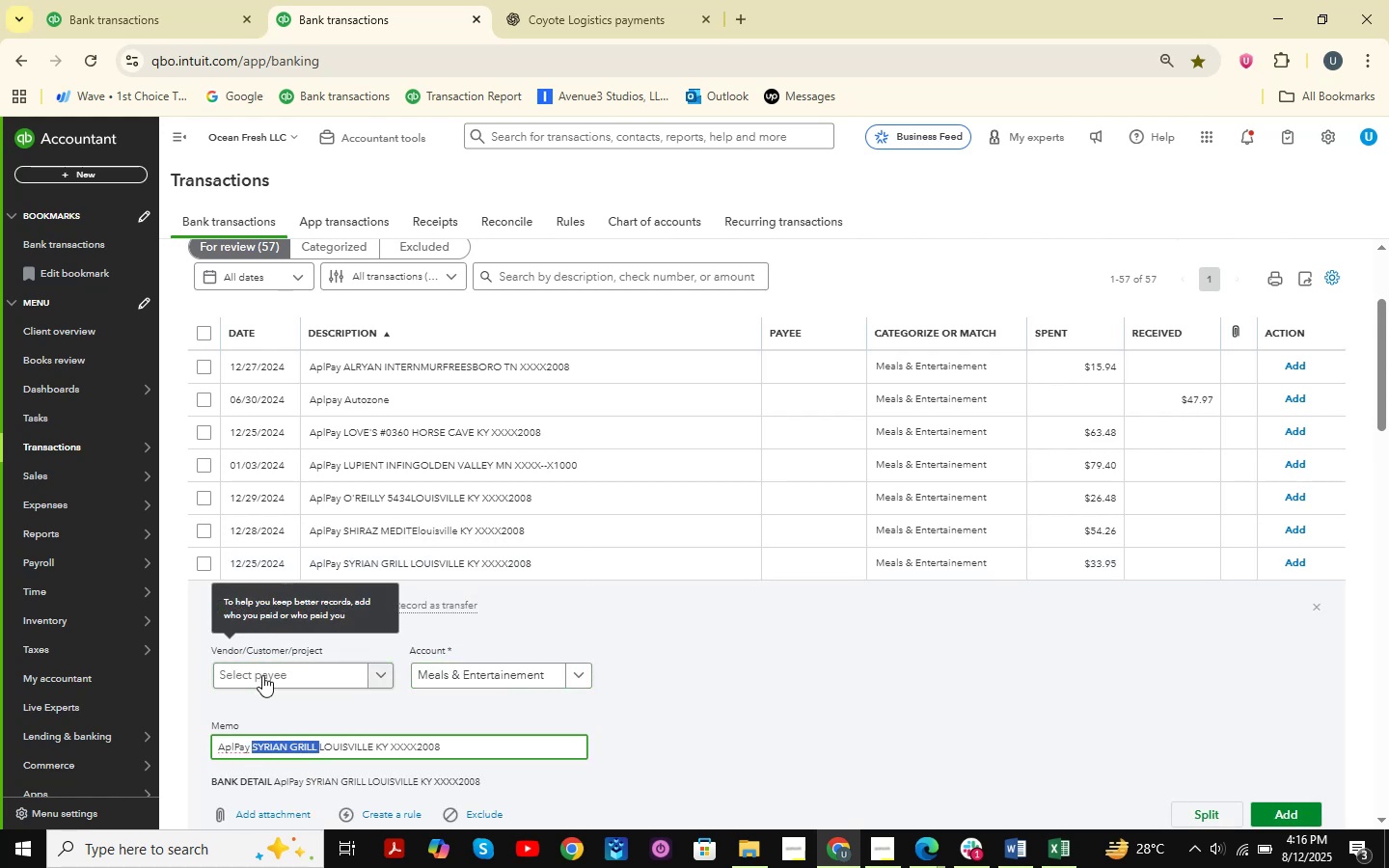 
left_click([261, 684])
 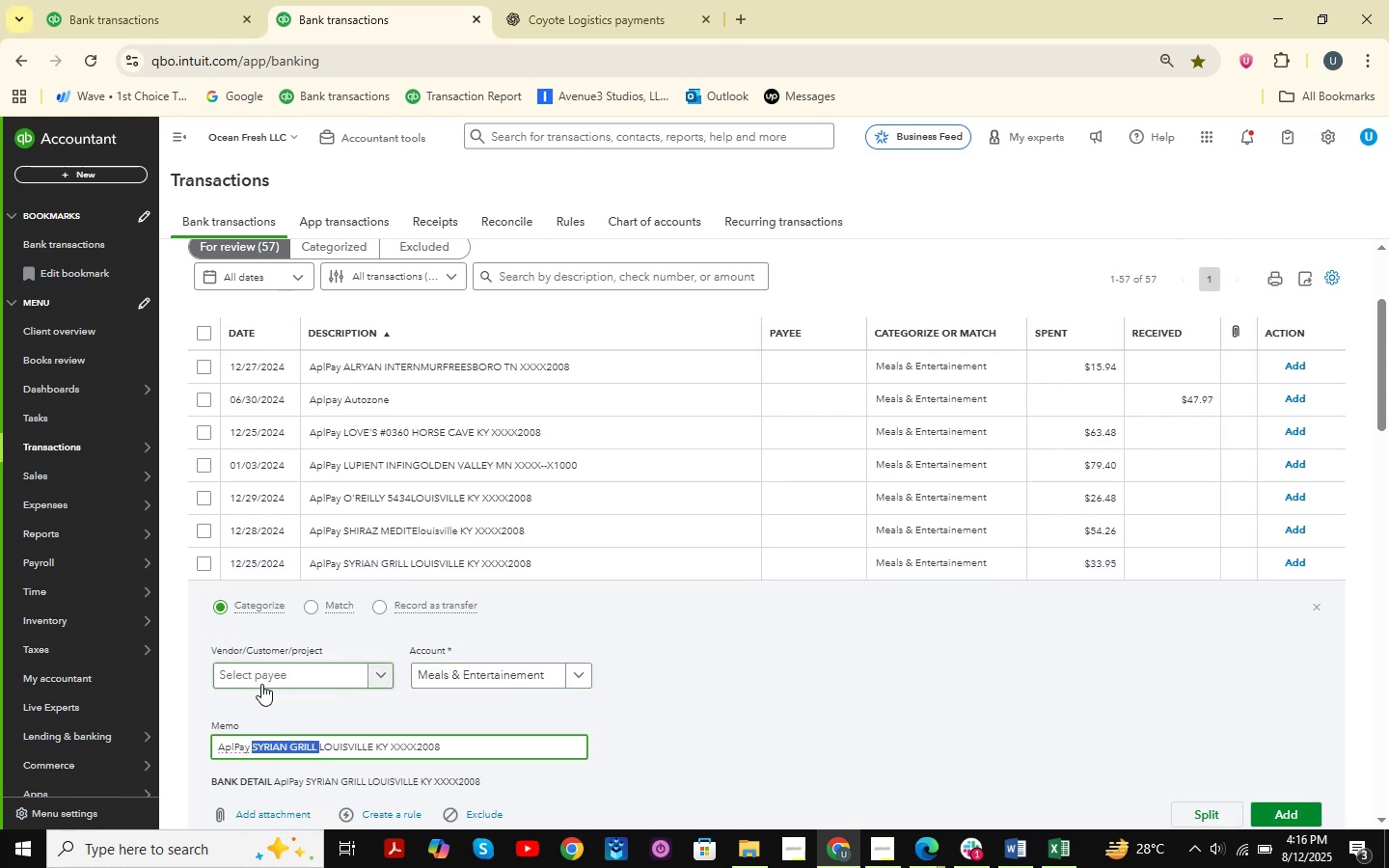 
key(Control+ControlLeft)
 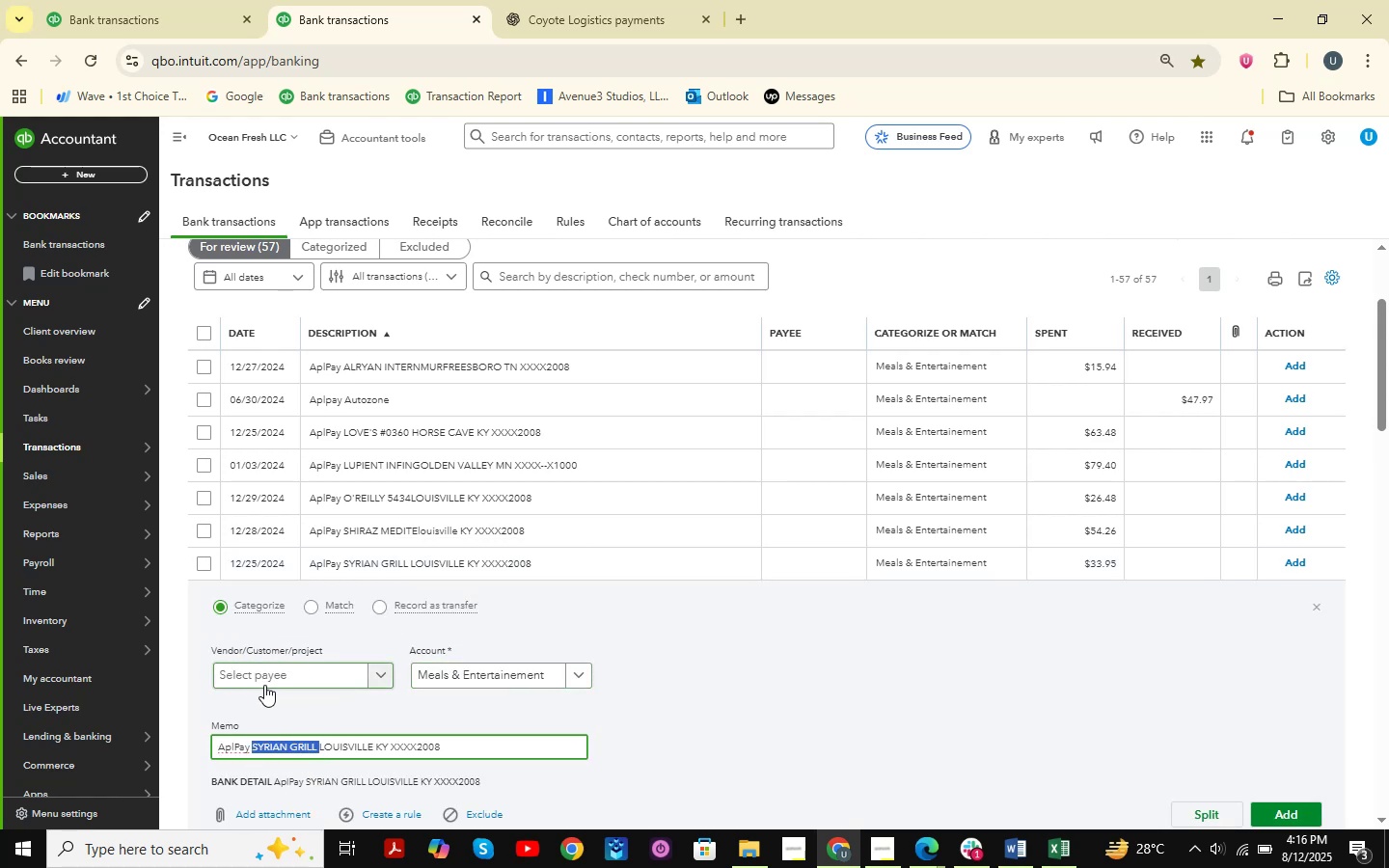 
key(Control+V)
 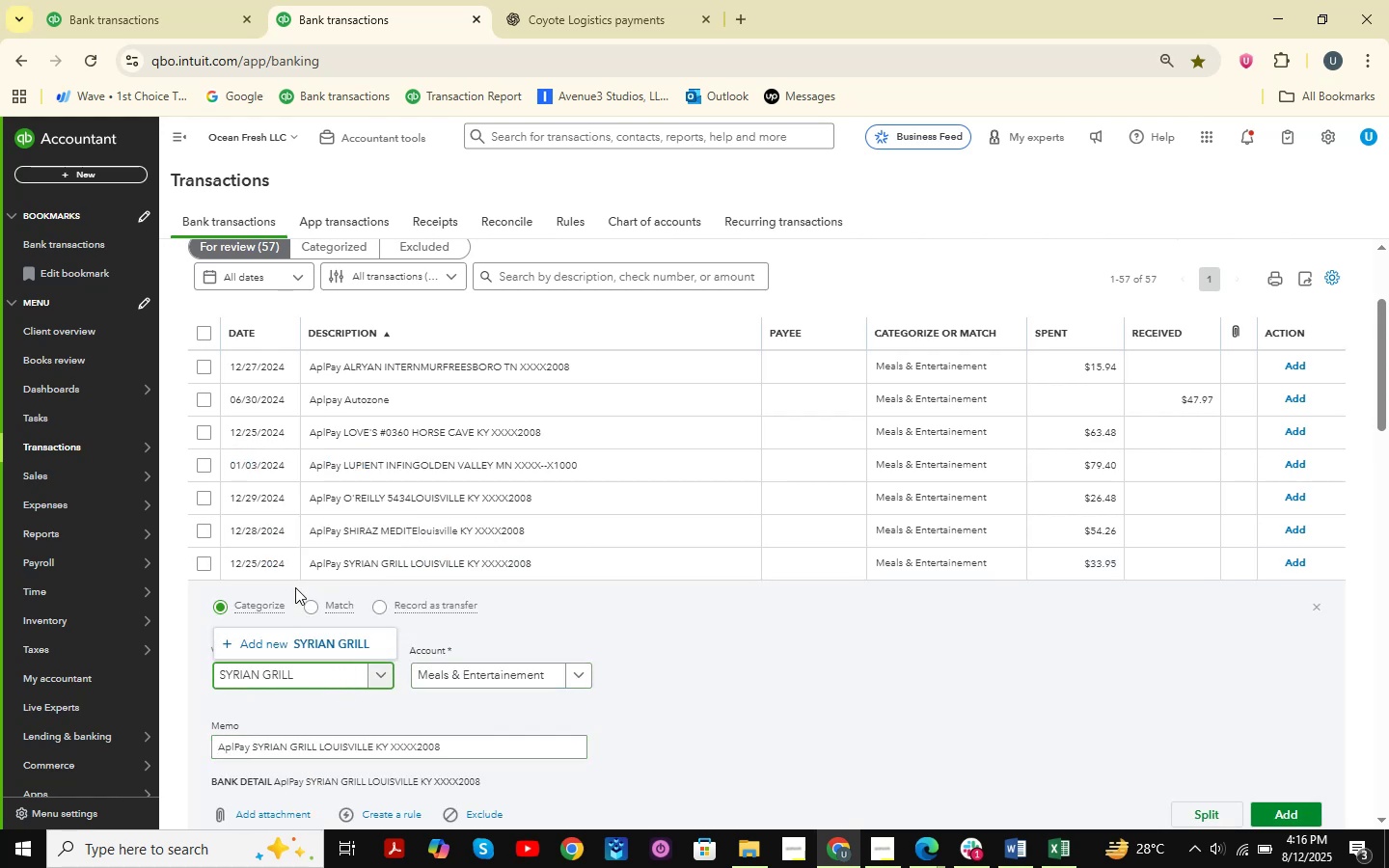 
left_click([287, 641])
 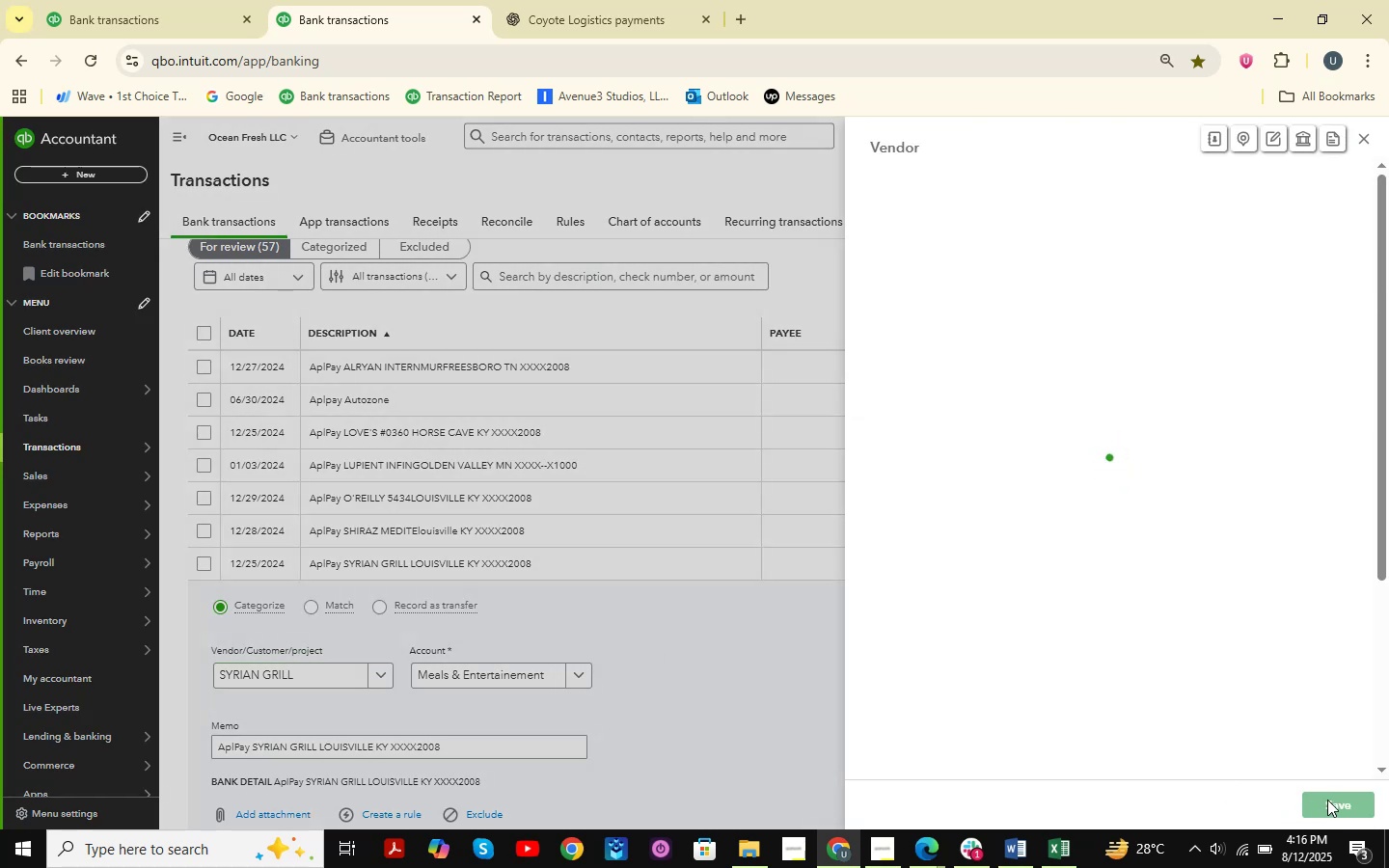 
left_click([1327, 800])
 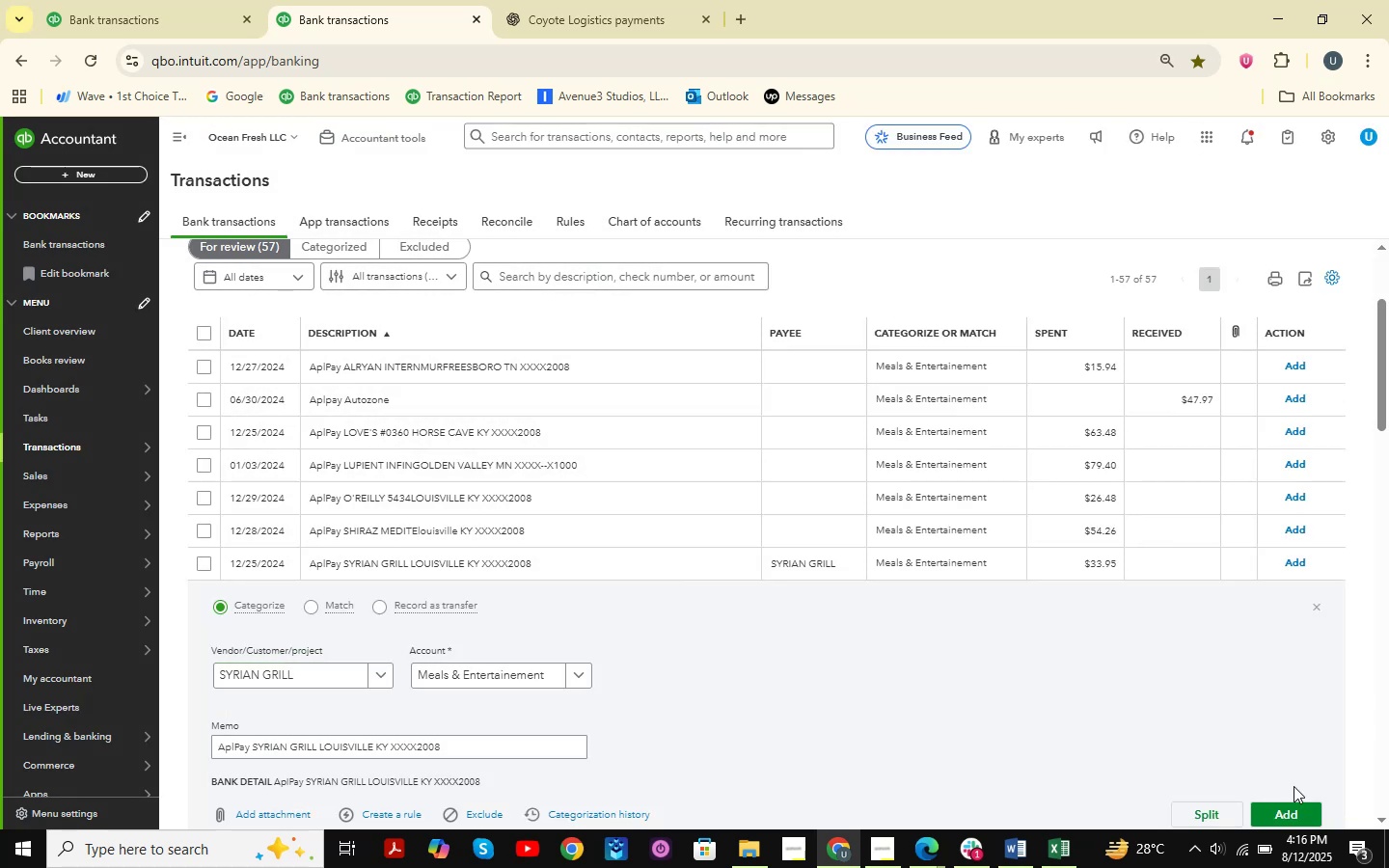 
scroll: coordinate [1212, 680], scroll_direction: down, amount: 3.0
 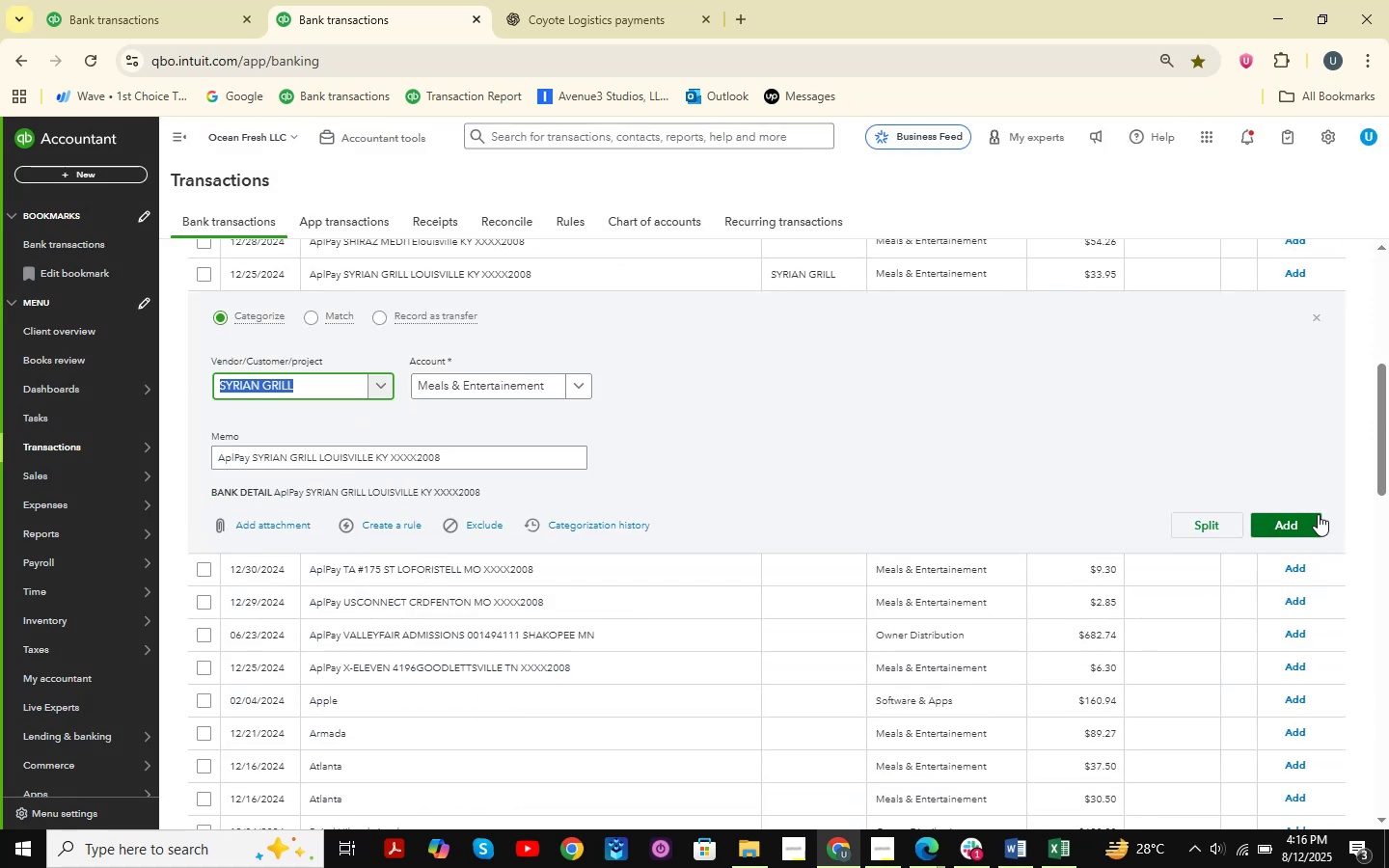 
left_click([1307, 516])
 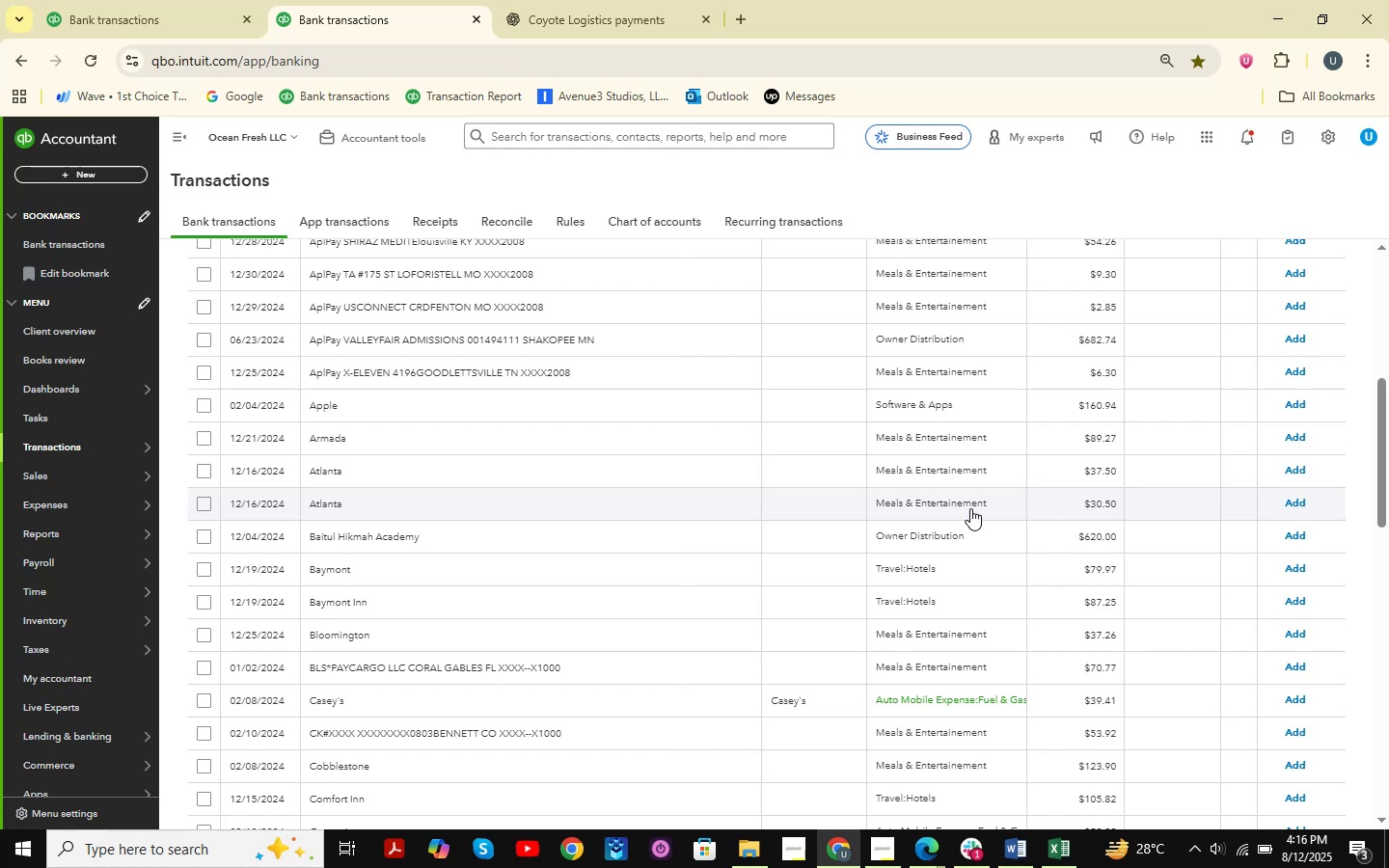 
wait(17.81)
 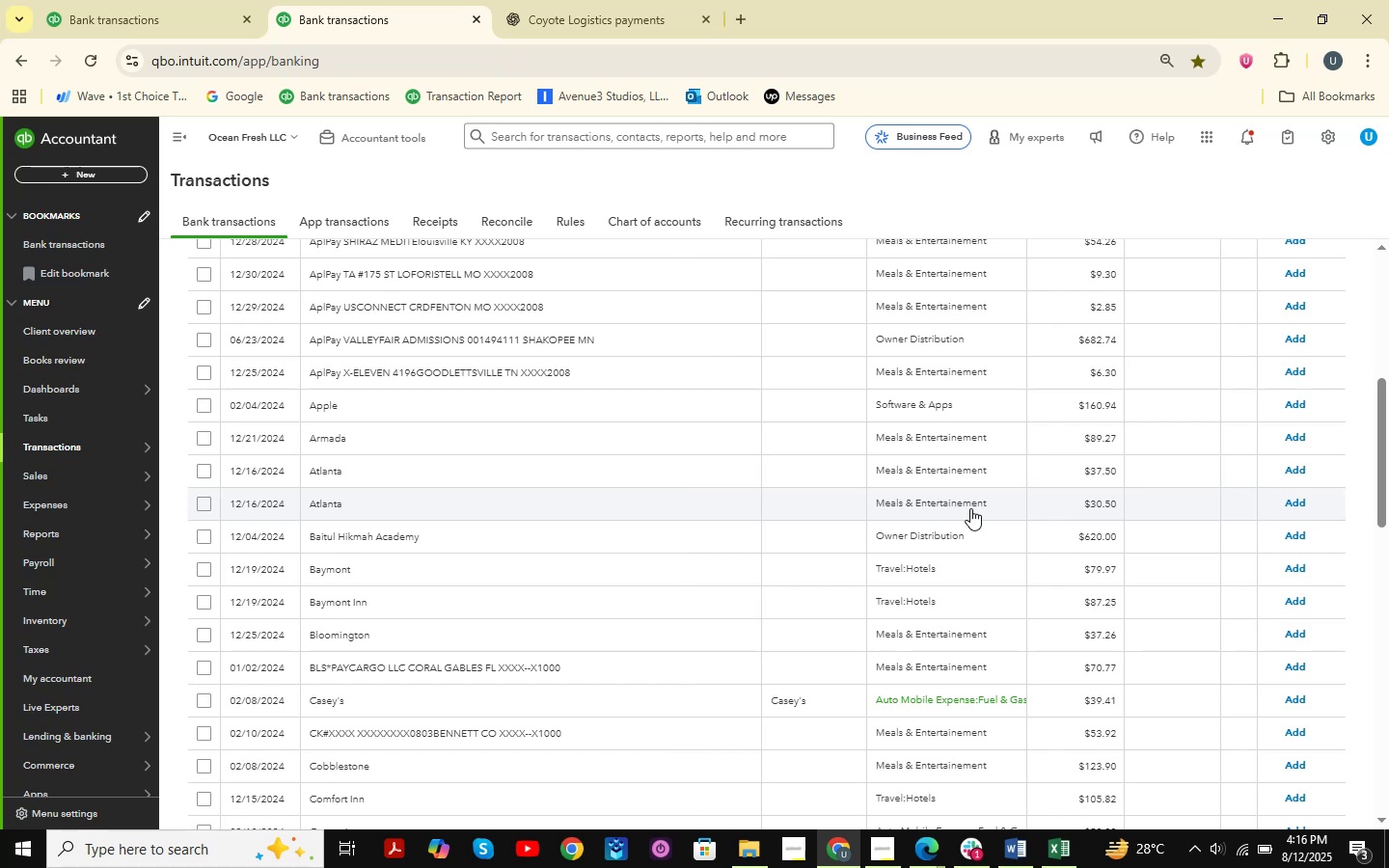 
scroll: coordinate [898, 454], scroll_direction: down, amount: 4.0
 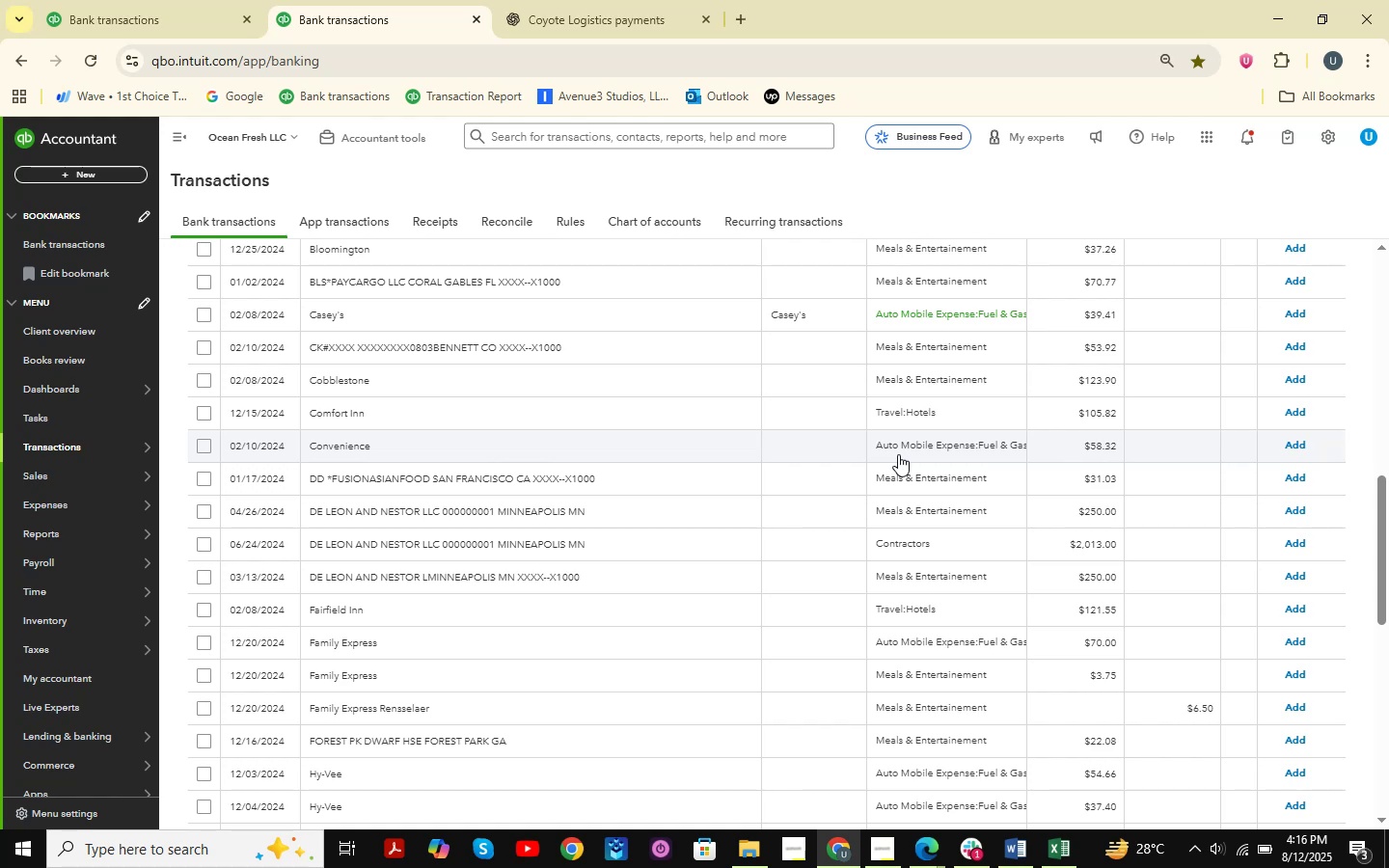 
wait(8.96)
 